 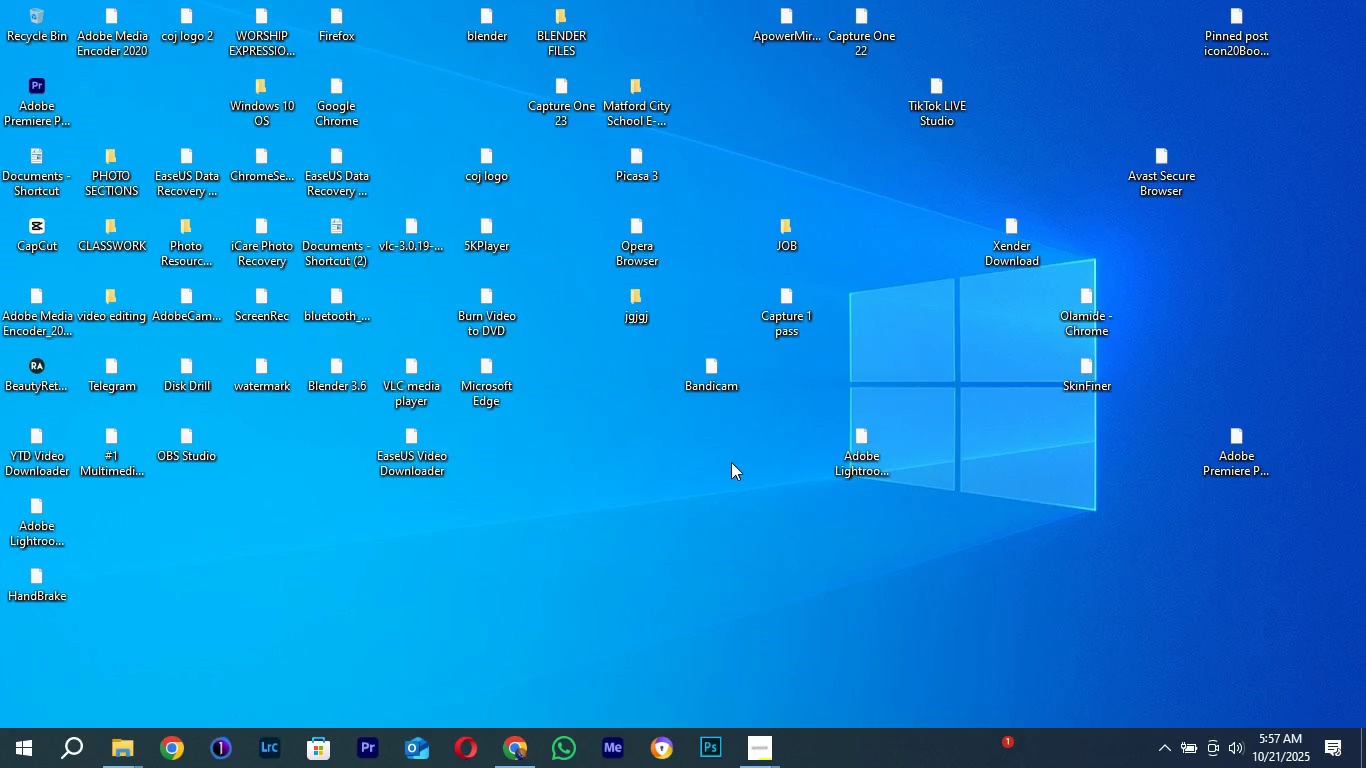 
right_click([646, 544])
 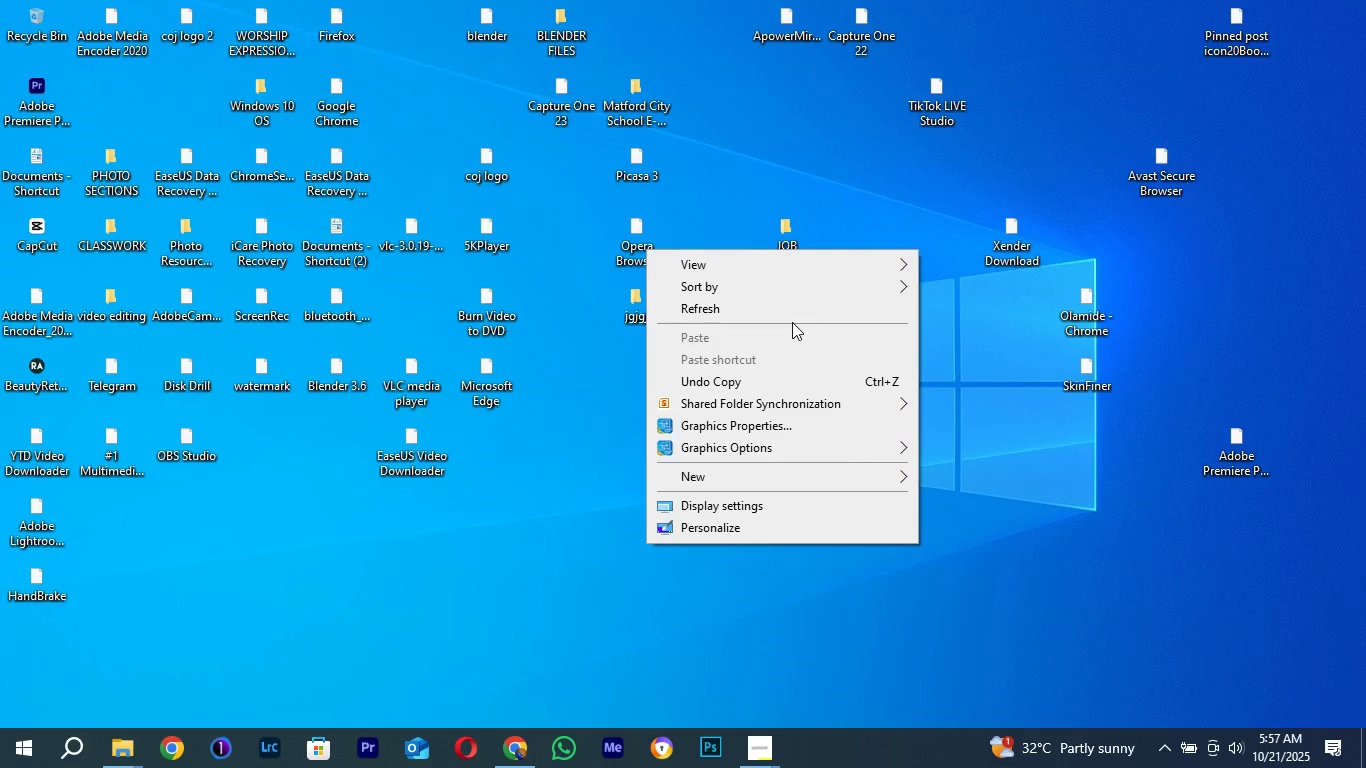 
left_click([789, 318])
 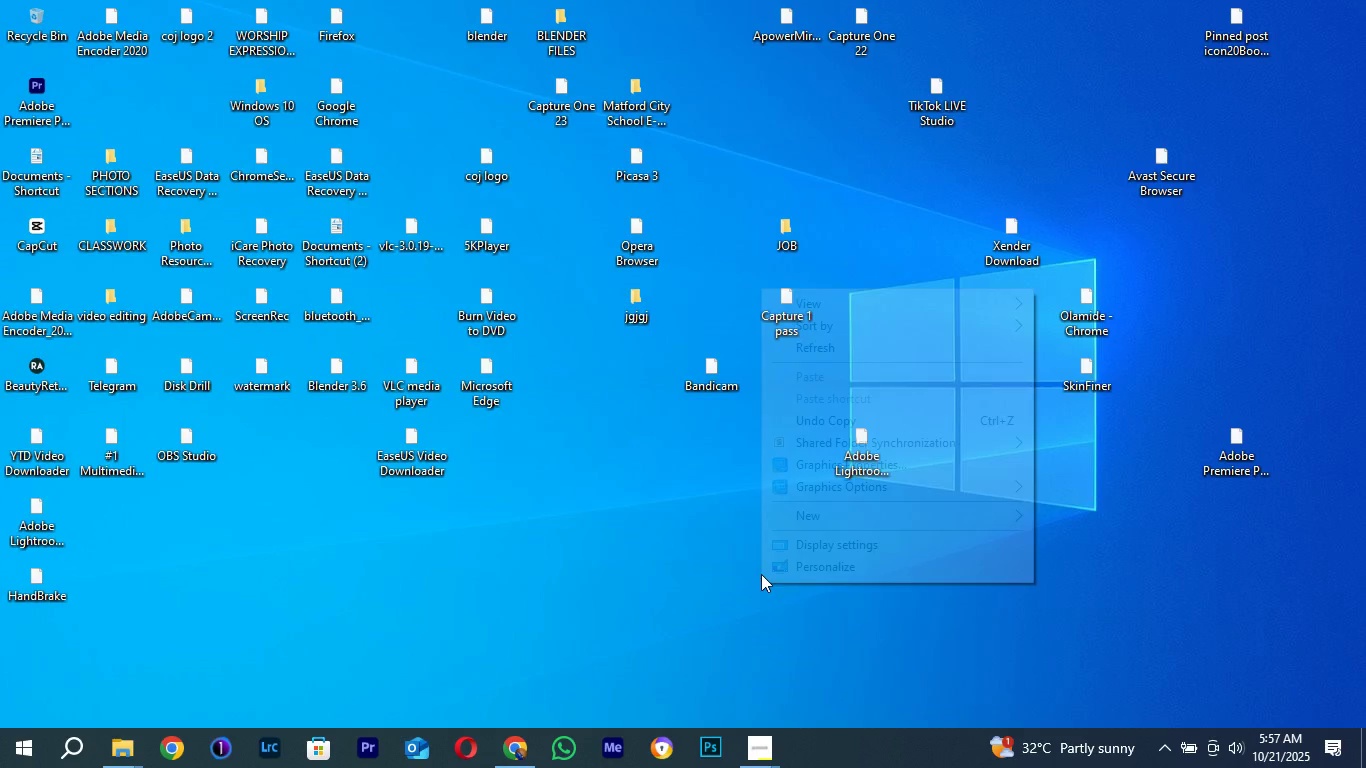 
right_click([761, 583])
 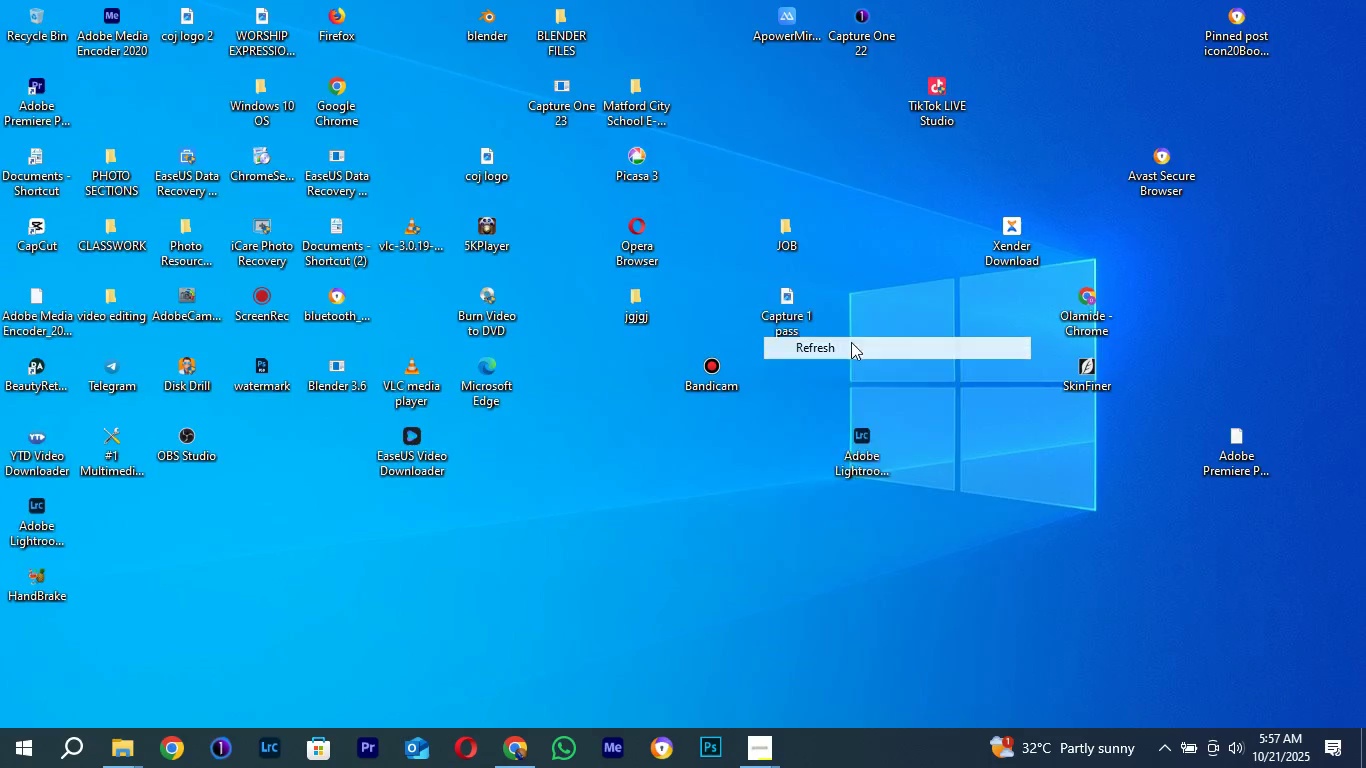 
left_click([851, 341])
 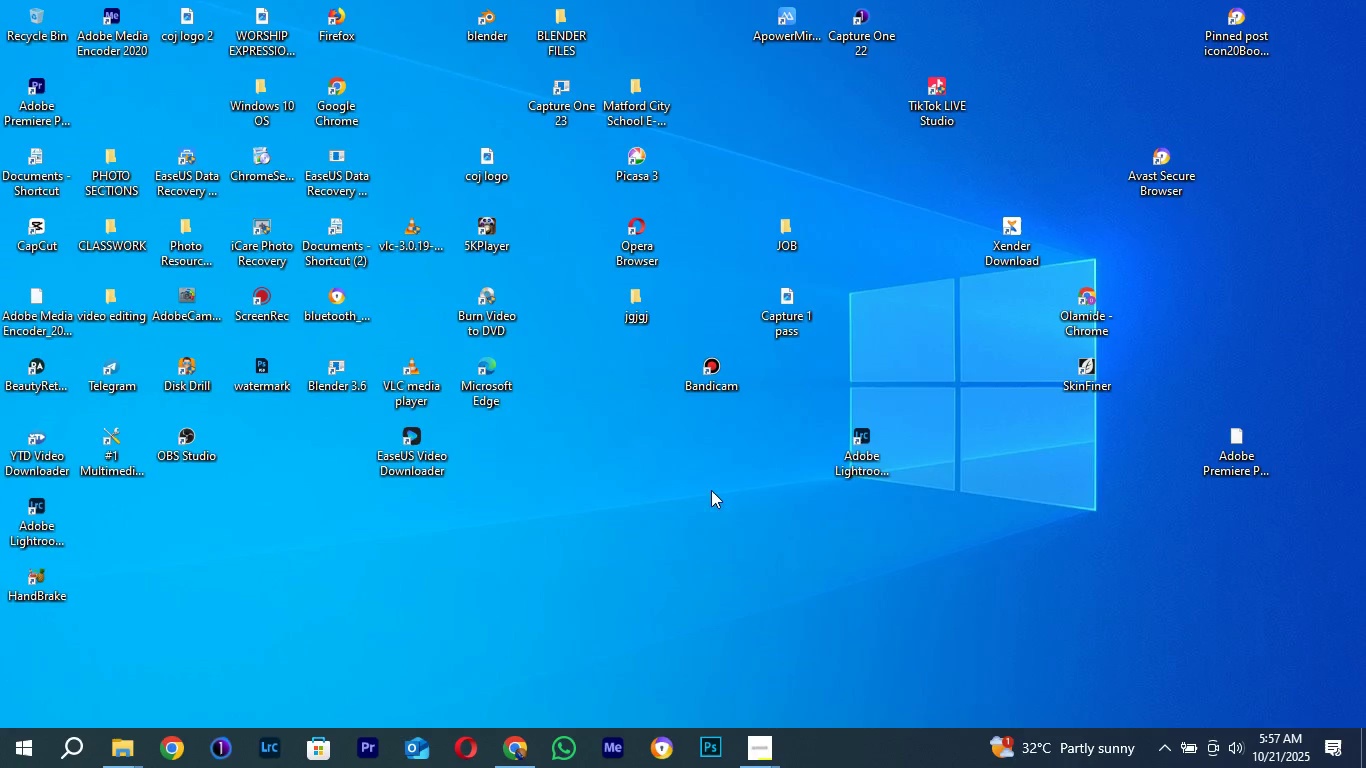 
right_click([640, 534])
 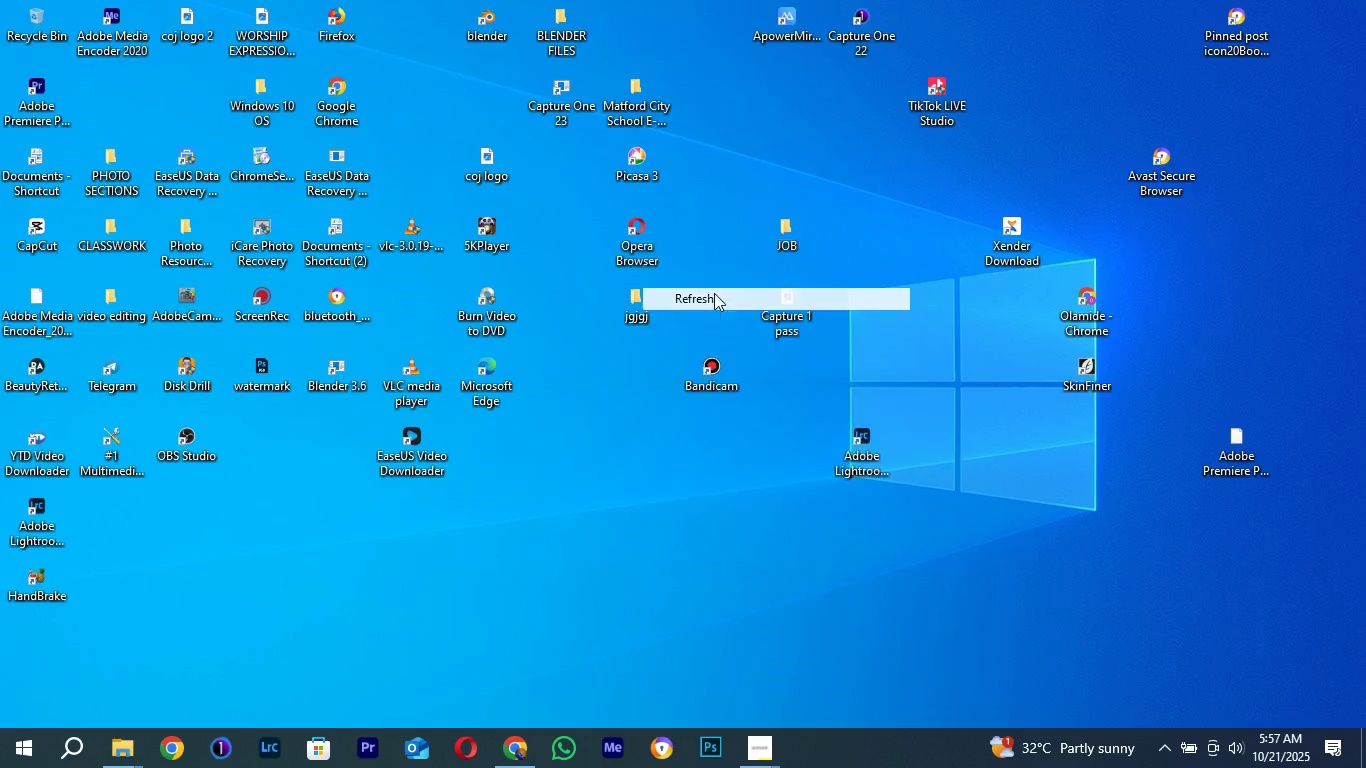 
left_click([714, 293])
 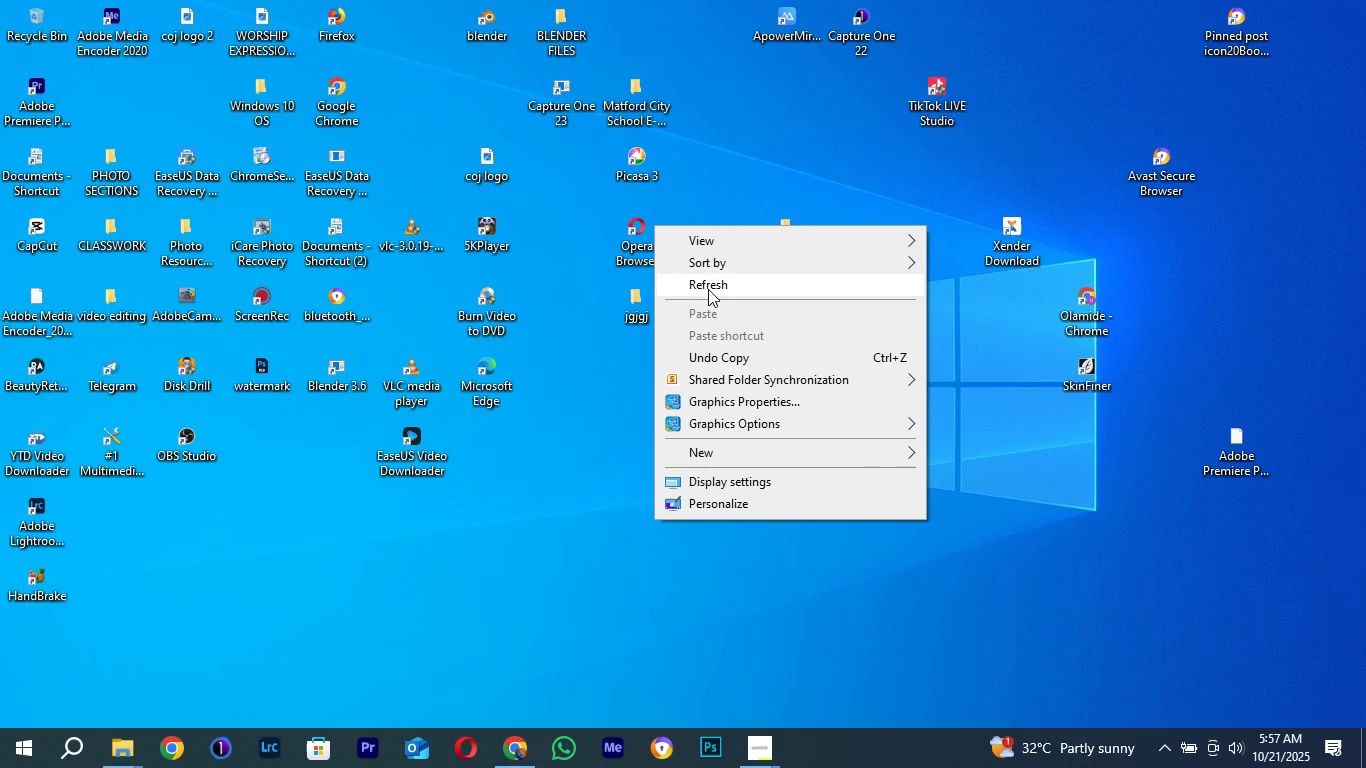 
left_click([707, 287])
 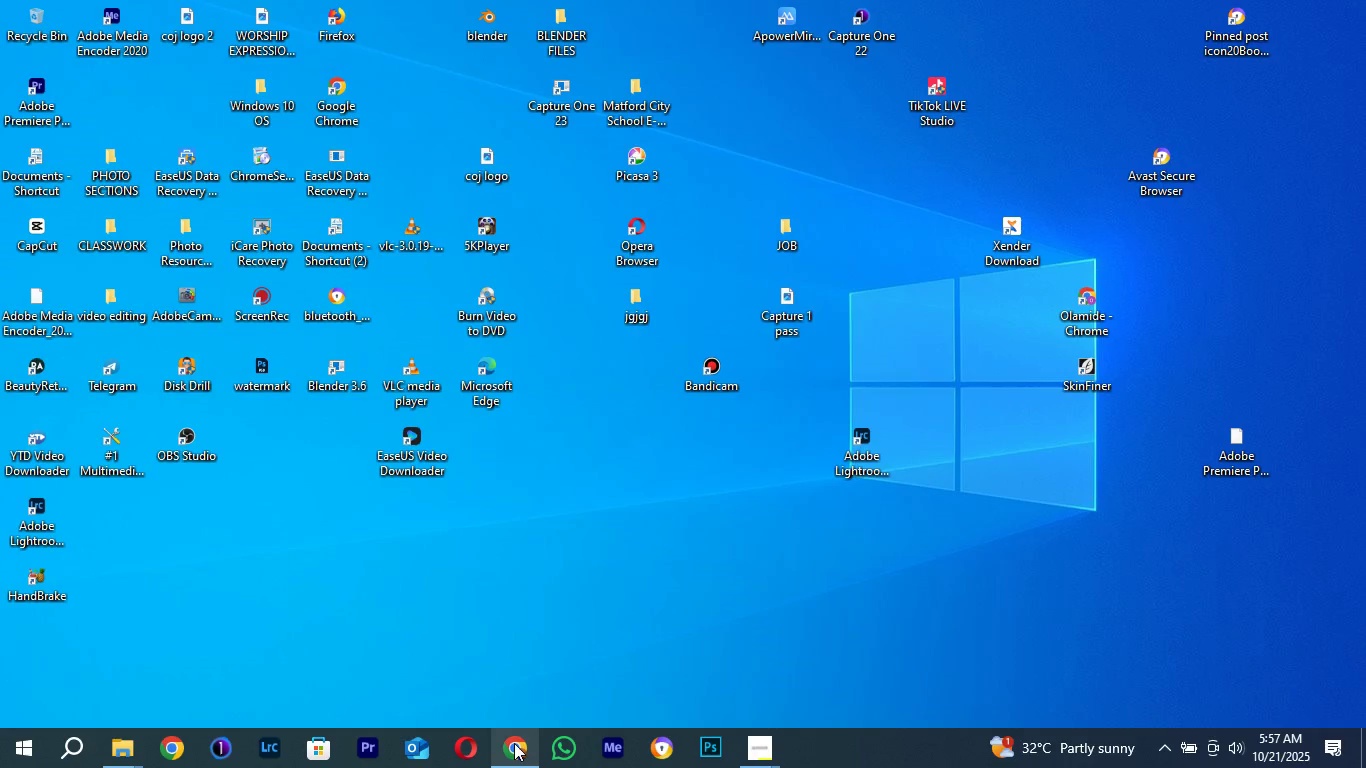 
left_click([514, 760])
 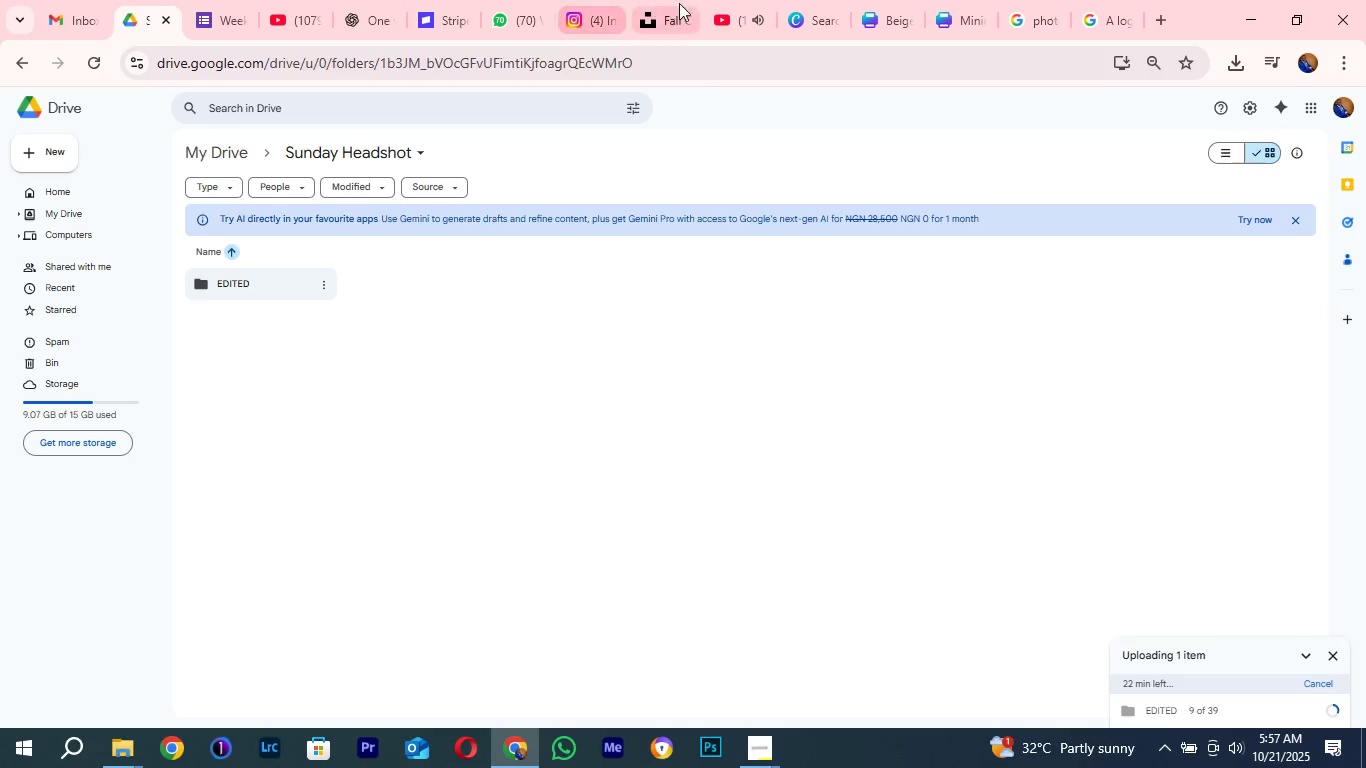 
left_click([671, 5])
 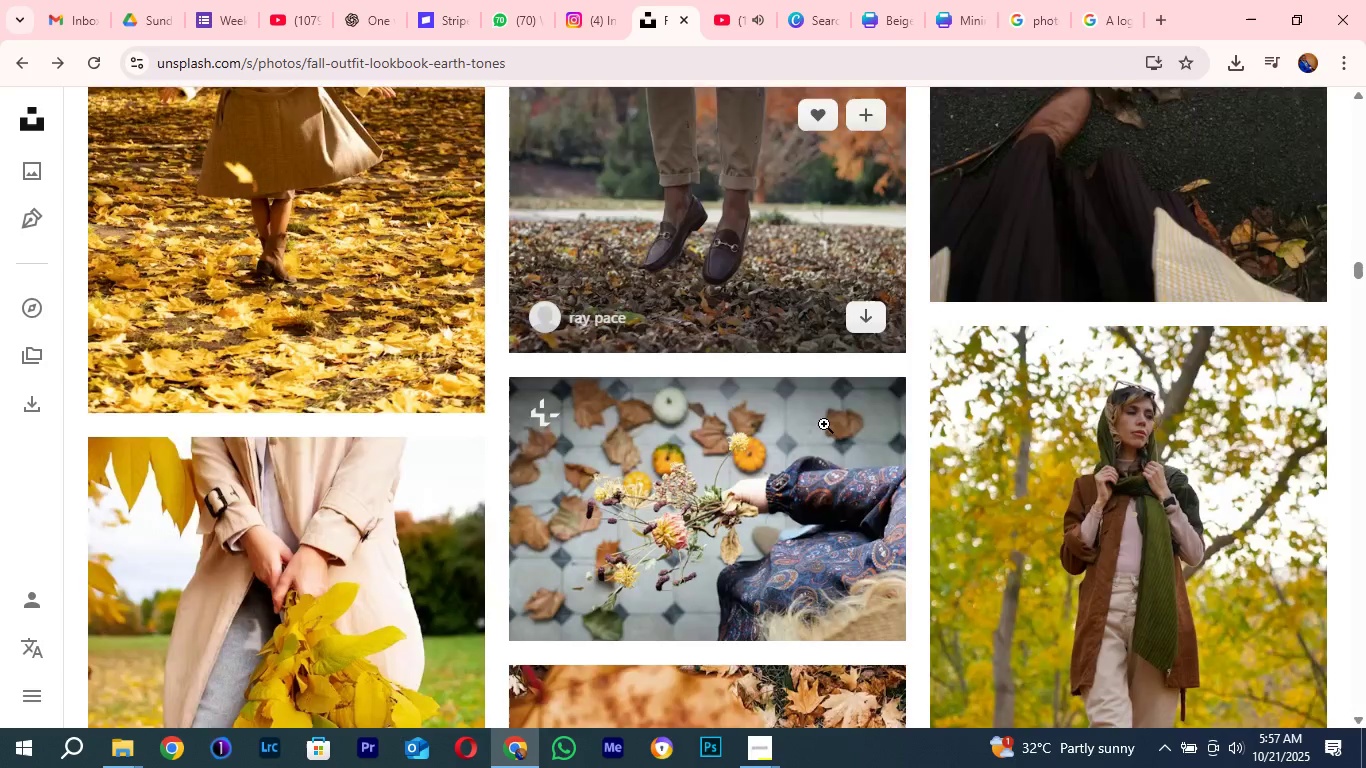 
scroll: coordinate [836, 534], scroll_direction: down, amount: 25.0
 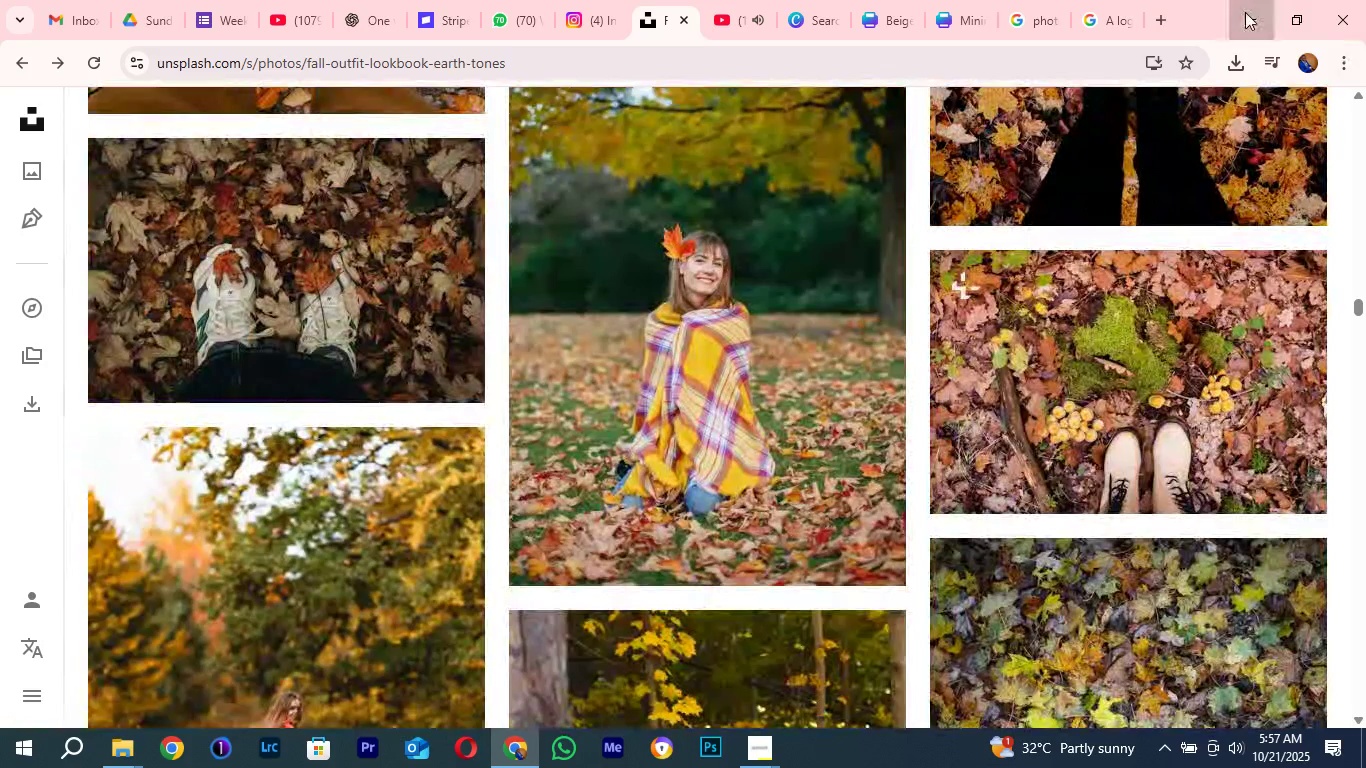 
left_click([1245, 12])
 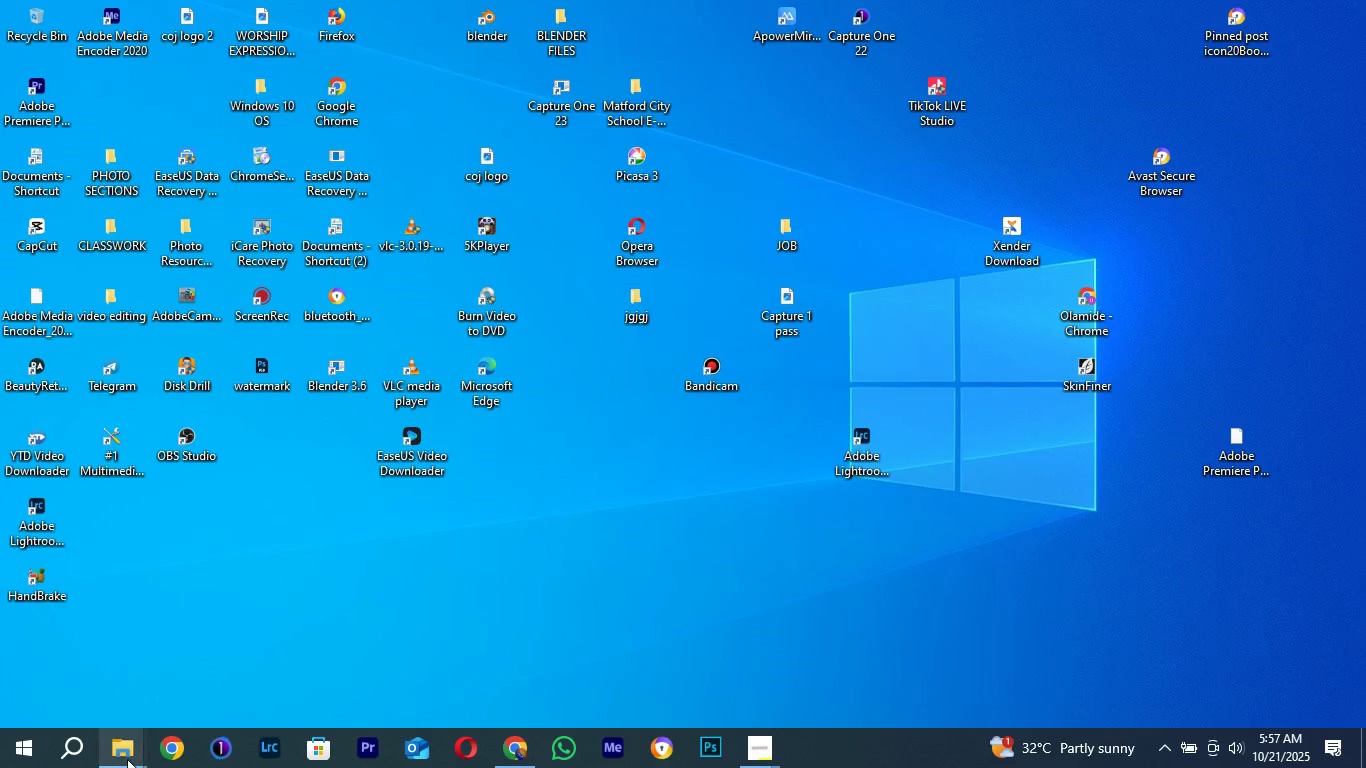 
left_click([127, 759])
 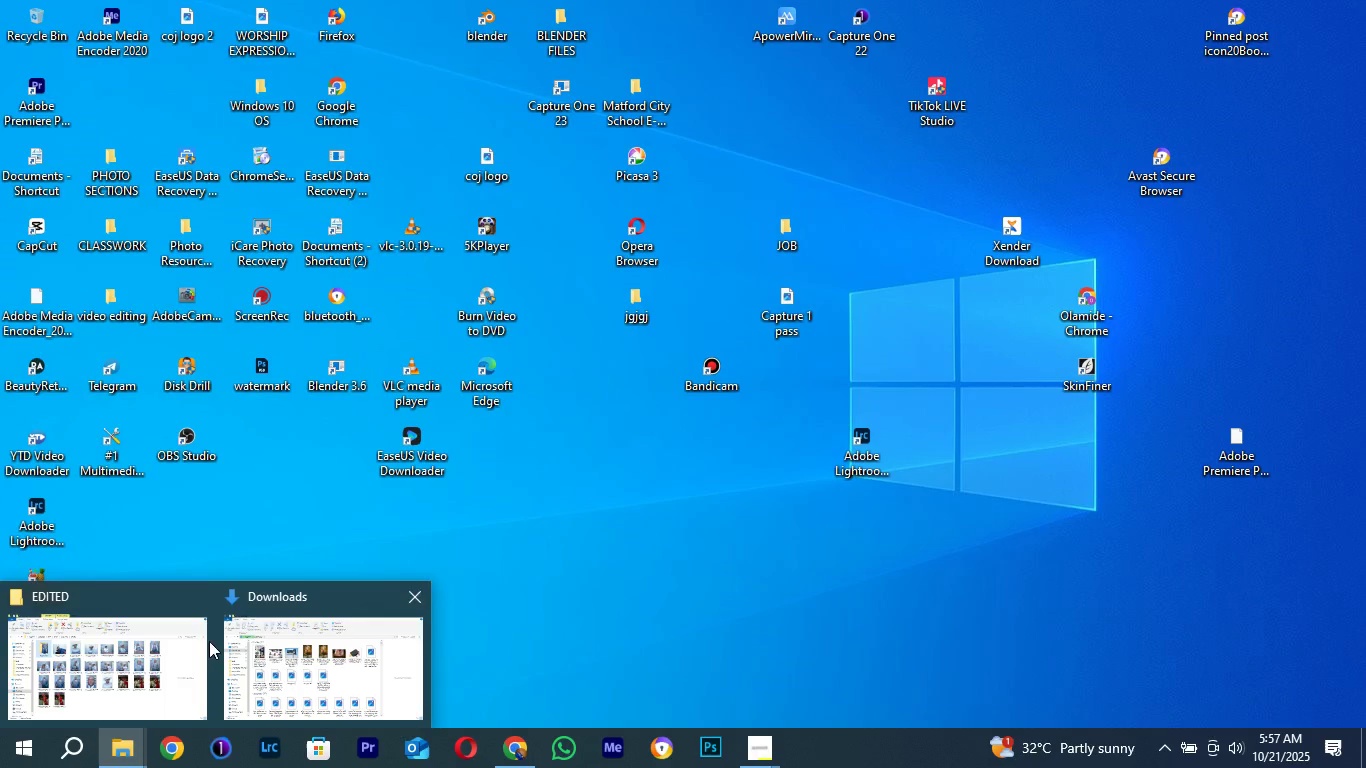 
wait(6.11)
 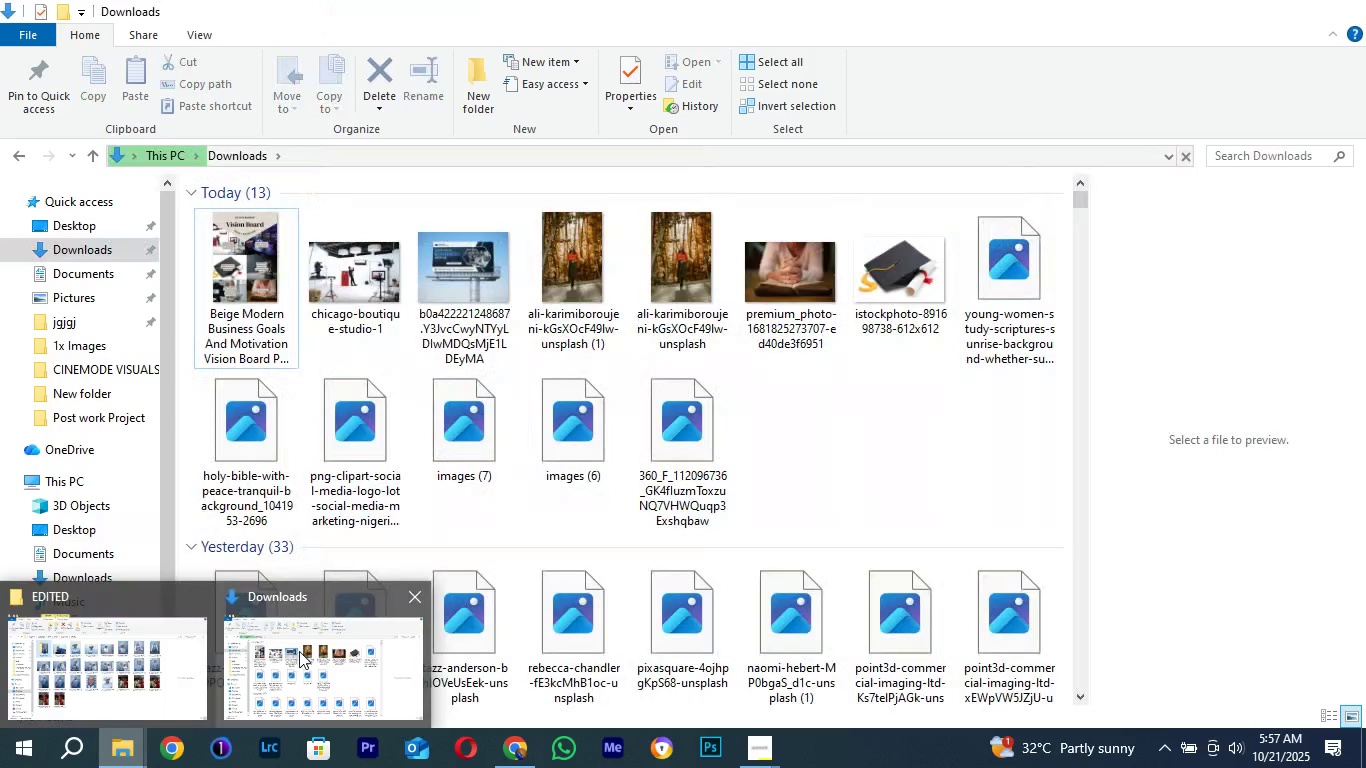 
left_click([62, 666])
 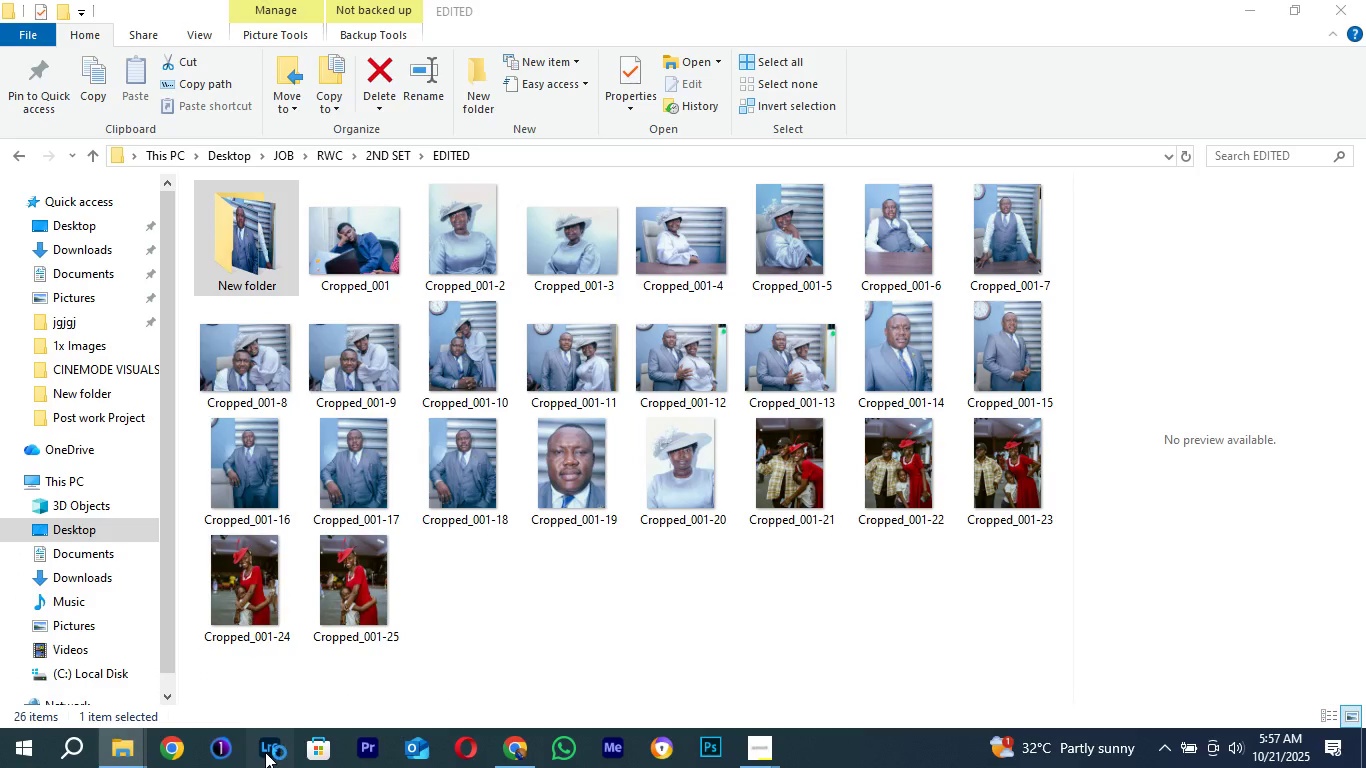 
double_click([265, 752])
 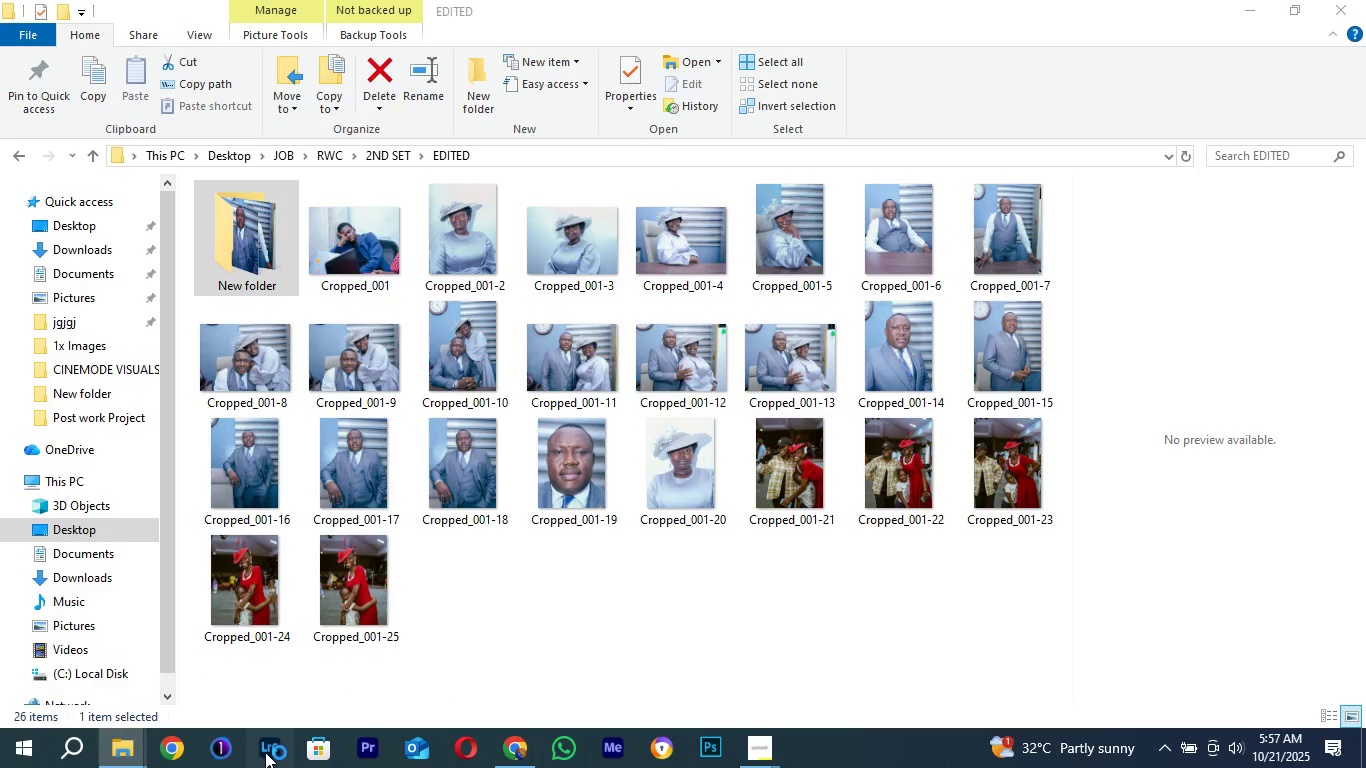 
triple_click([265, 752])
 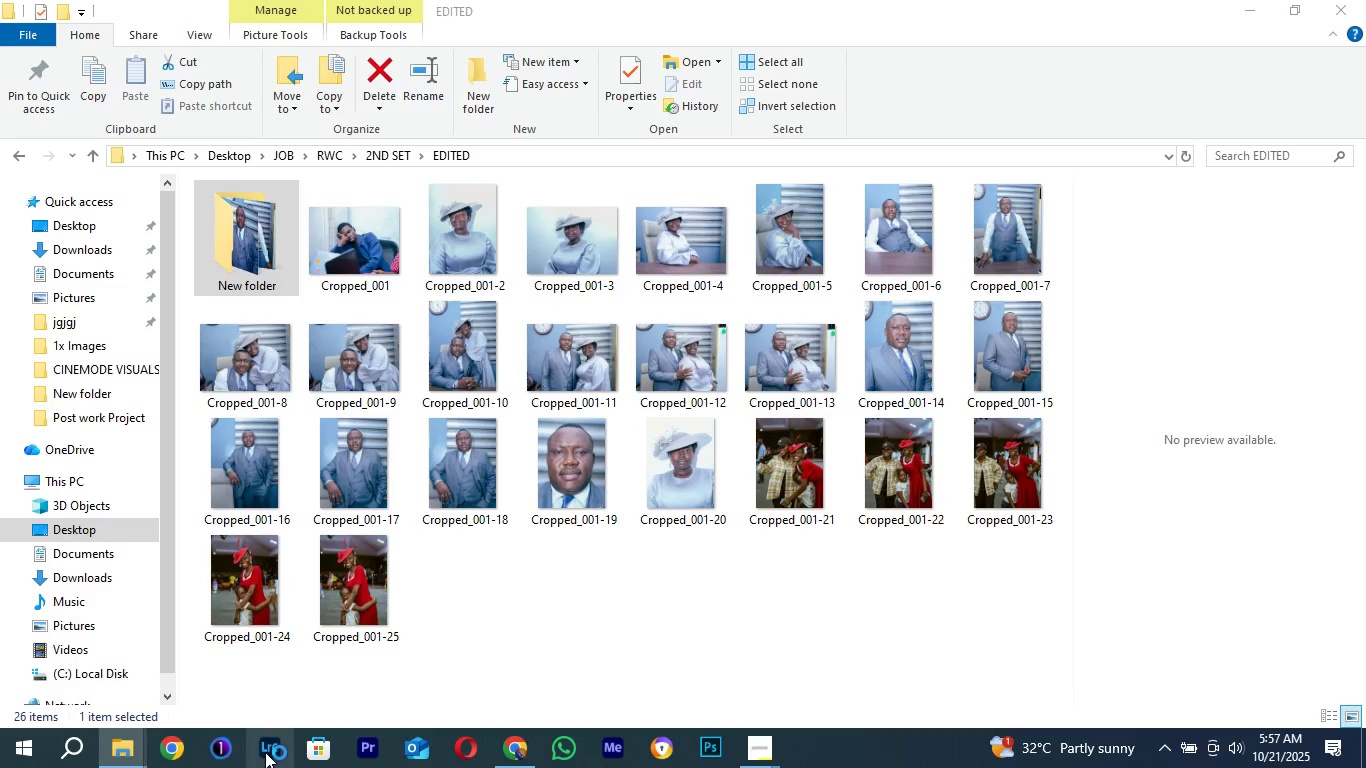 
triple_click([265, 752])
 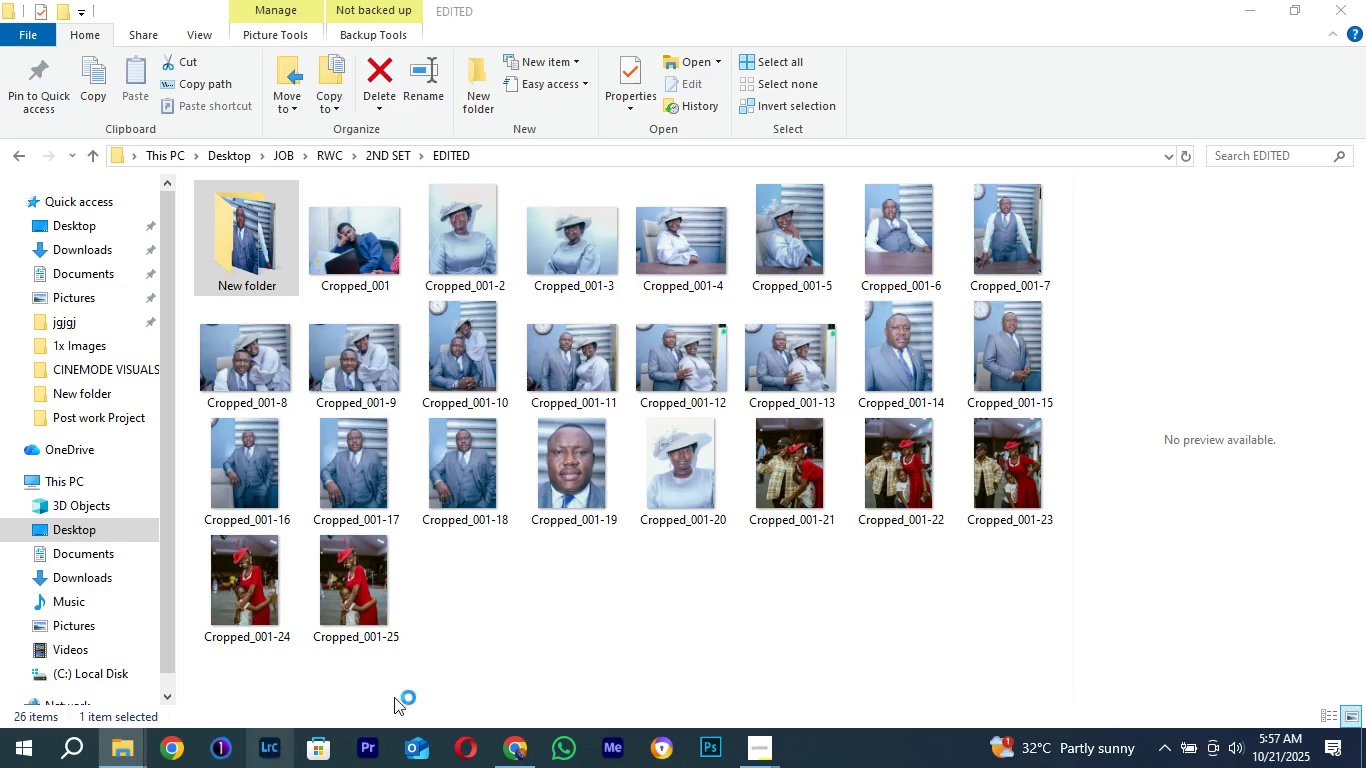 
triple_click([265, 752])
 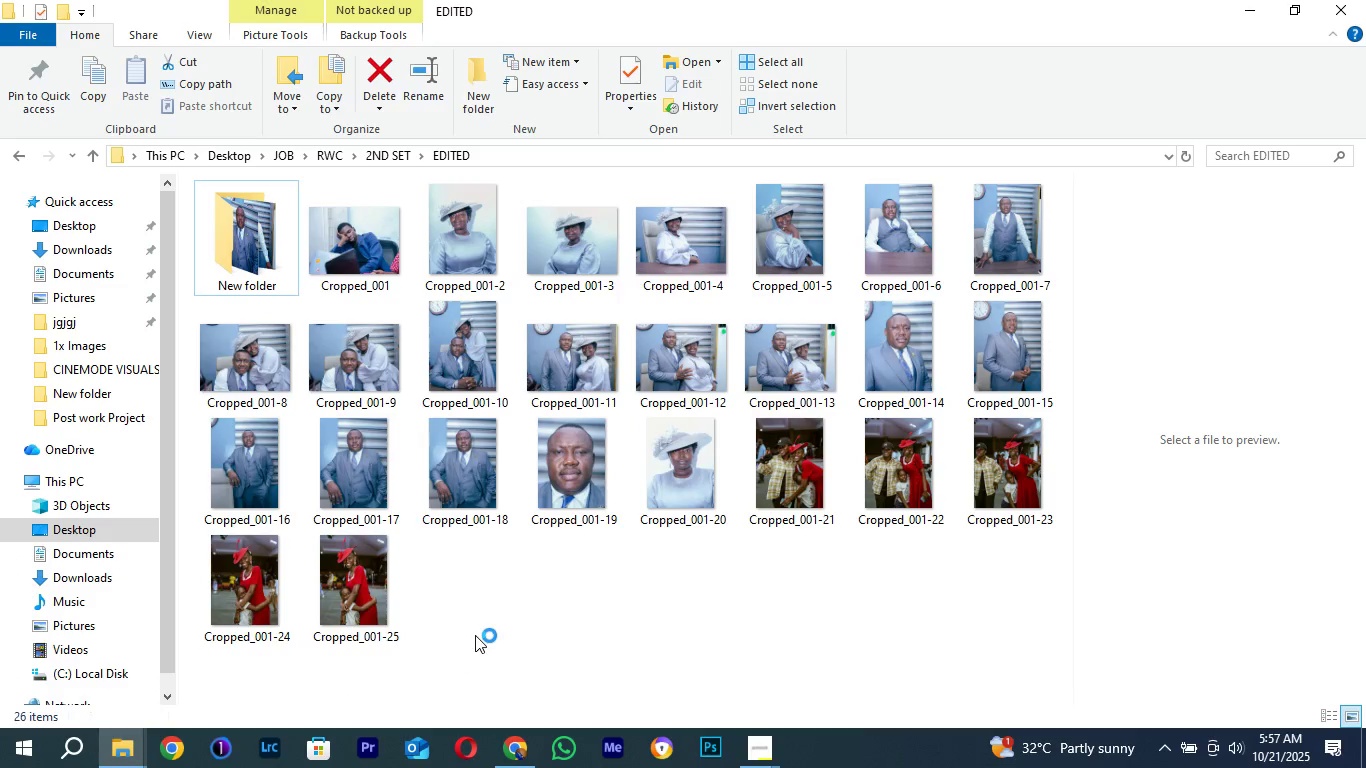 
left_click([462, 650])
 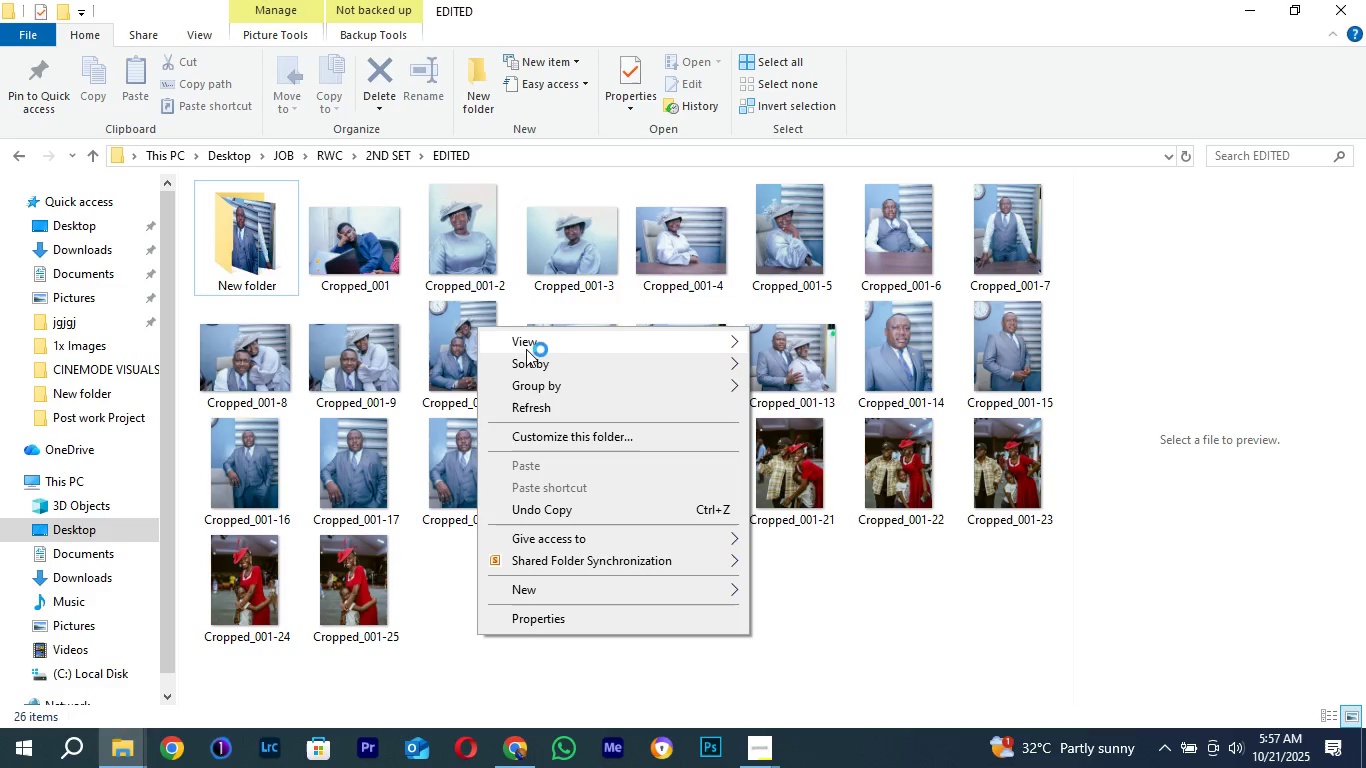 
left_click([526, 341])
 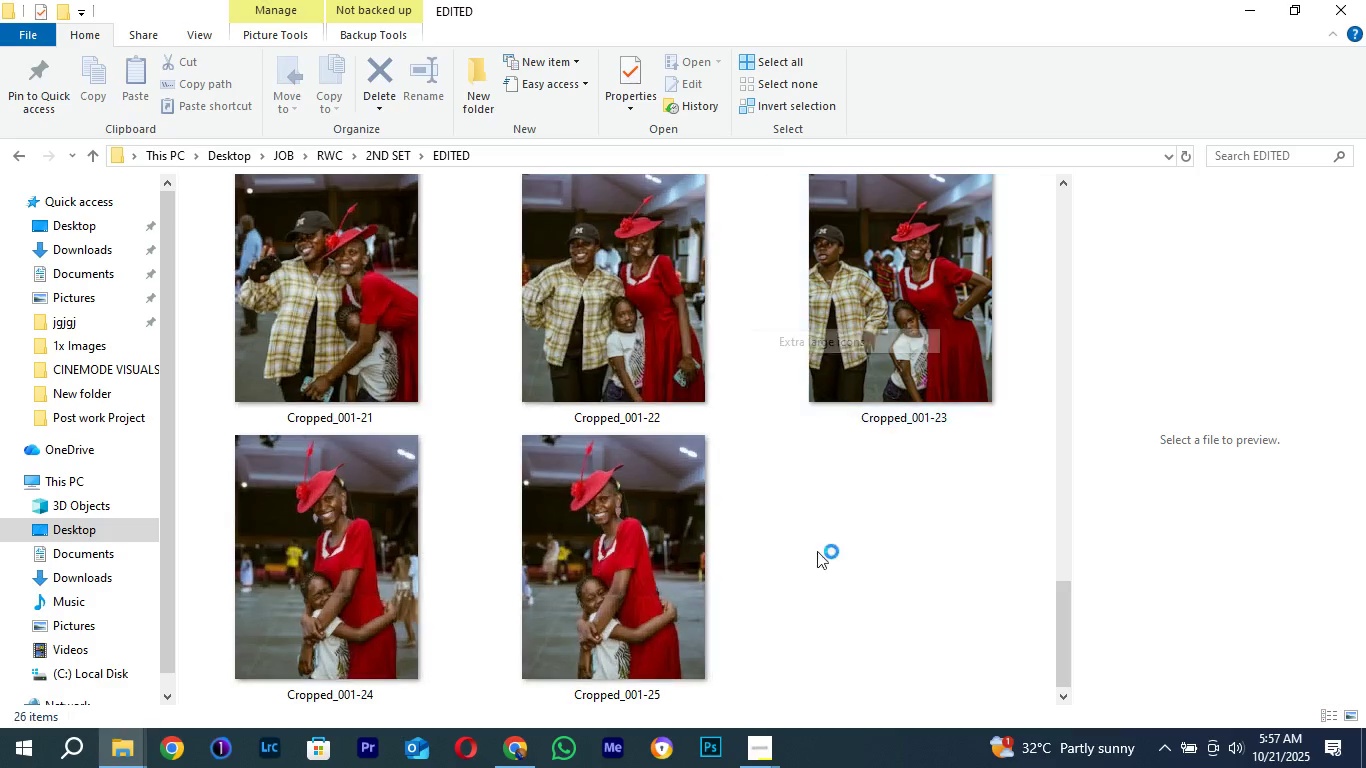 
left_click([809, 333])
 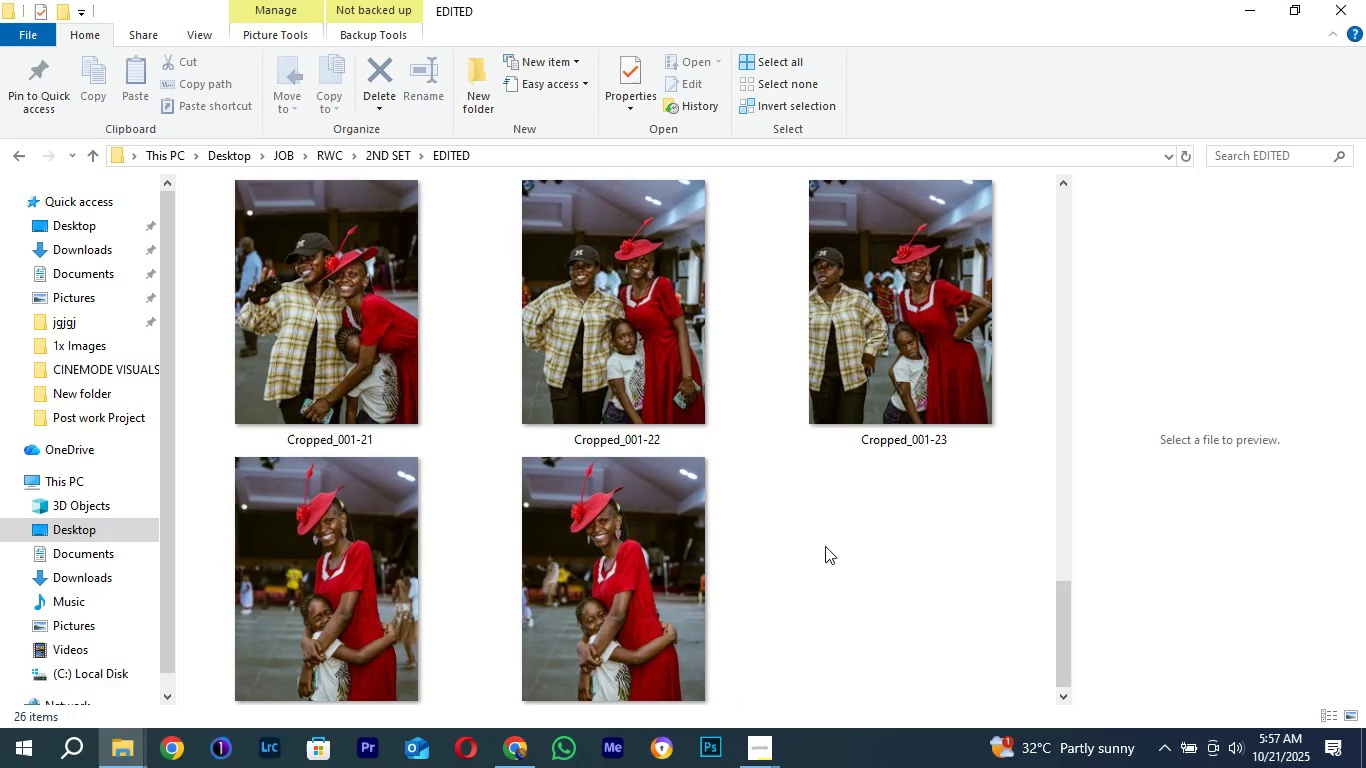 
scroll: coordinate [788, 591], scroll_direction: up, amount: 12.0
 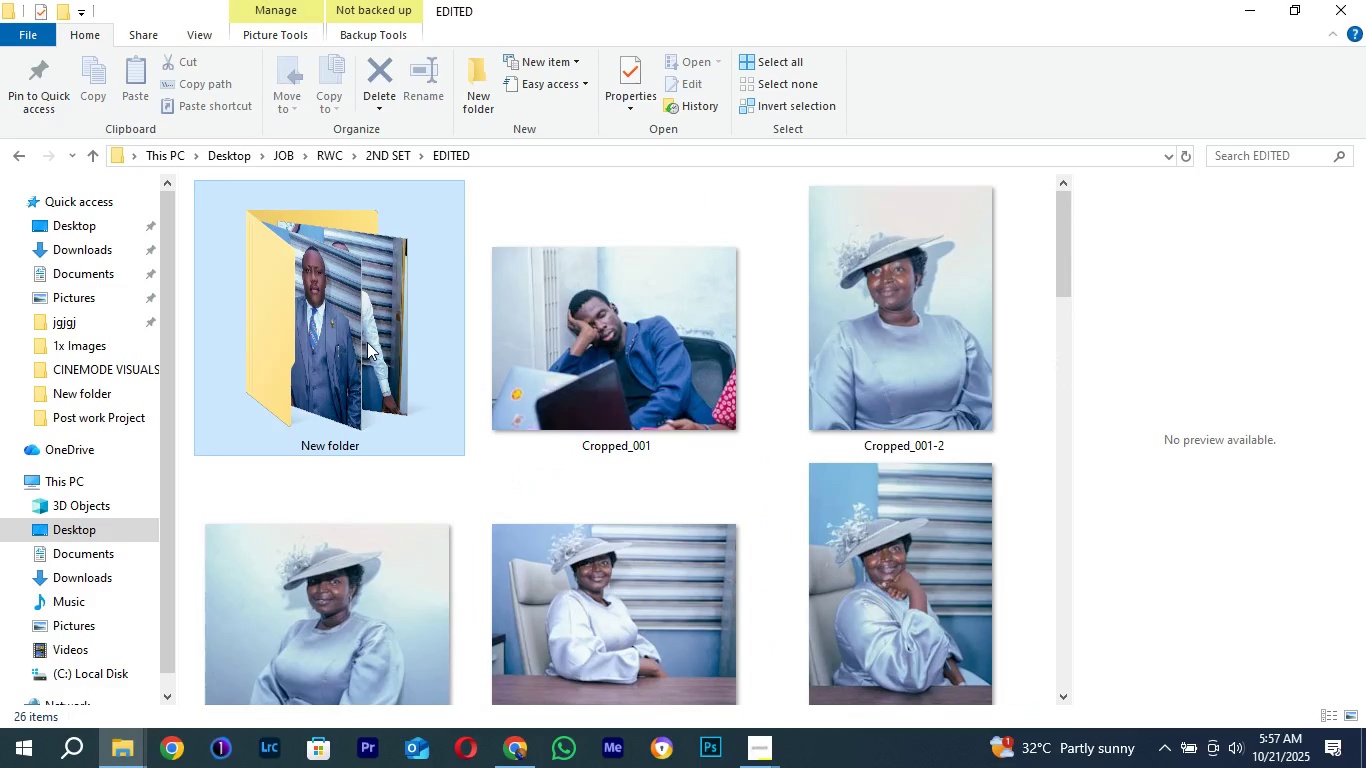 
double_click([367, 342])
 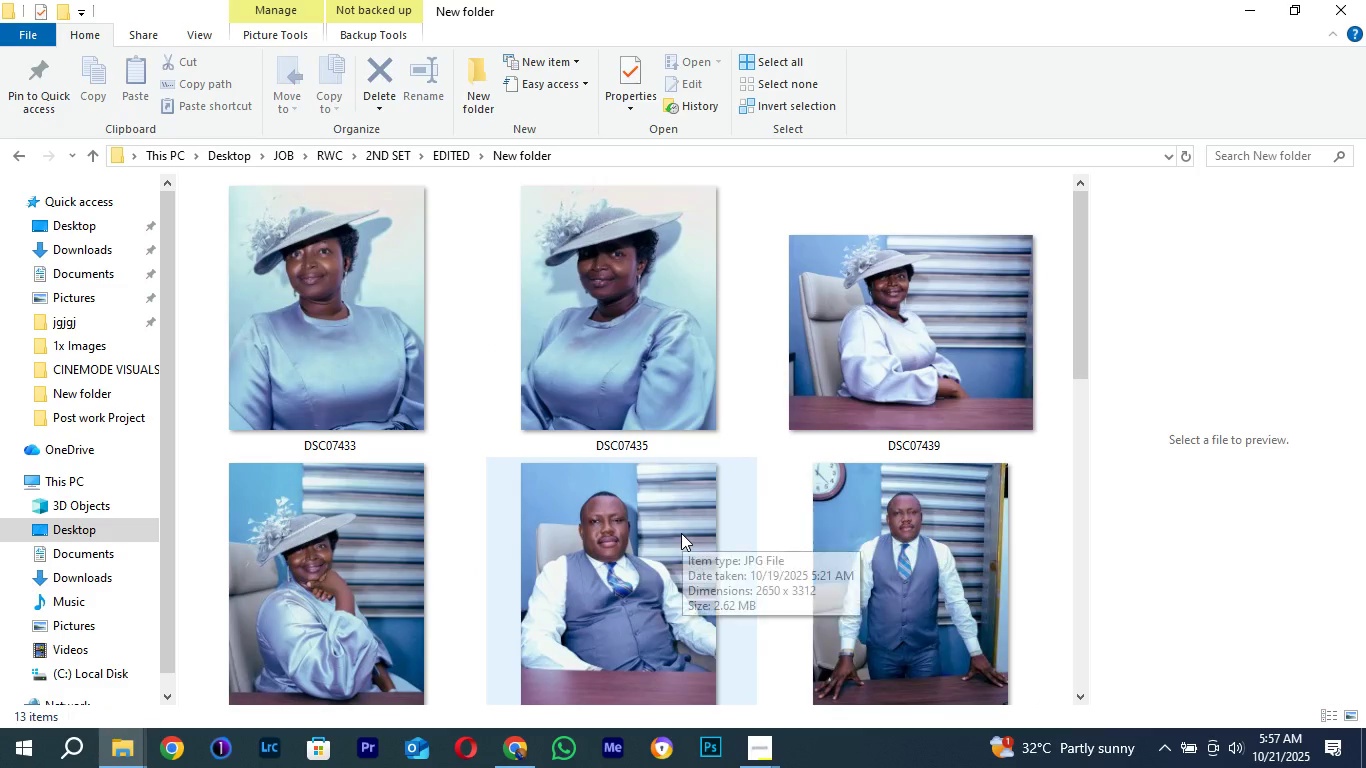 
scroll: coordinate [681, 539], scroll_direction: down, amount: 2.0
 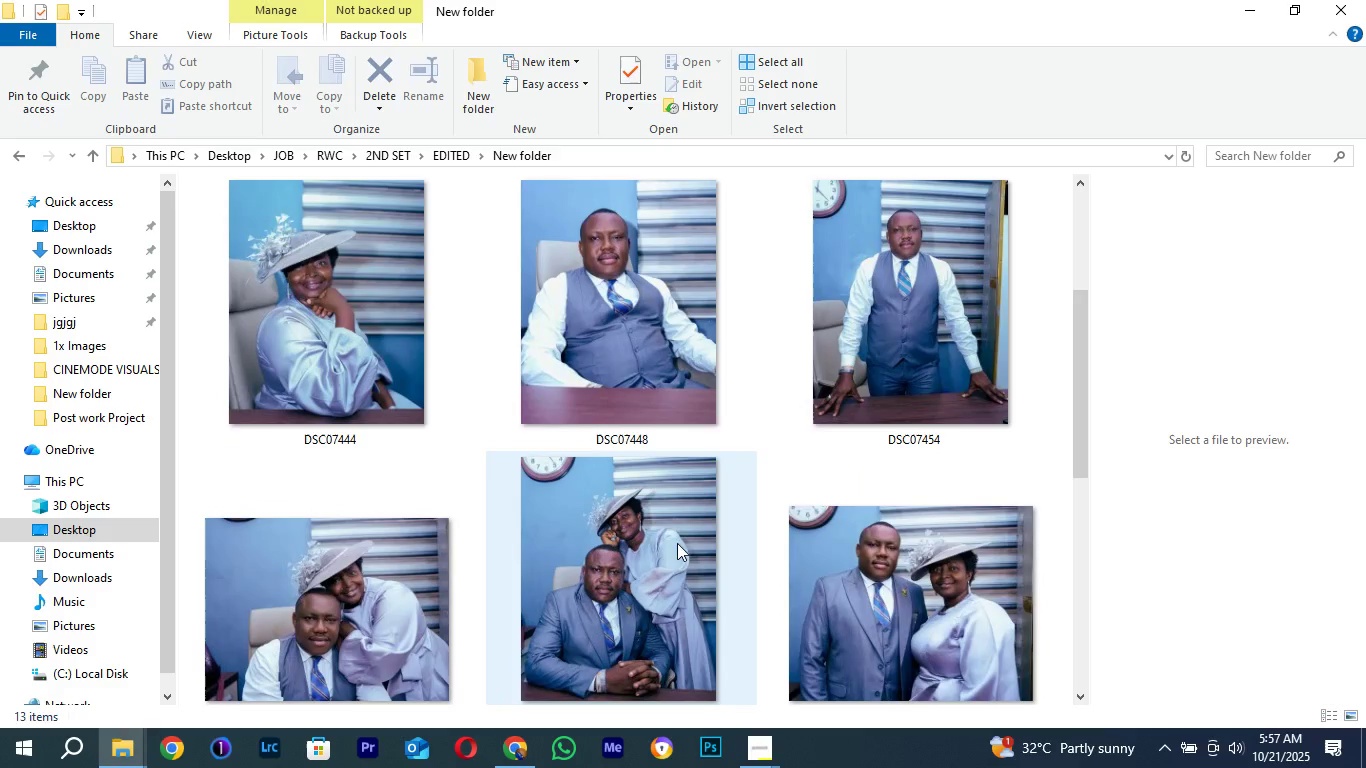 
scroll: coordinate [674, 553], scroll_direction: none, amount: 0.0
 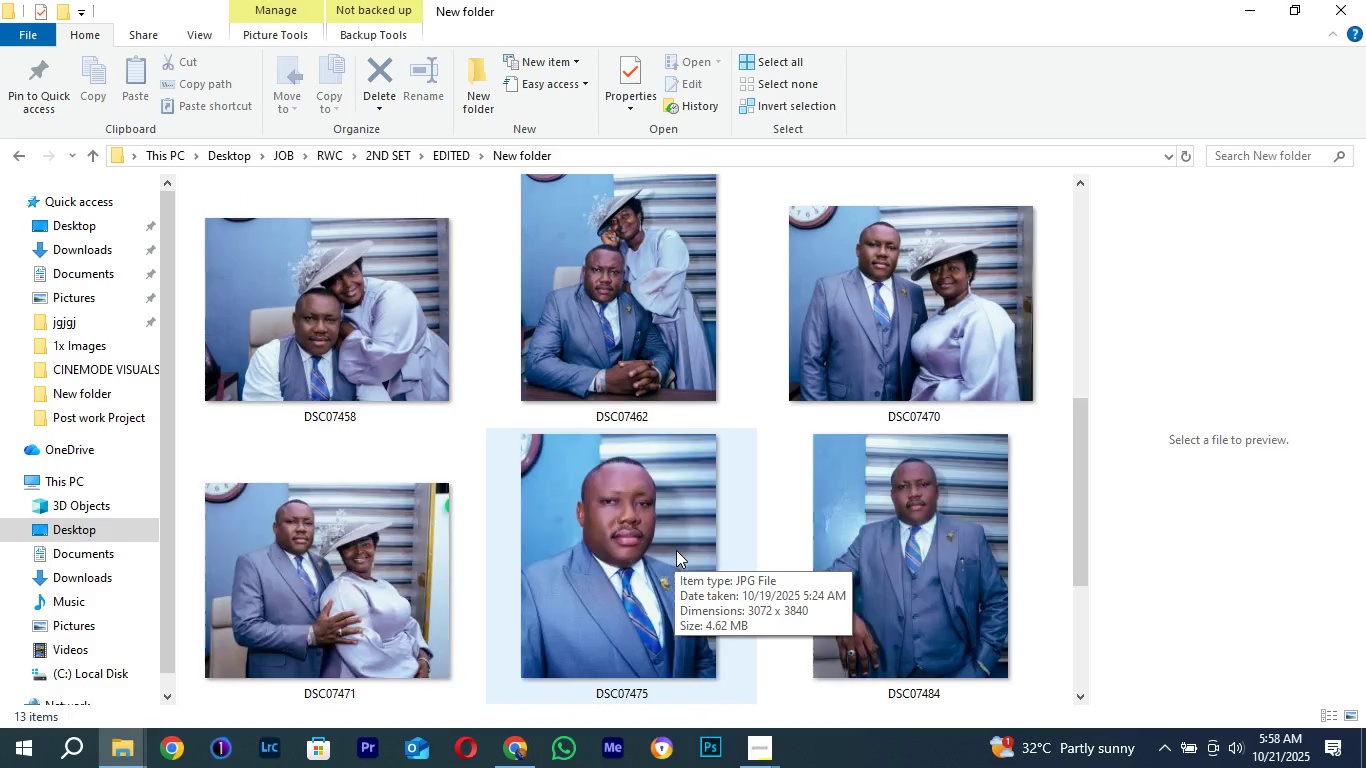 
scroll: coordinate [1056, 469], scroll_direction: down, amount: 2.0
 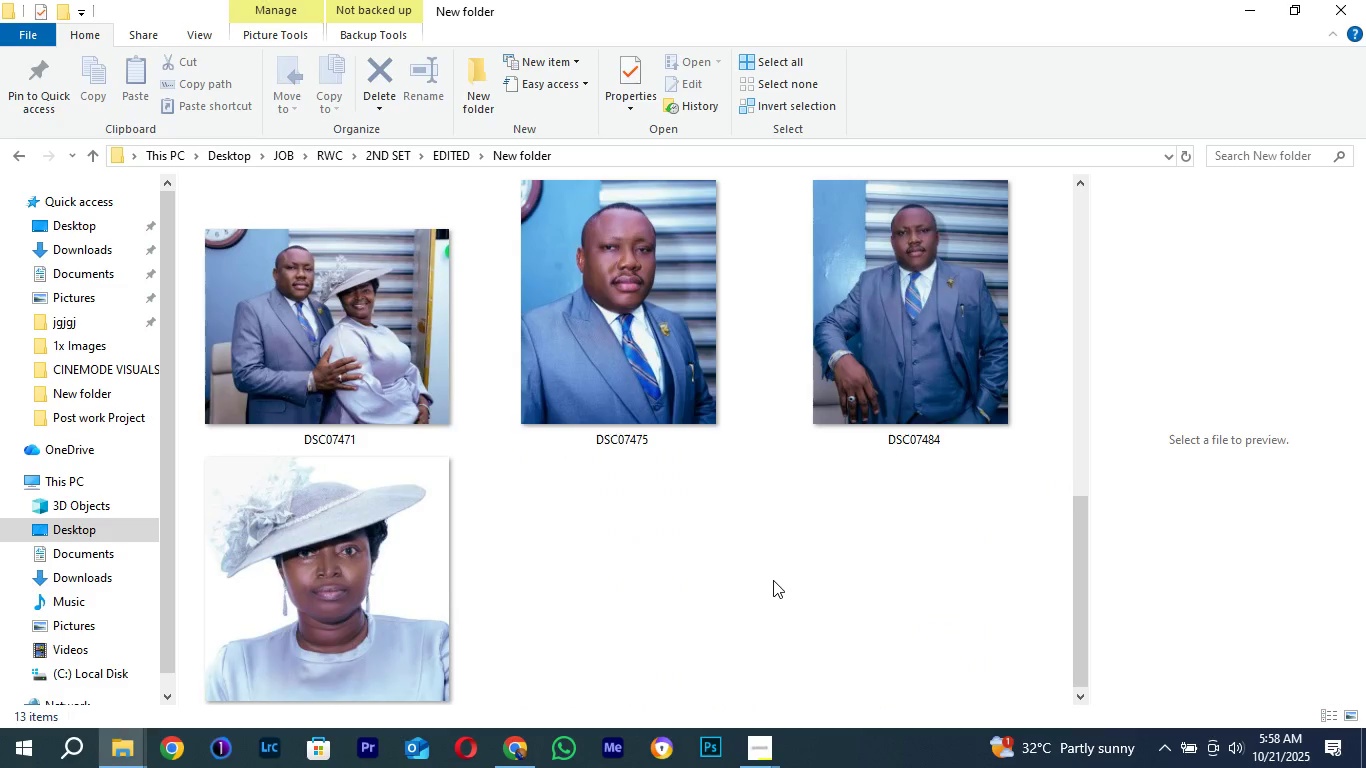 
scroll: coordinate [770, 588], scroll_direction: up, amount: 3.0
 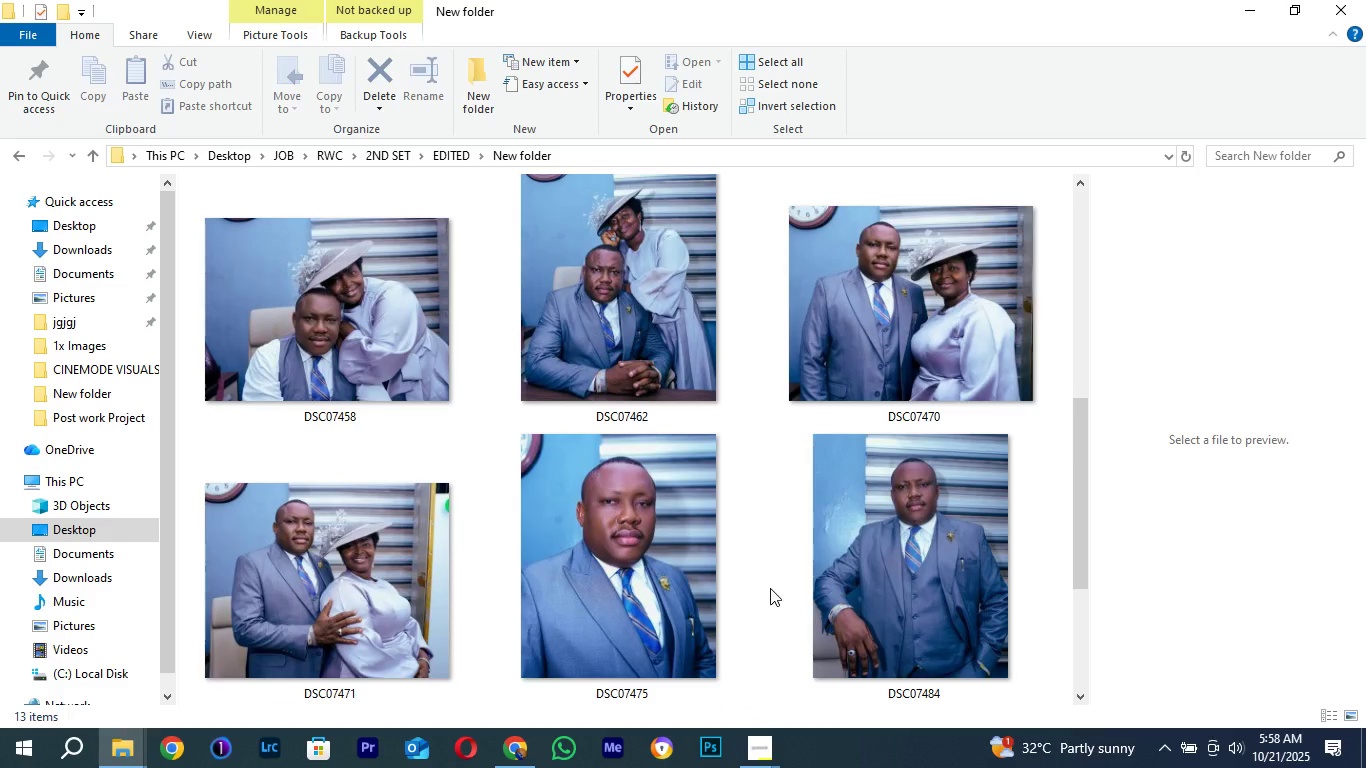 
scroll: coordinate [770, 588], scroll_direction: down, amount: 1.0
 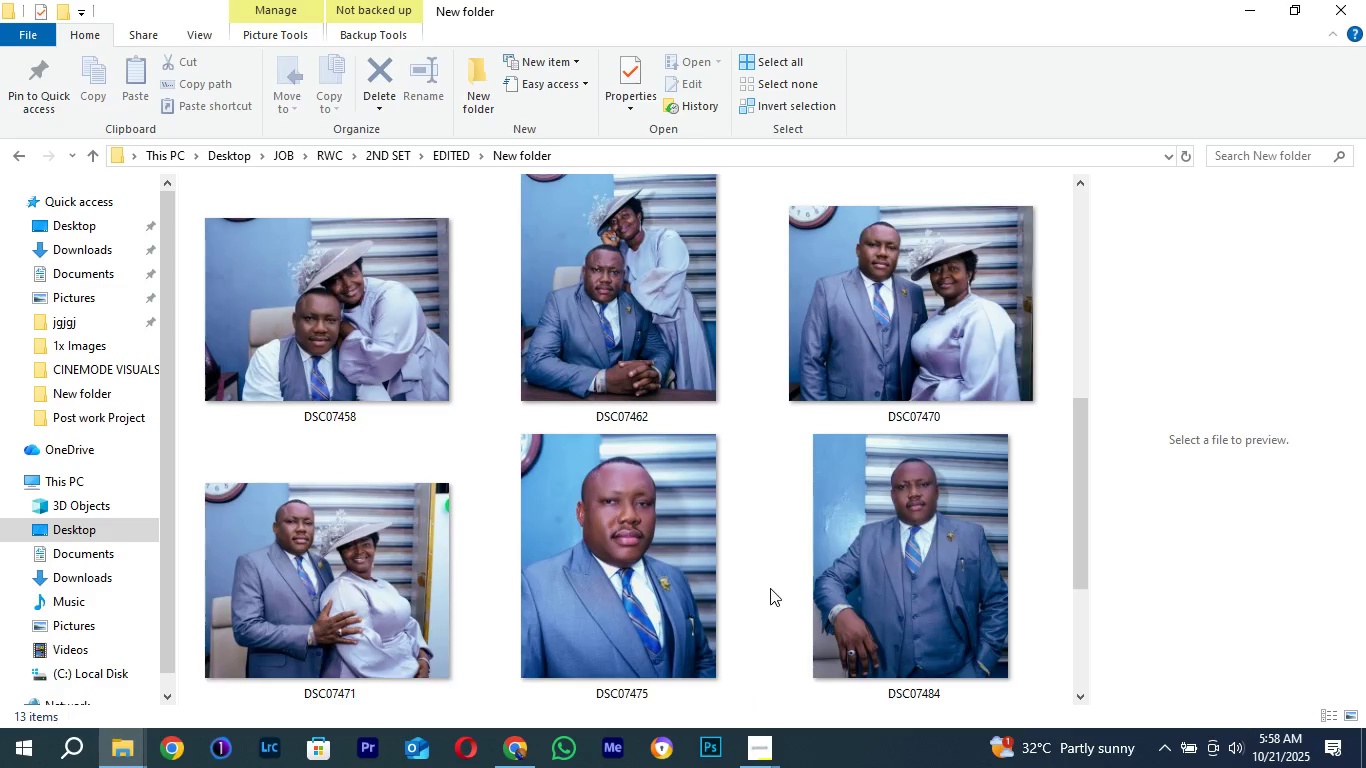 
scroll: coordinate [770, 588], scroll_direction: up, amount: 1.0
 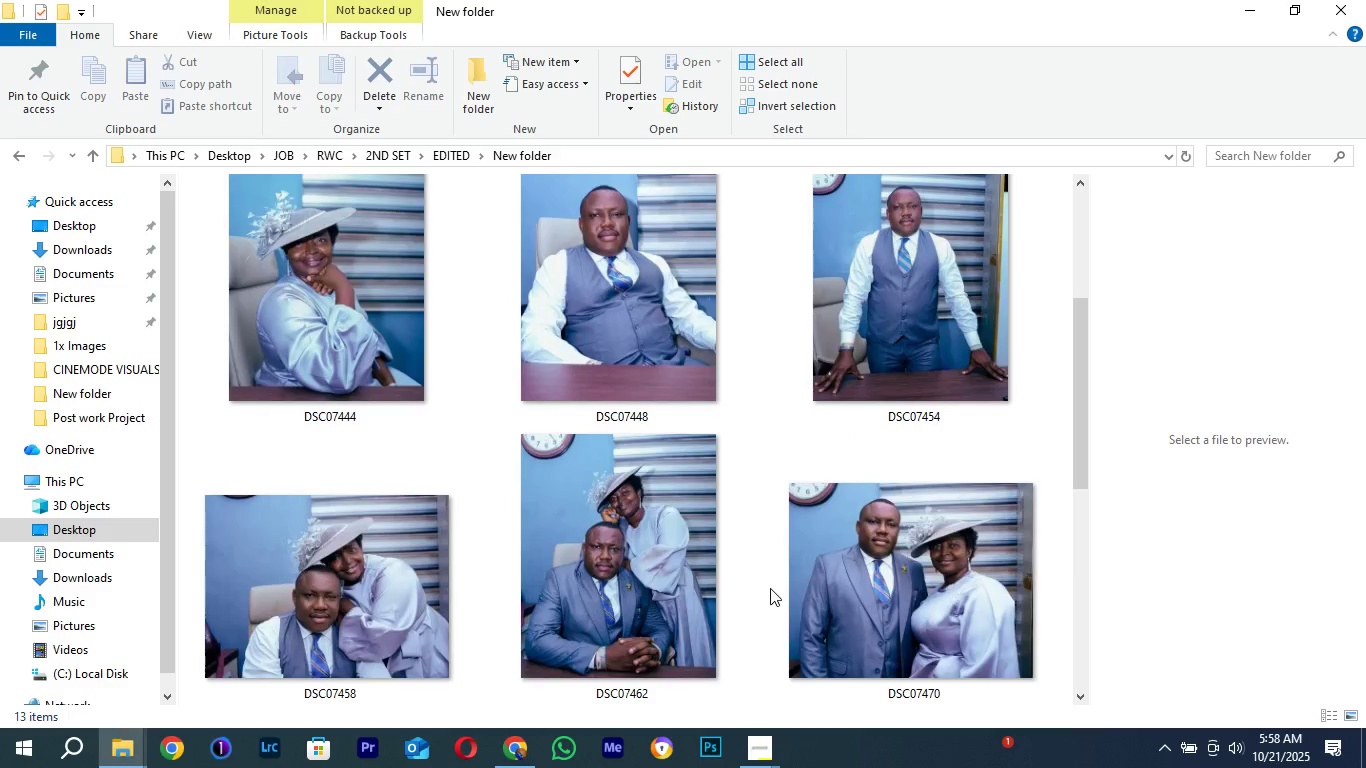 
scroll: coordinate [770, 588], scroll_direction: down, amount: 2.0
 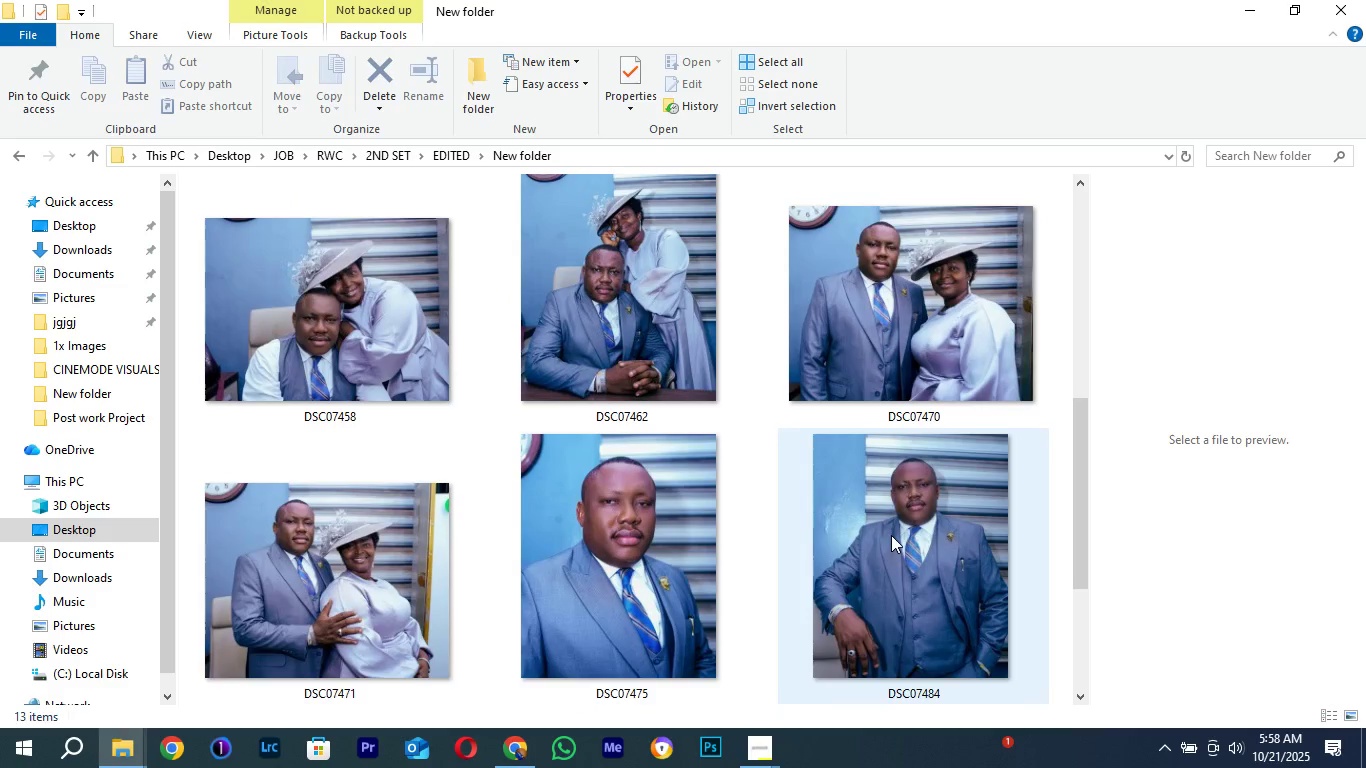 
scroll: coordinate [878, 546], scroll_direction: up, amount: 2.0
 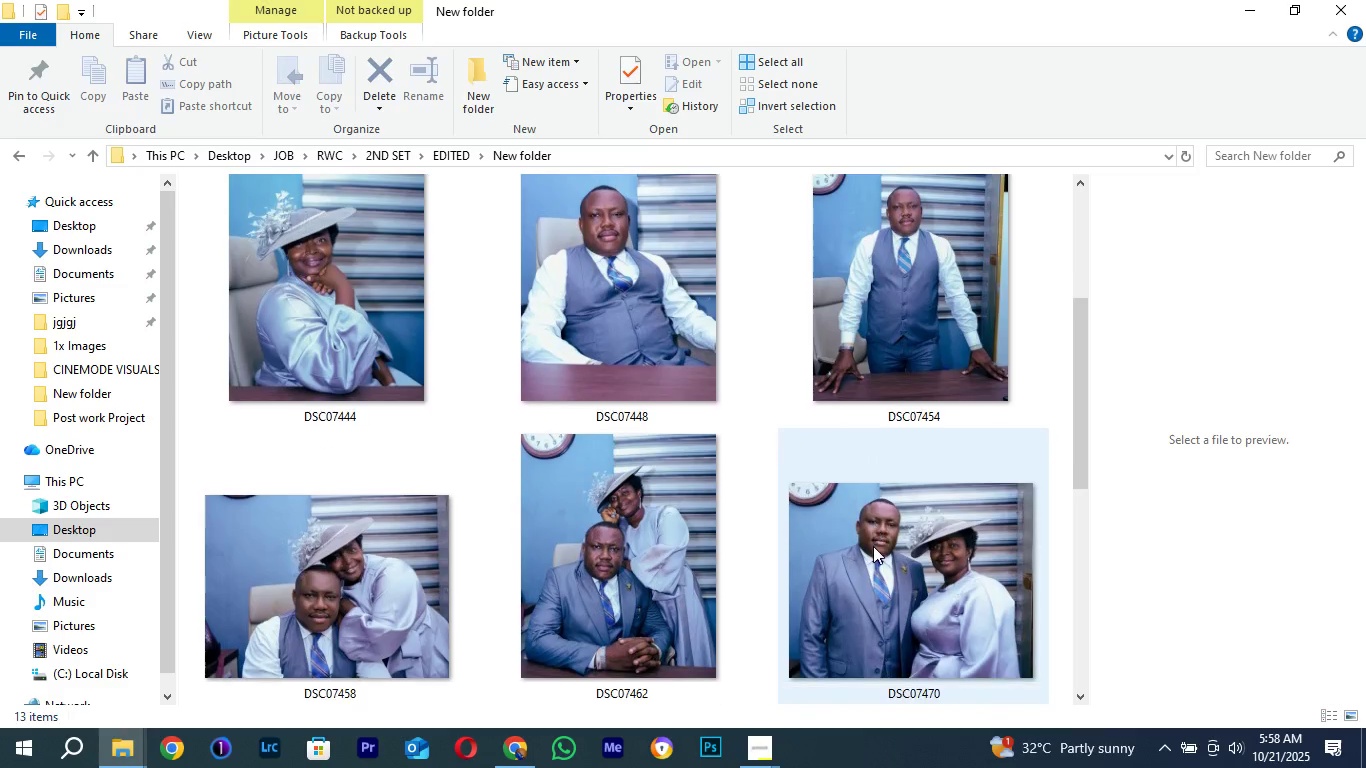 
scroll: coordinate [837, 587], scroll_direction: down, amount: 2.0
 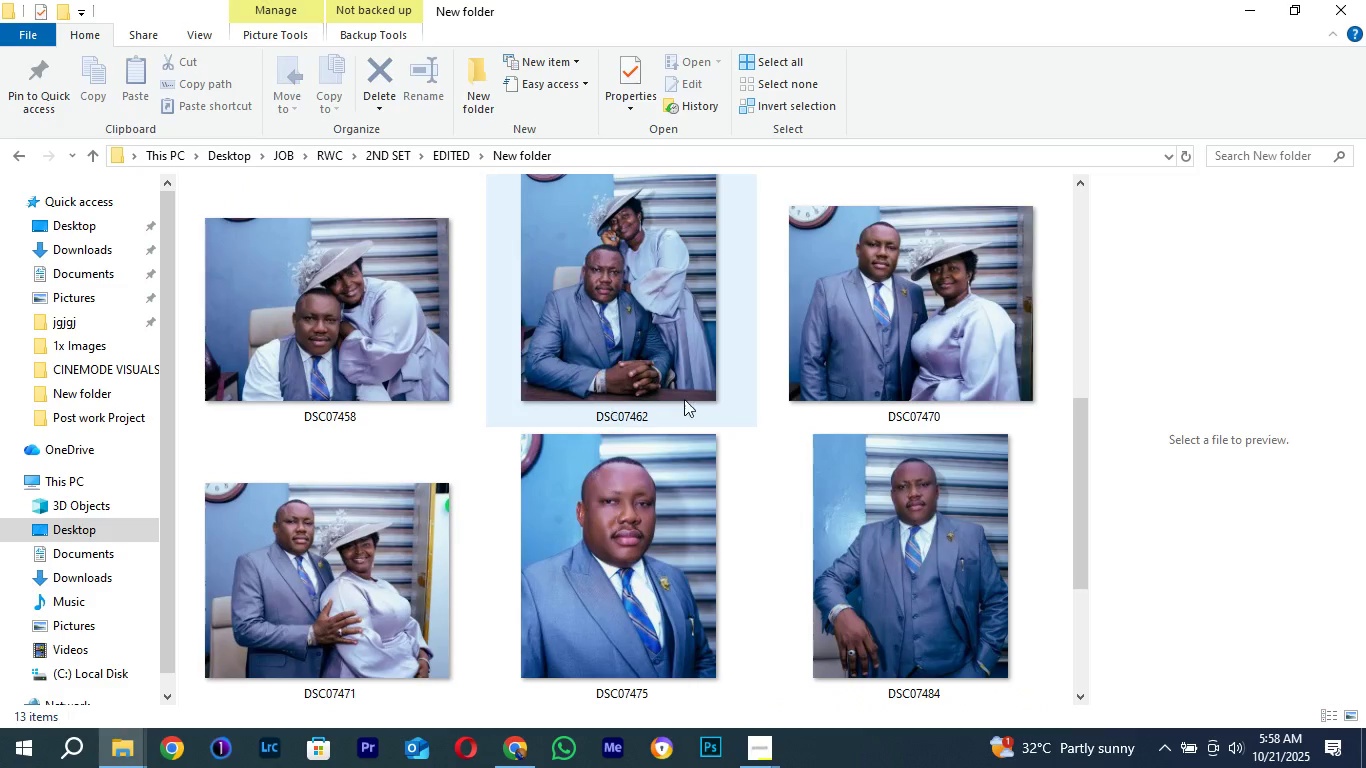 
mouse_move([682, 421])
 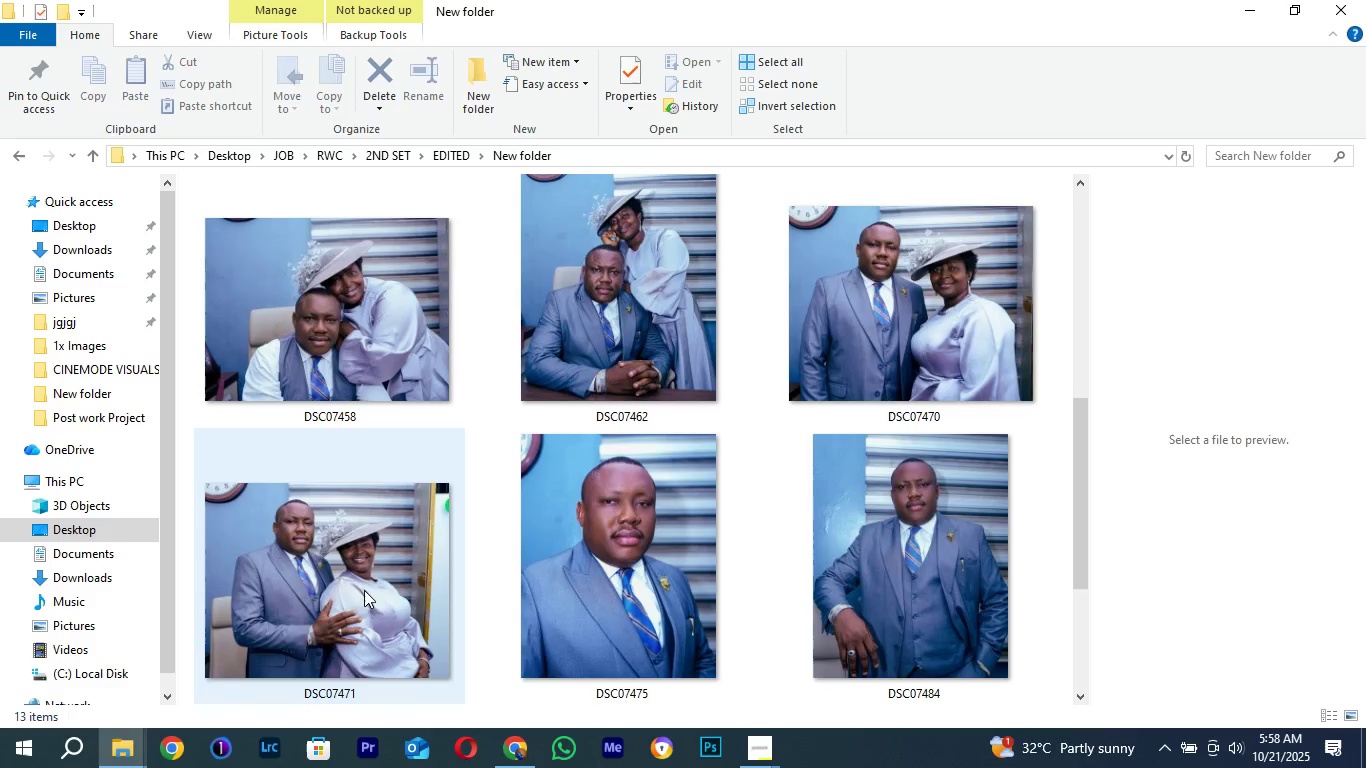 
left_click([350, 590])
 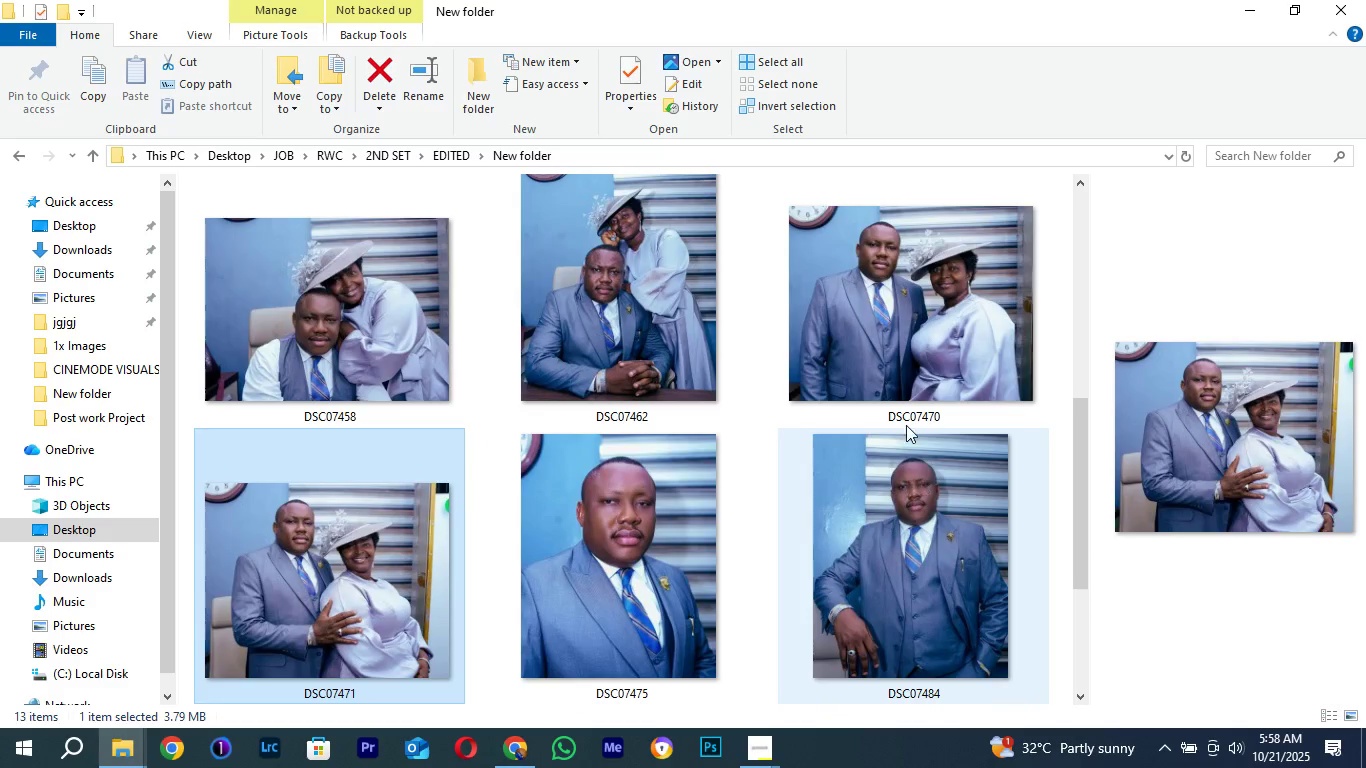 
scroll: coordinate [936, 556], scroll_direction: down, amount: 1.0
 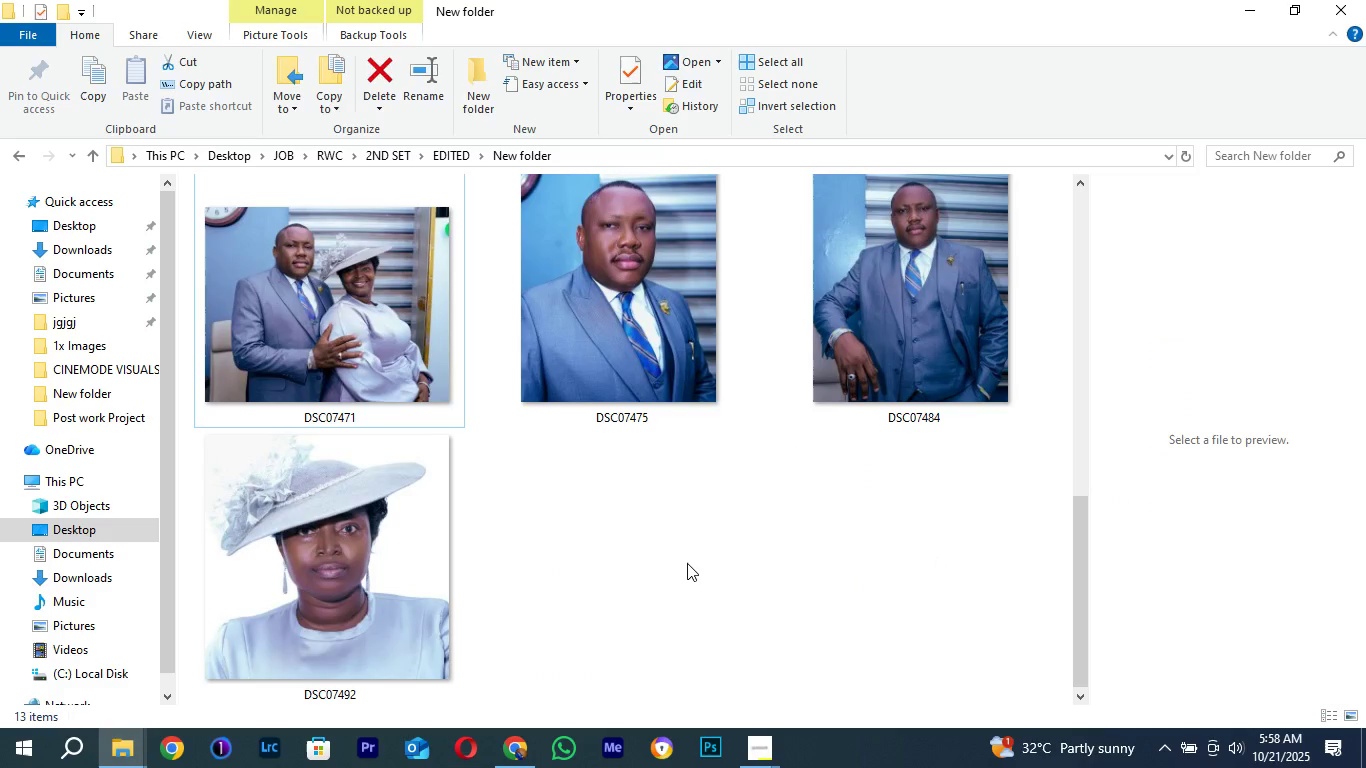 
left_click([687, 563])
 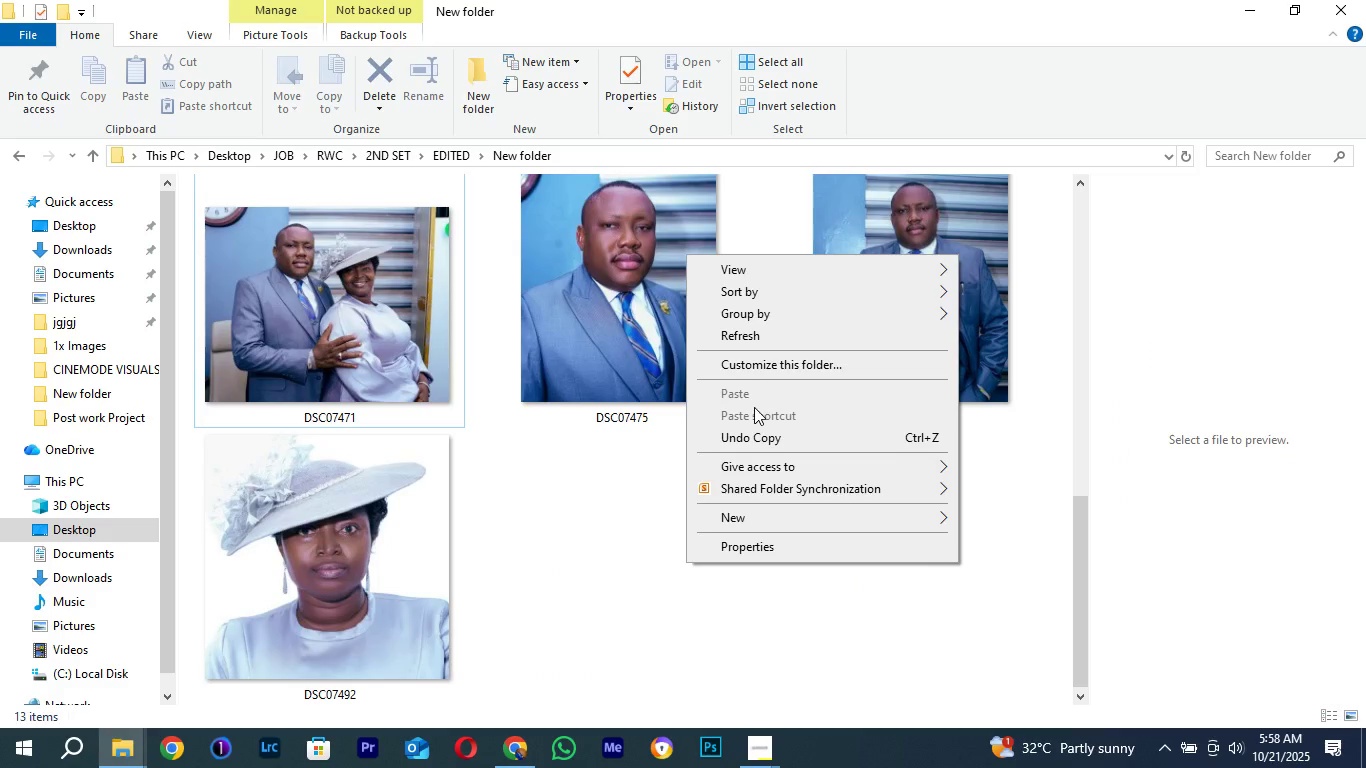 
right_click([686, 563])
 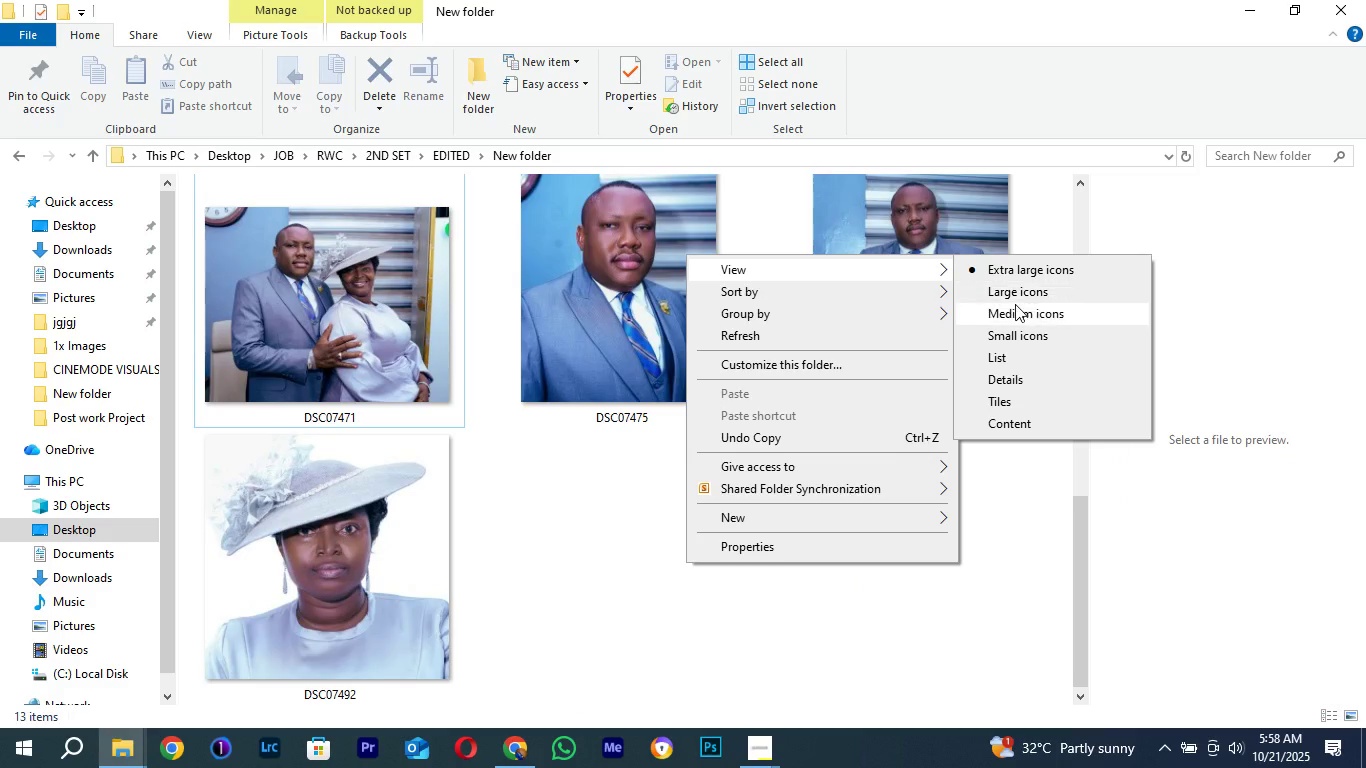 
left_click([1015, 304])
 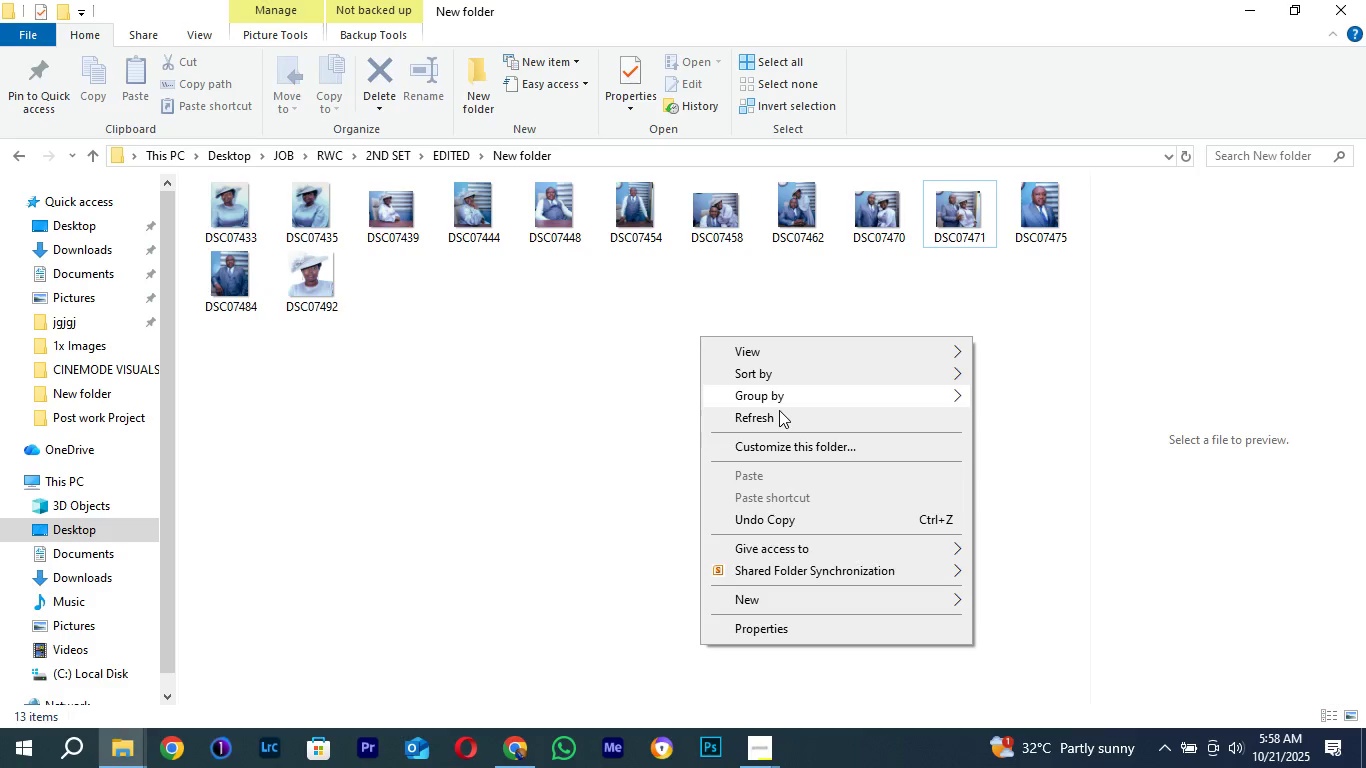 
right_click([700, 336])
 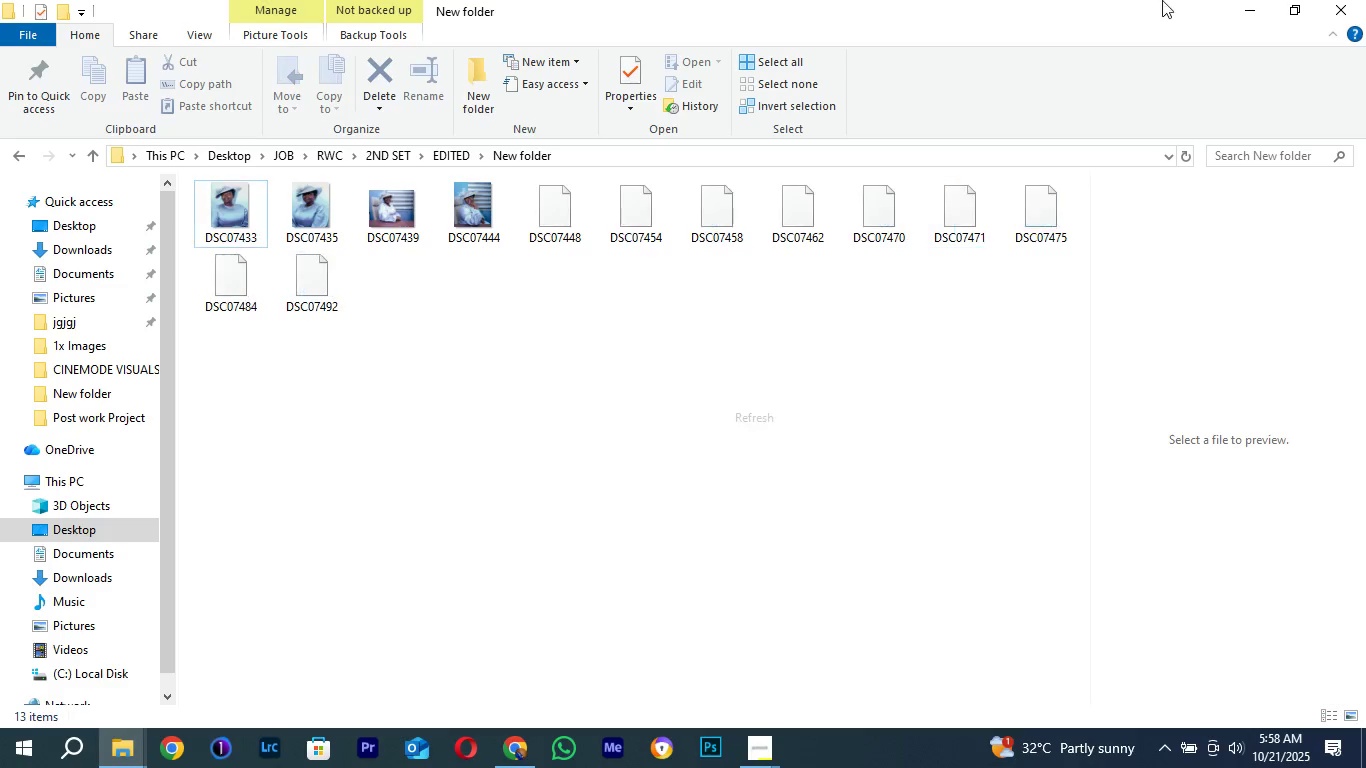 
left_click([799, 423])
 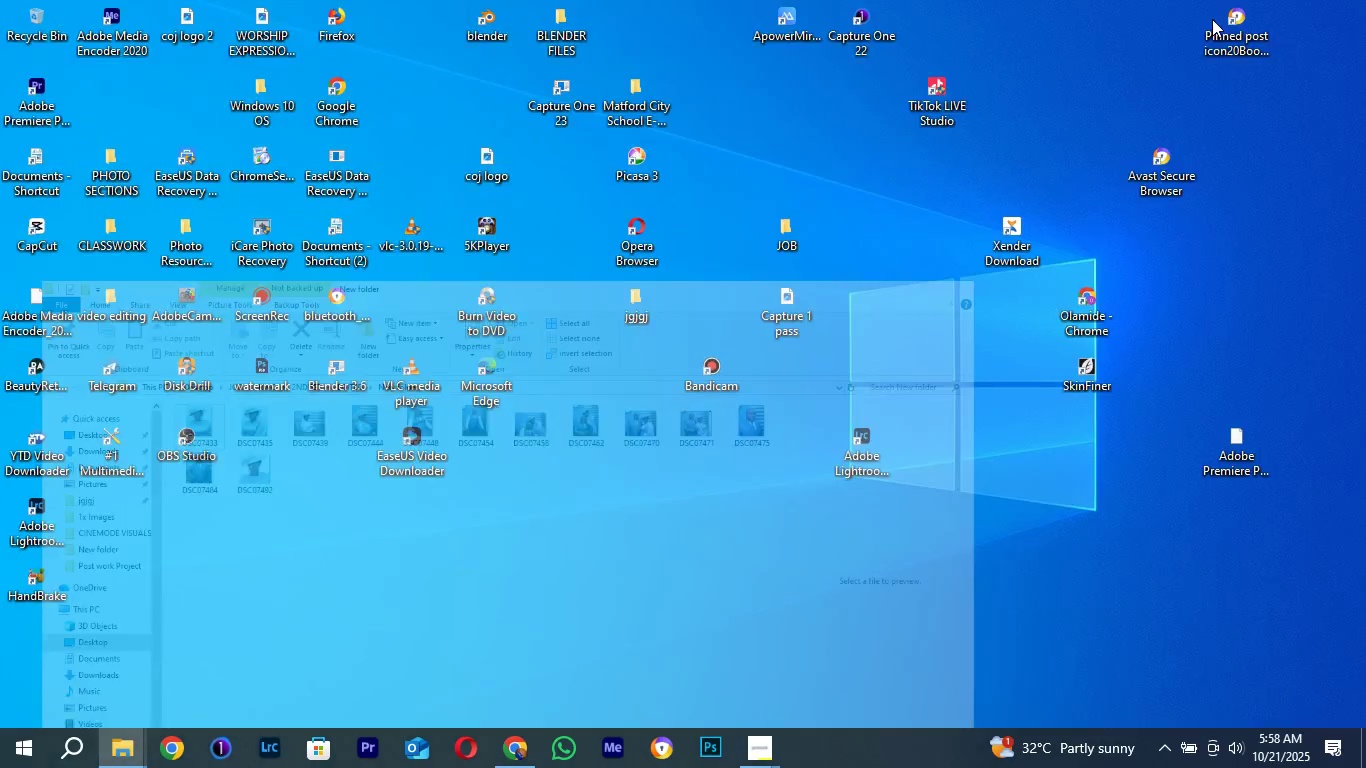 
left_click([1234, 0])
 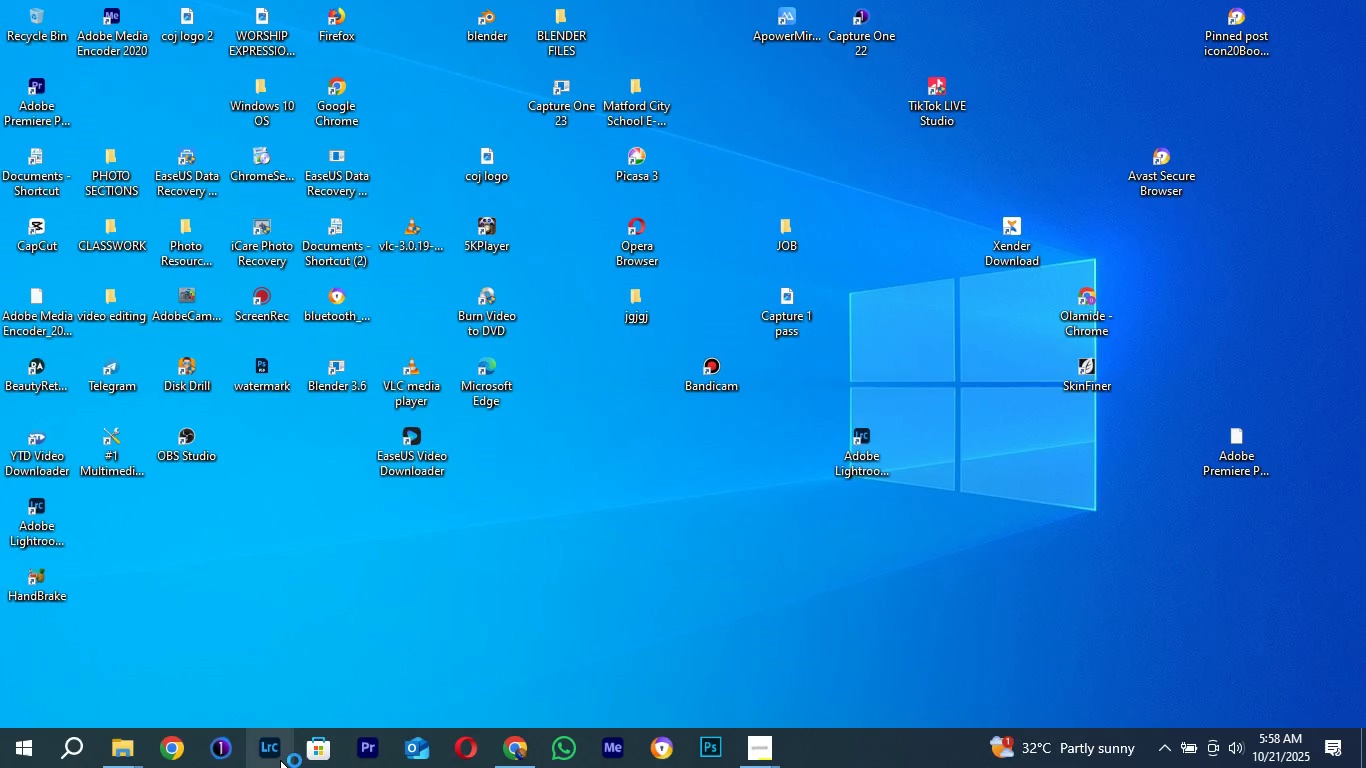 
double_click([280, 760])
 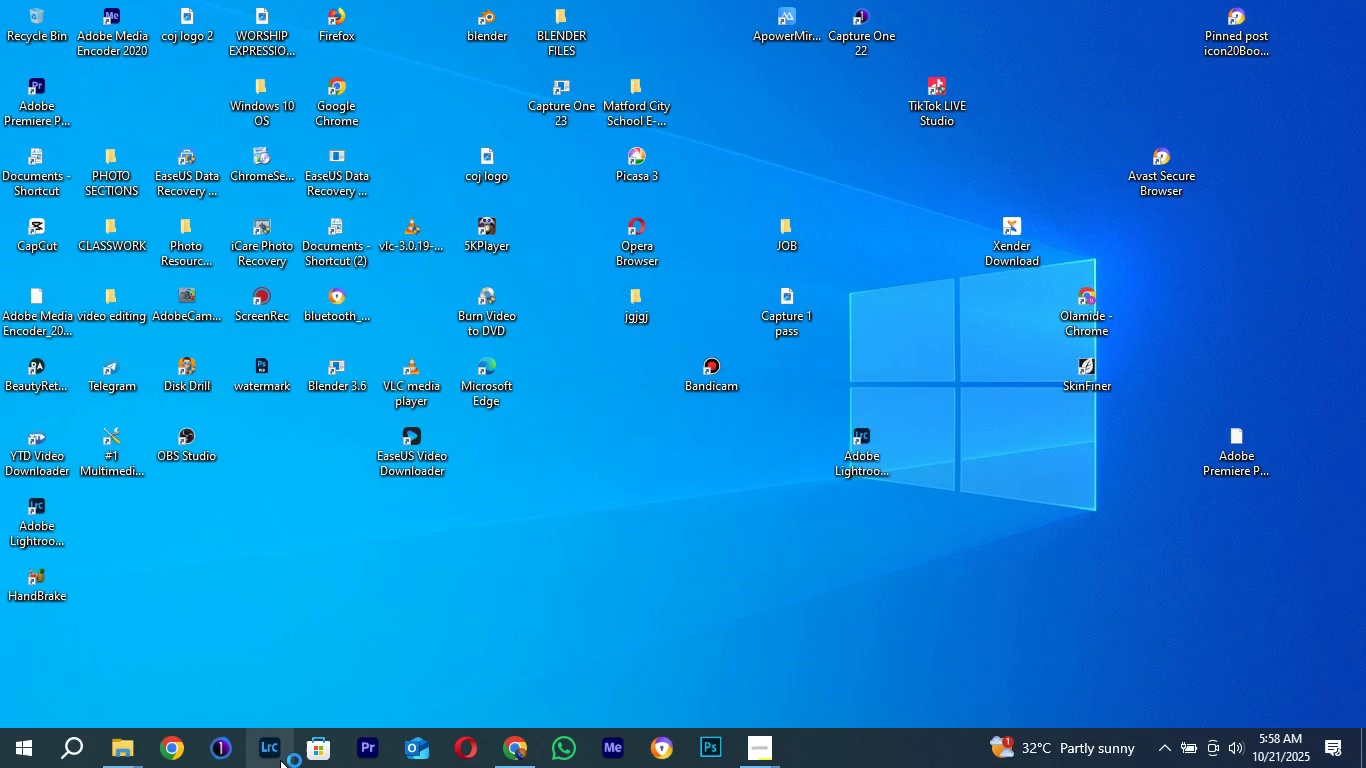 
triple_click([280, 760])
 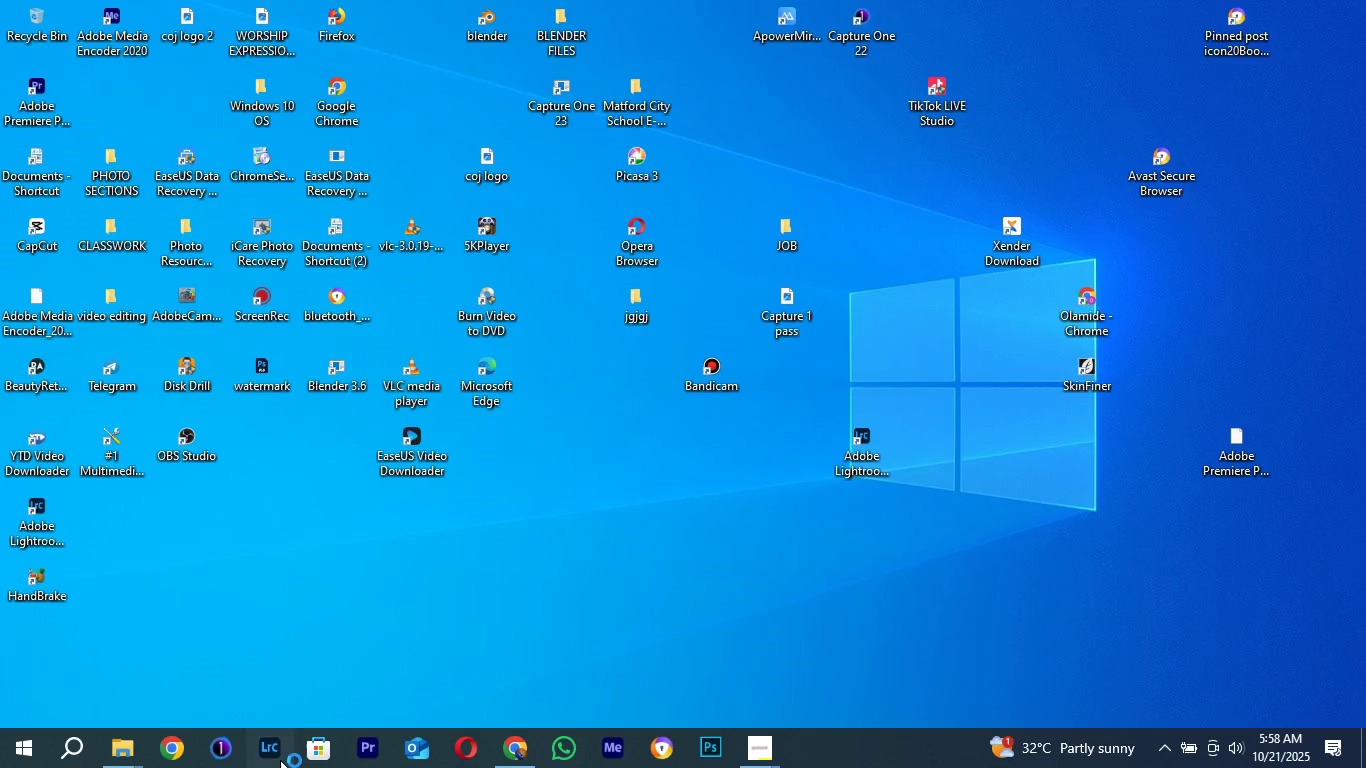 
triple_click([280, 760])
 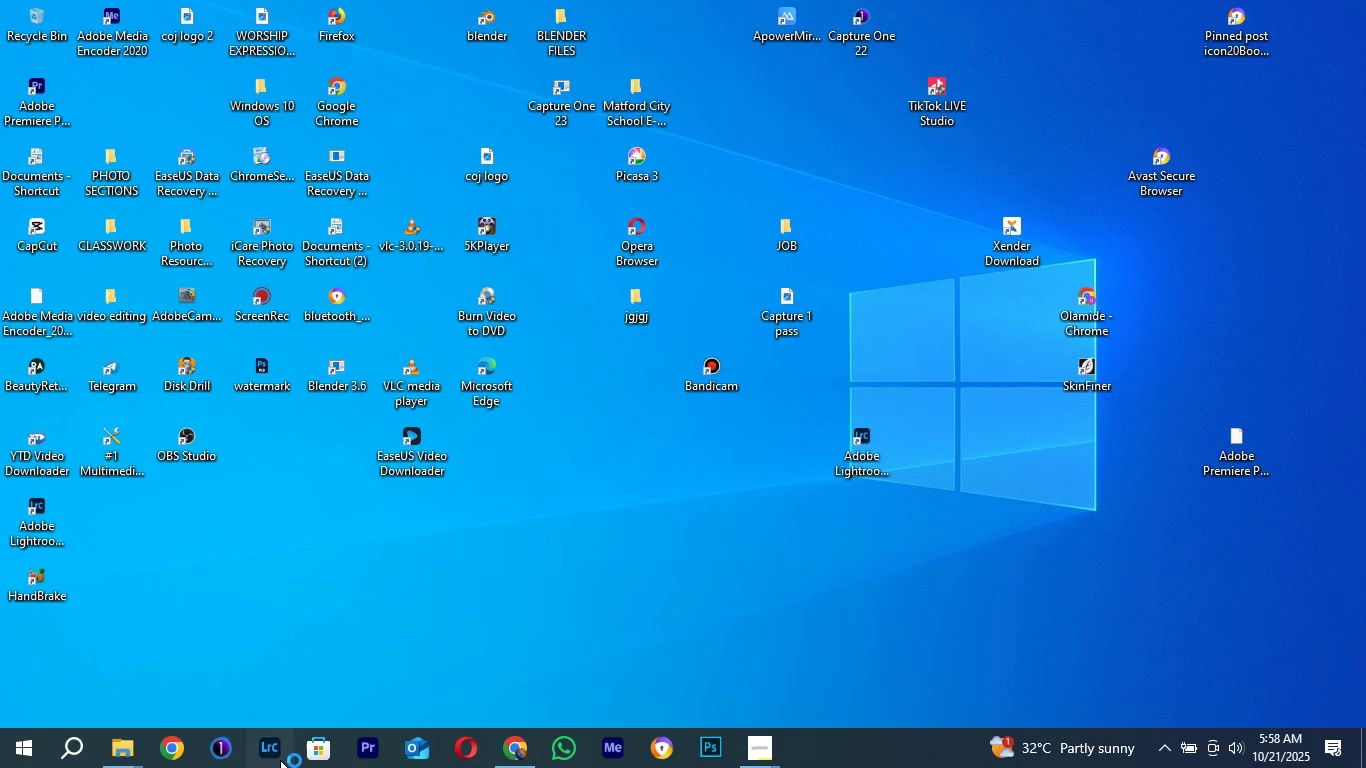 
triple_click([280, 760])
 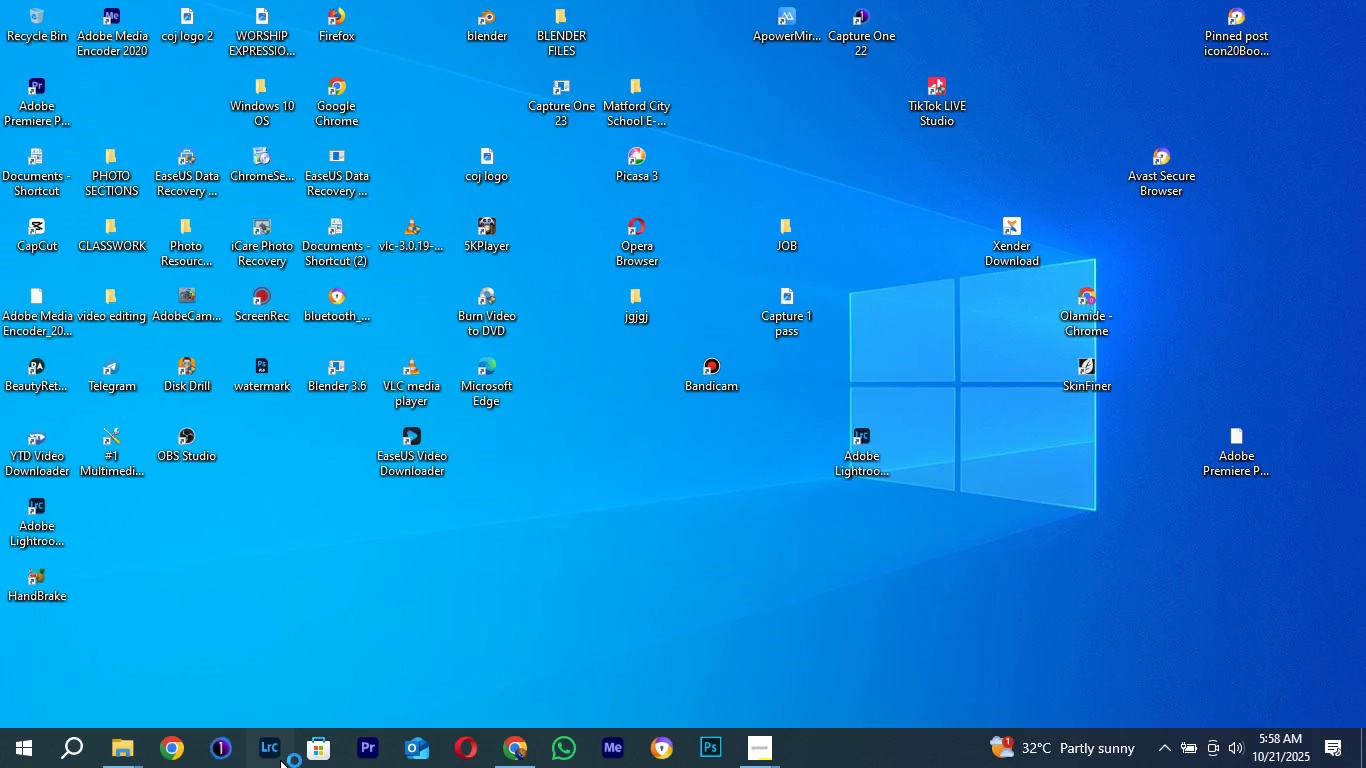 
triple_click([280, 760])
 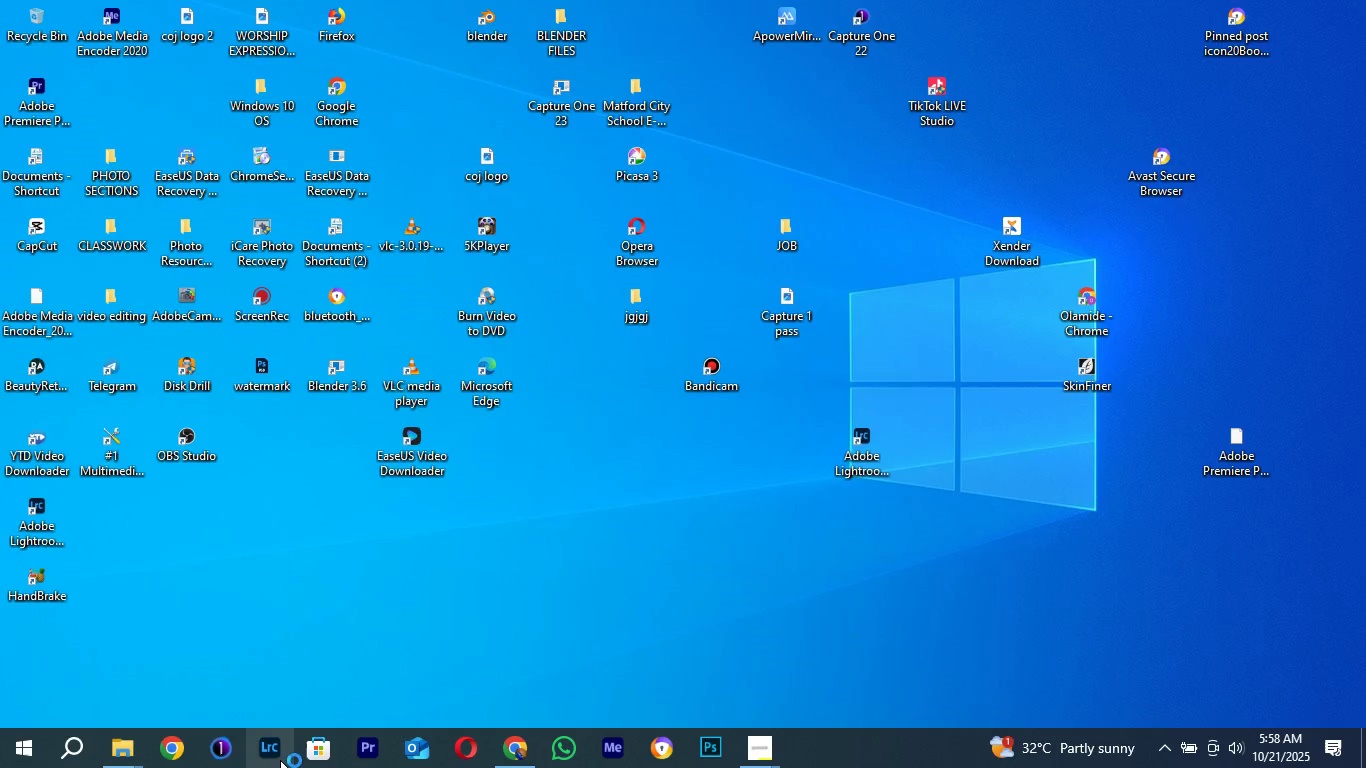 
triple_click([280, 760])
 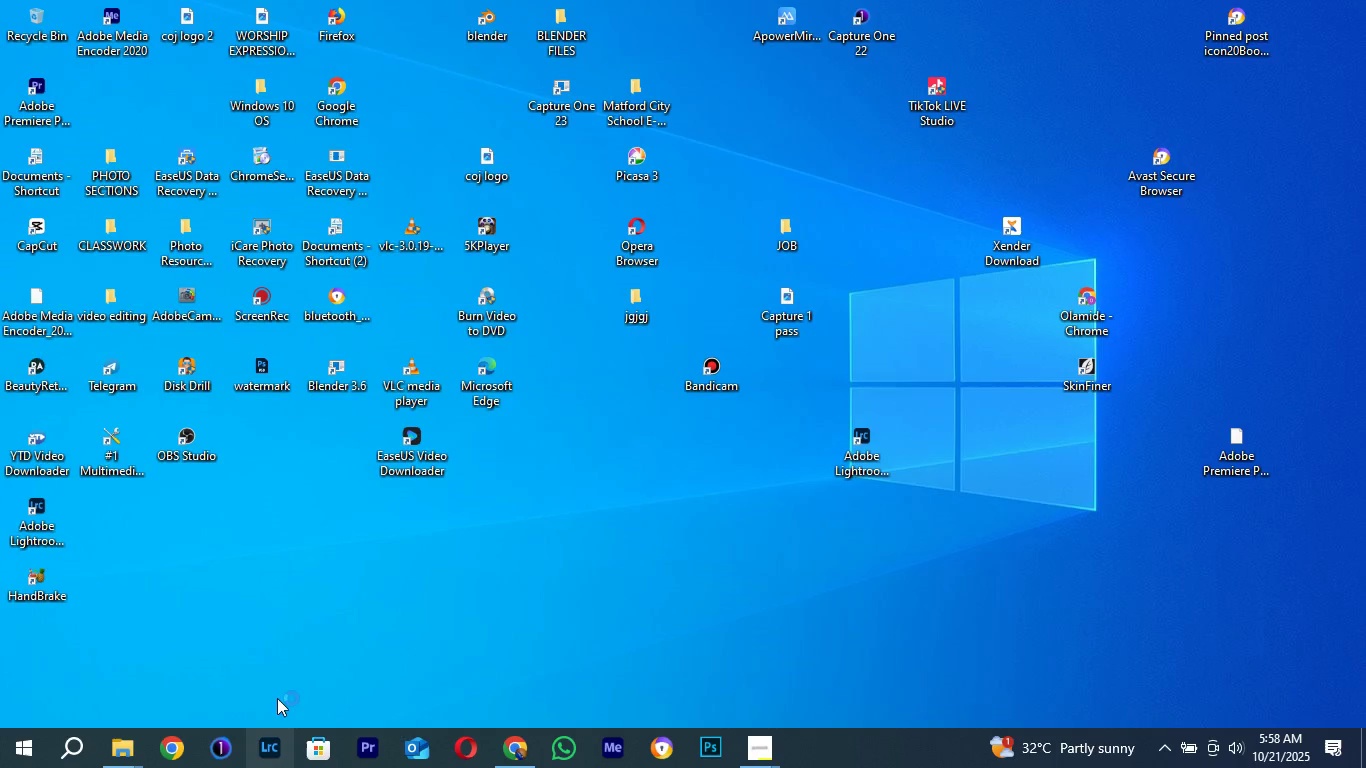 
triple_click([280, 760])
 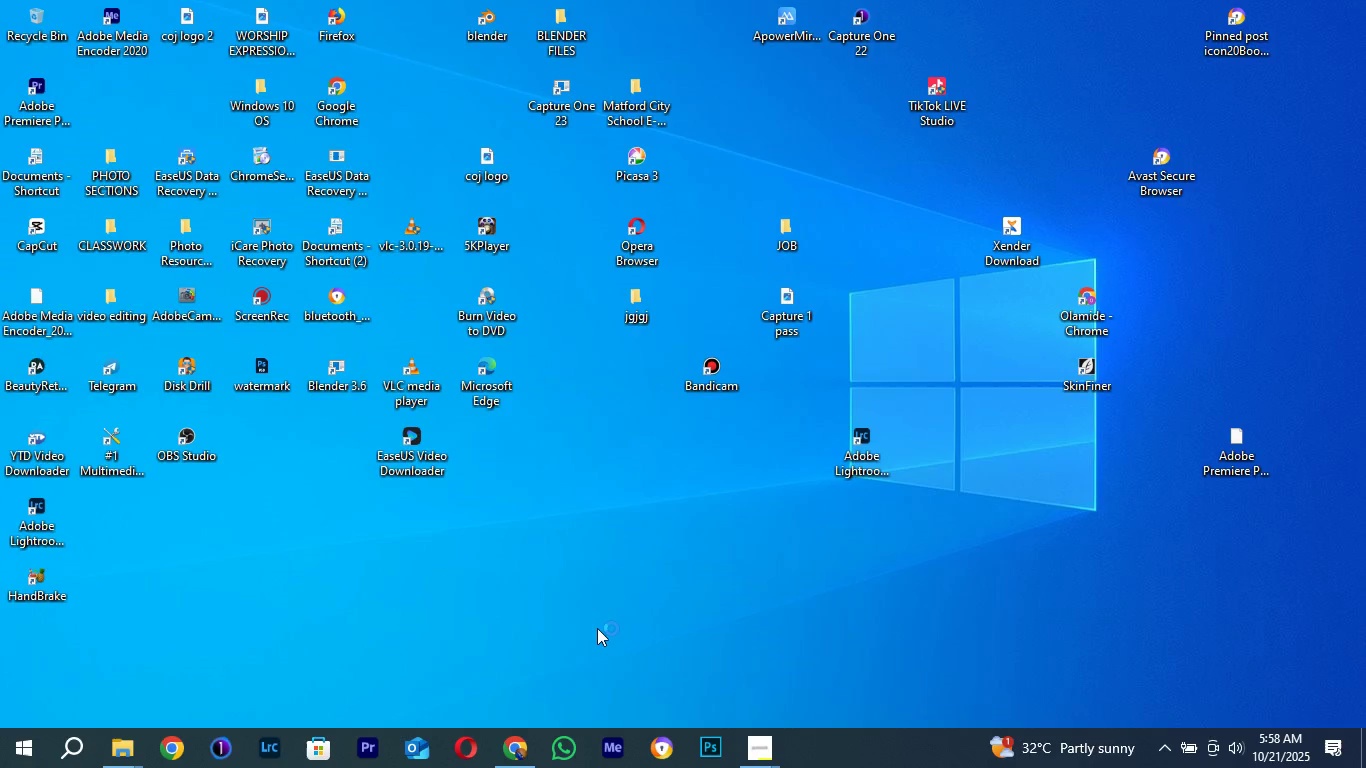 
left_click([412, 567])
 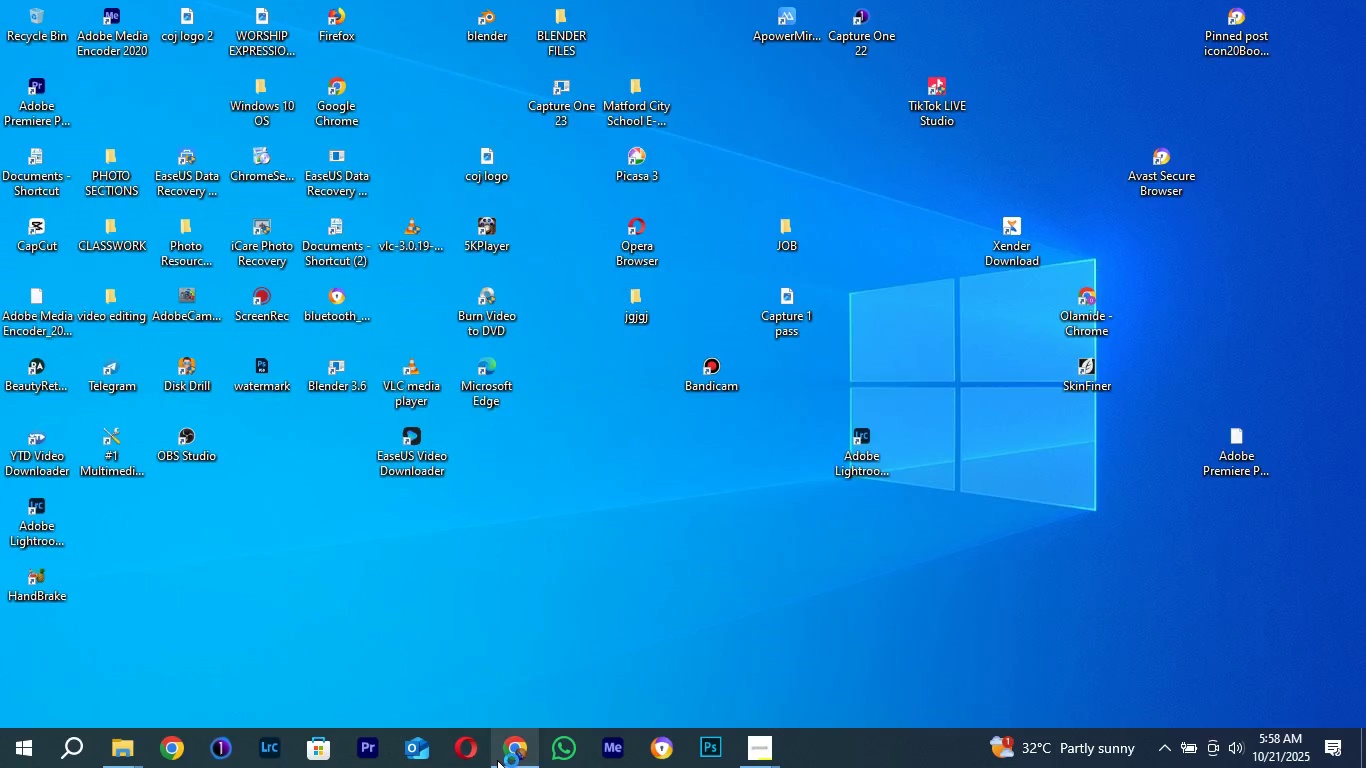 
left_click([497, 760])
 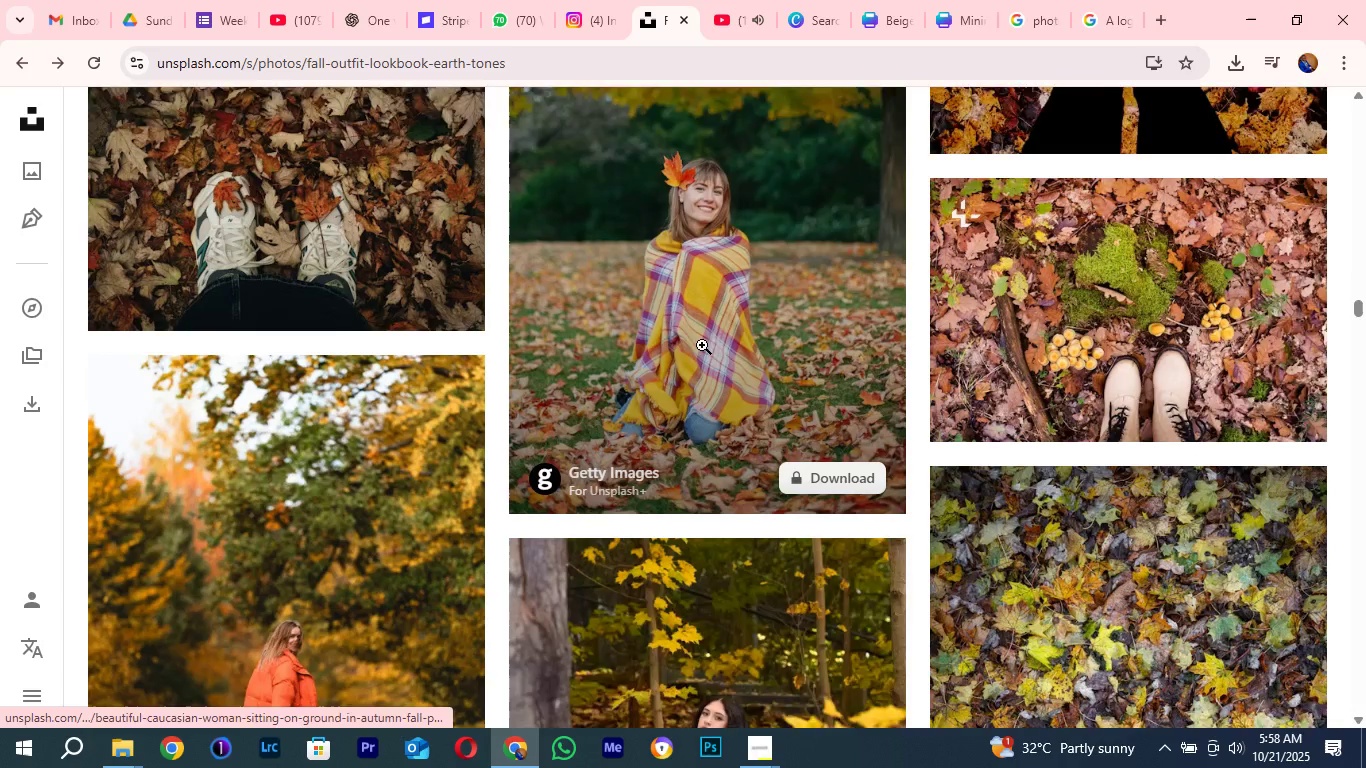 
scroll: coordinate [684, 327], scroll_direction: down, amount: 12.0
 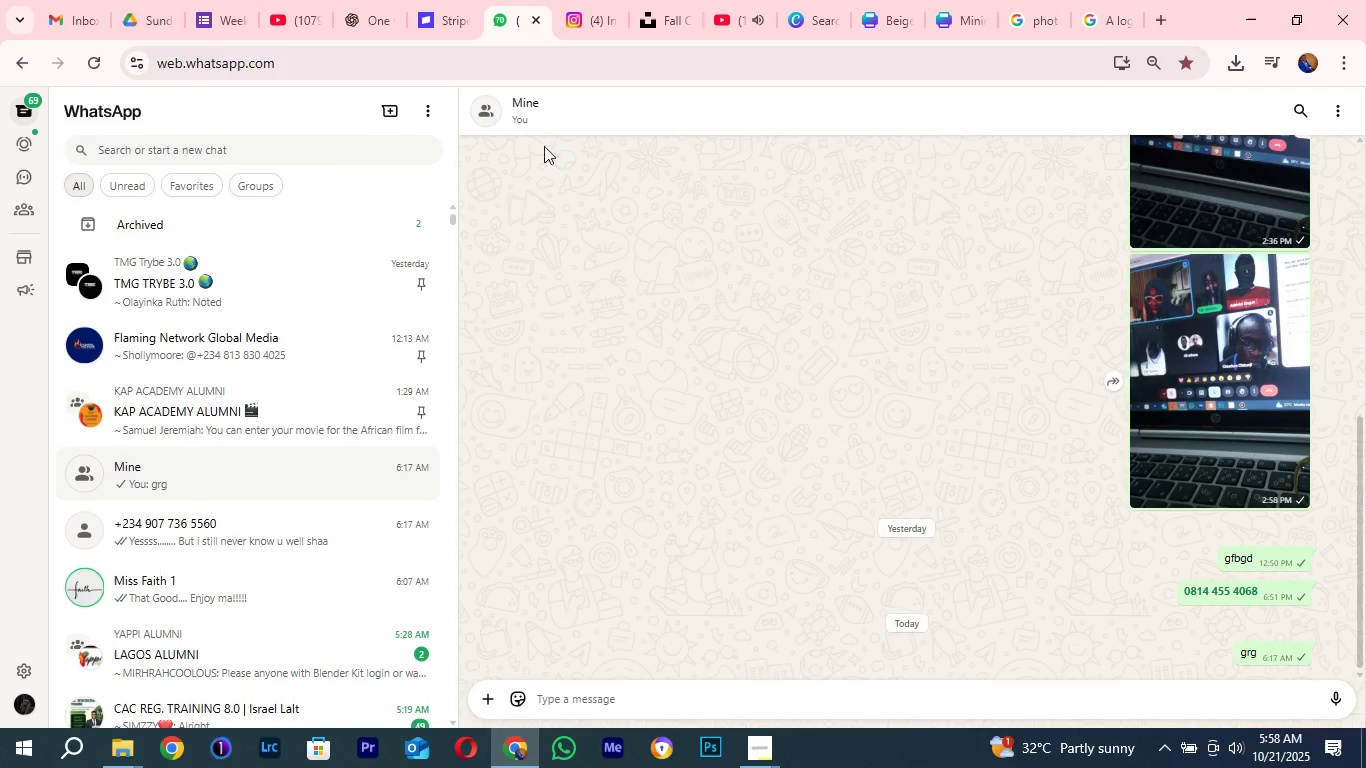 
left_click([525, 2])
 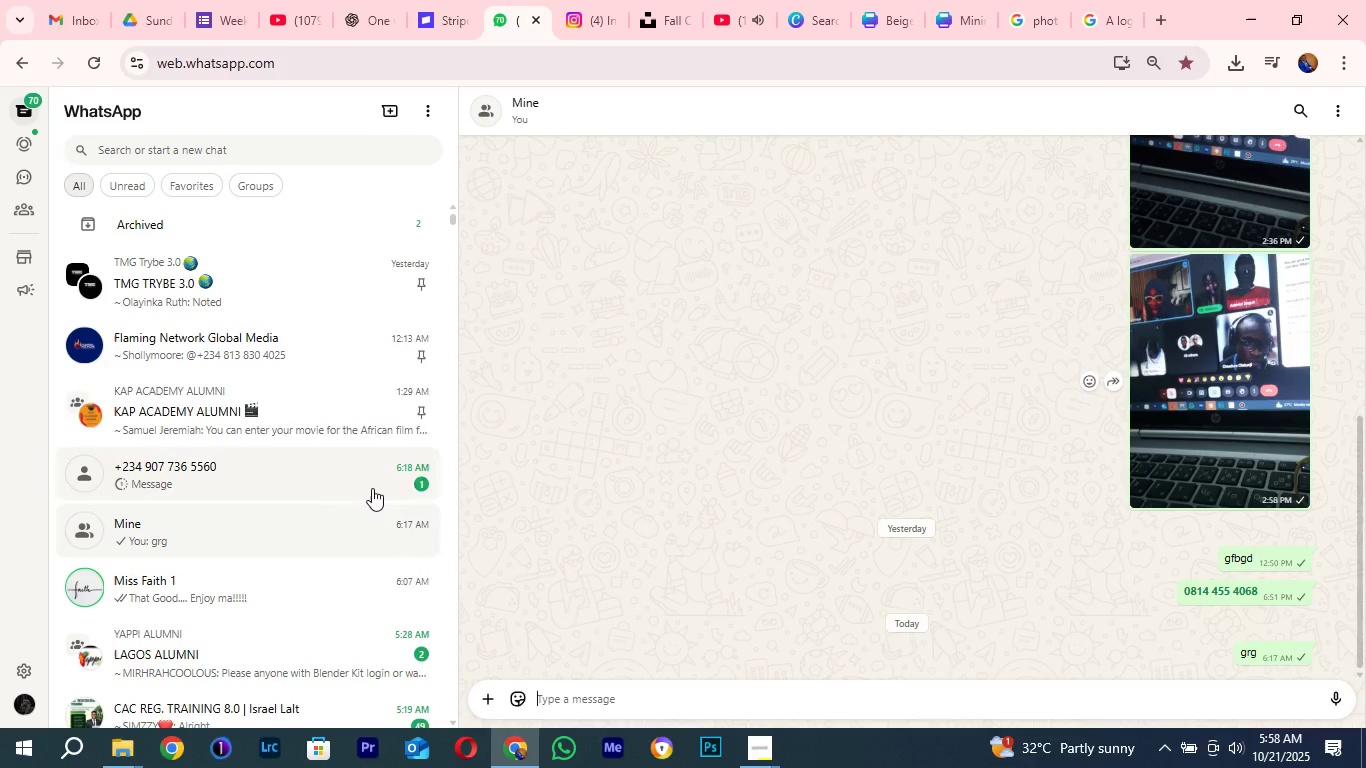 
left_click([333, 485])
 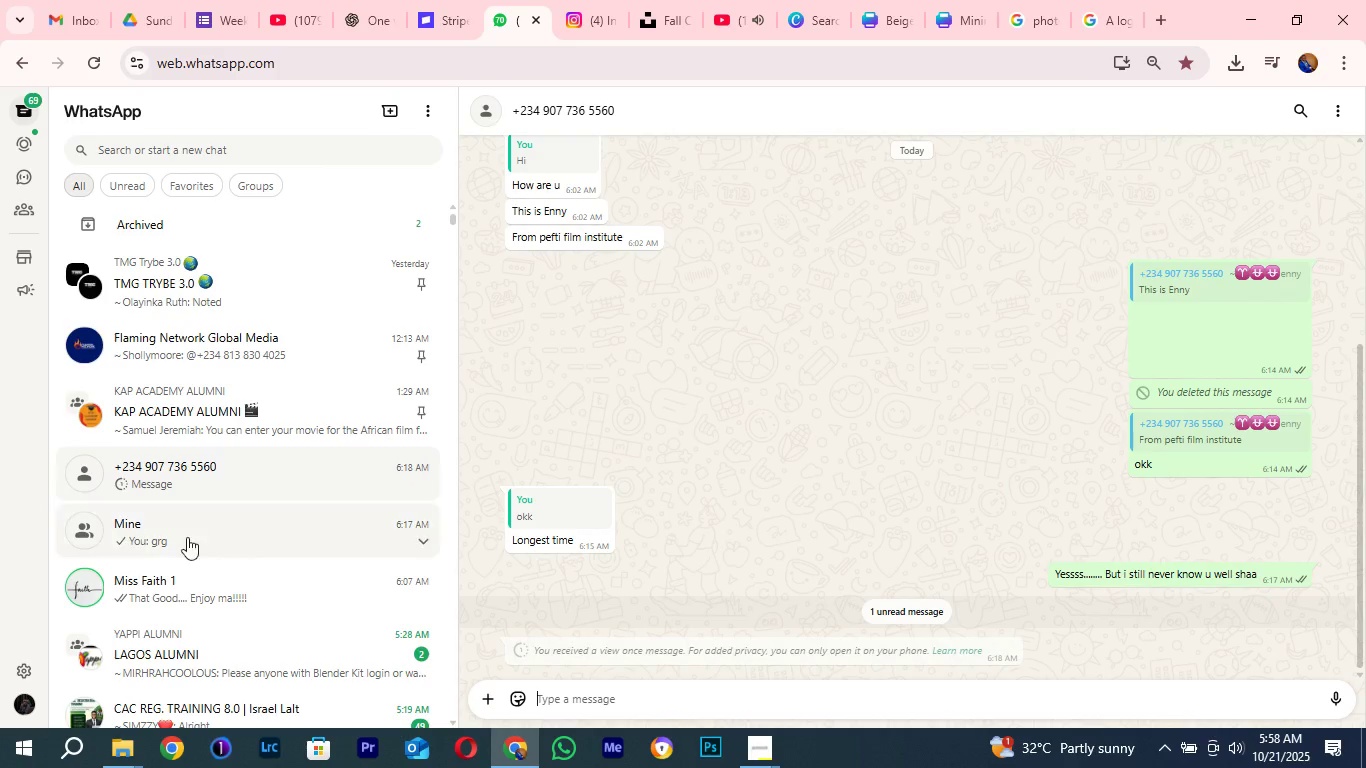 
left_click([240, 537])
 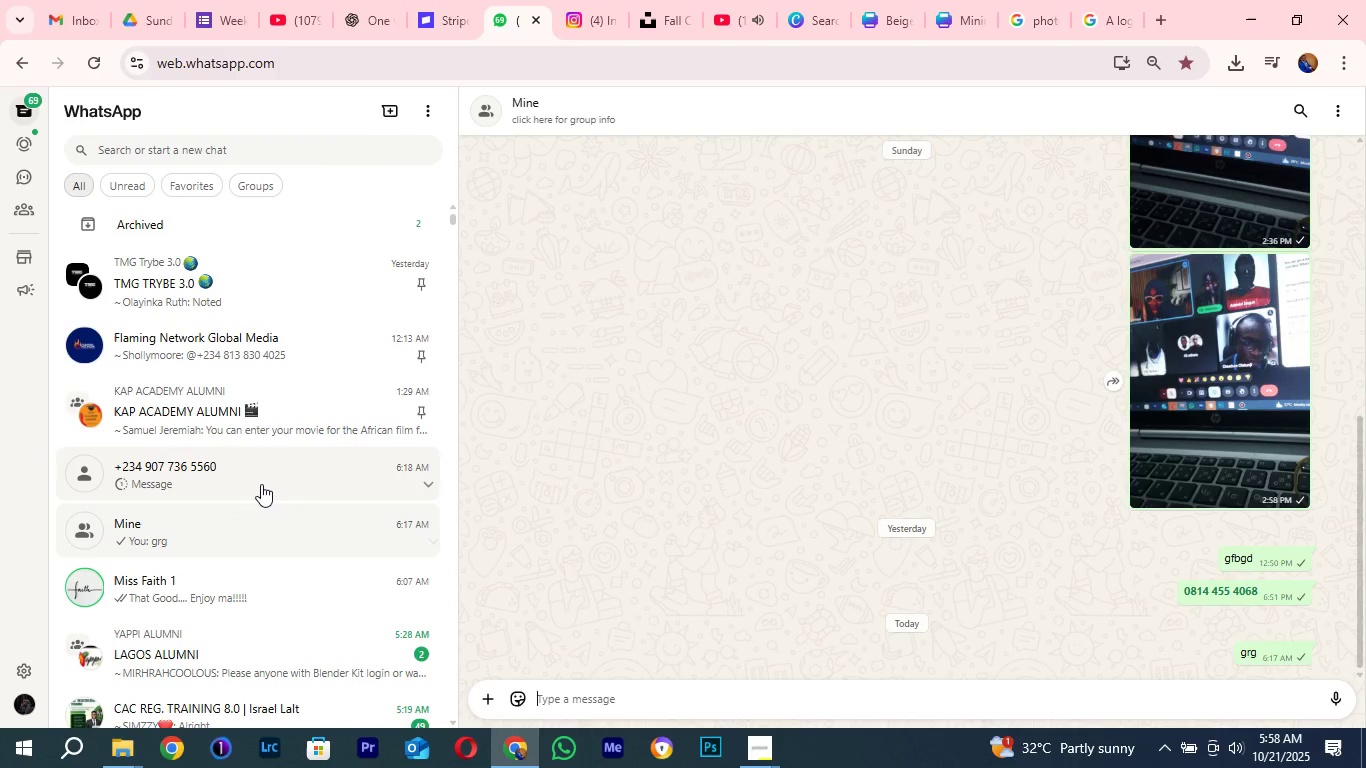 
left_click([249, 469])
 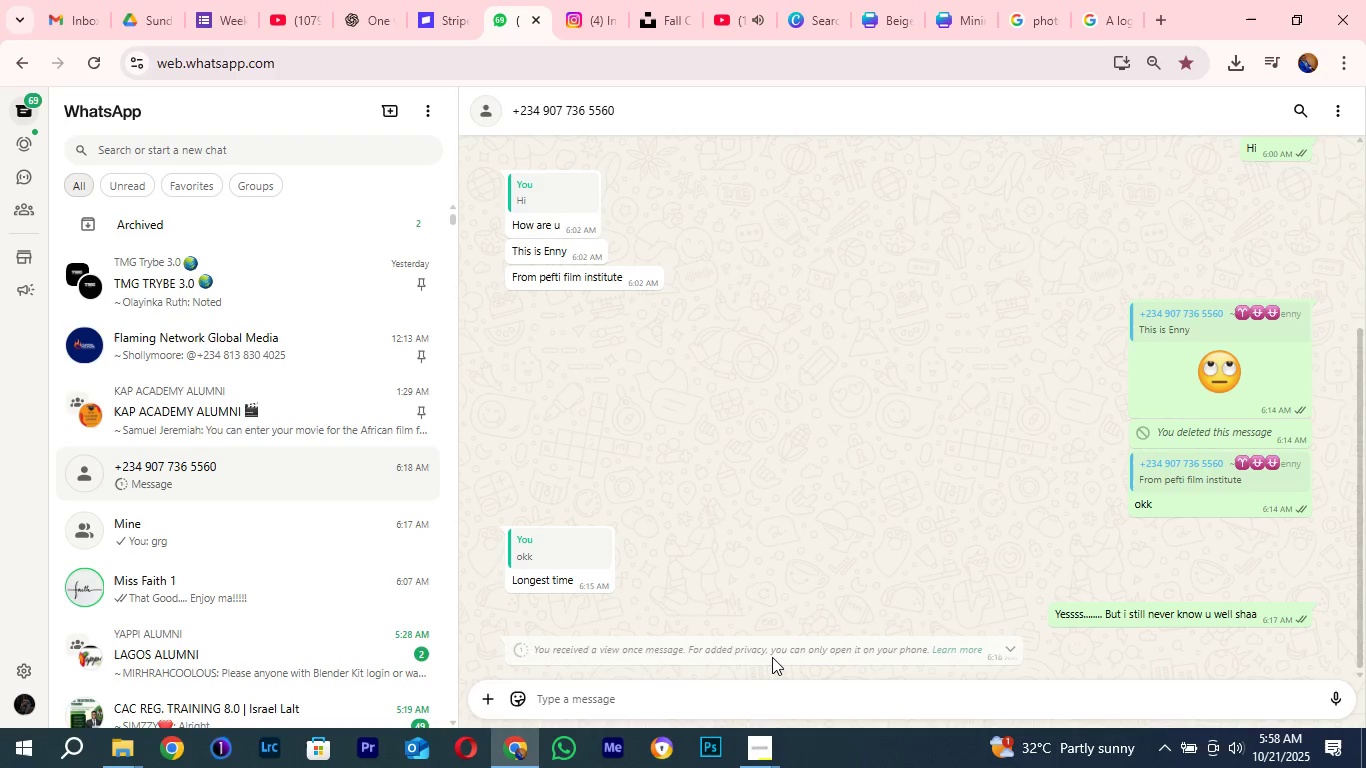 
wait(13.32)
 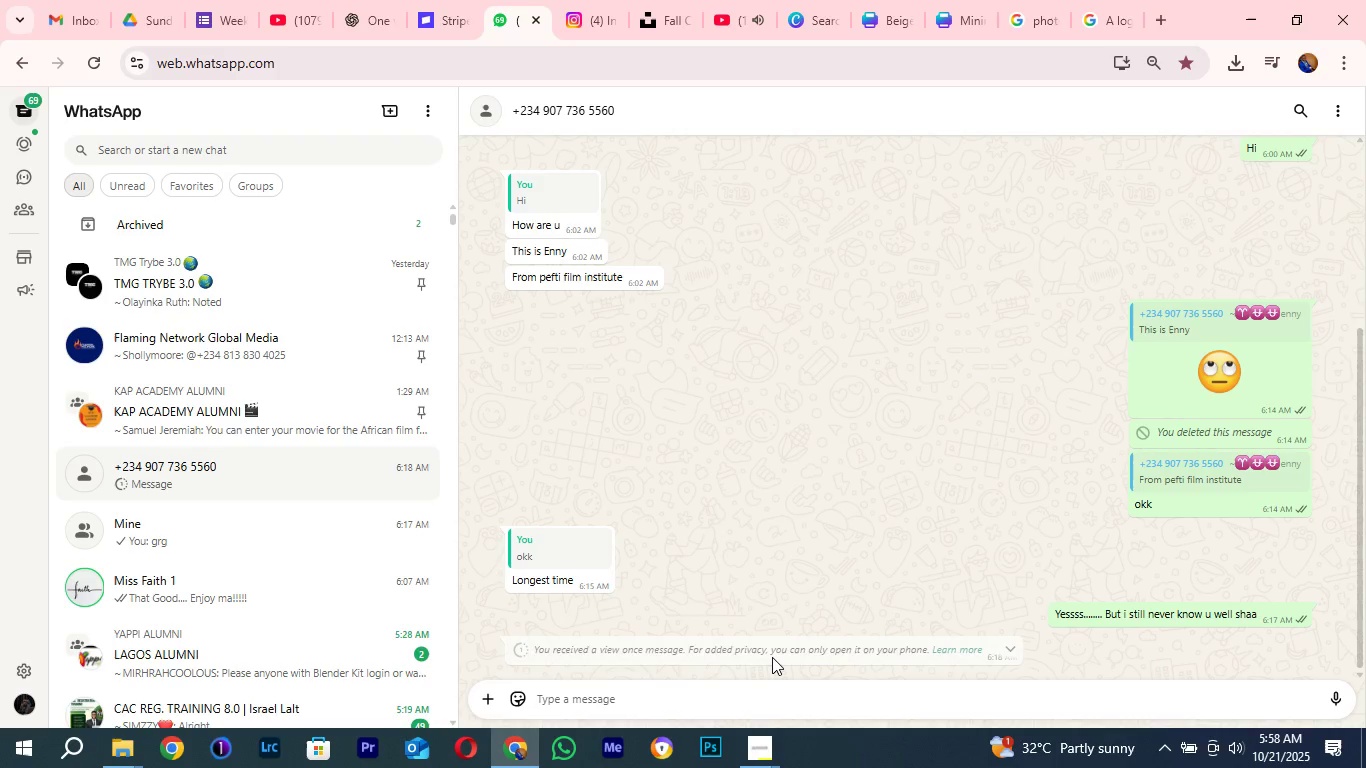 
left_click([362, 0])
 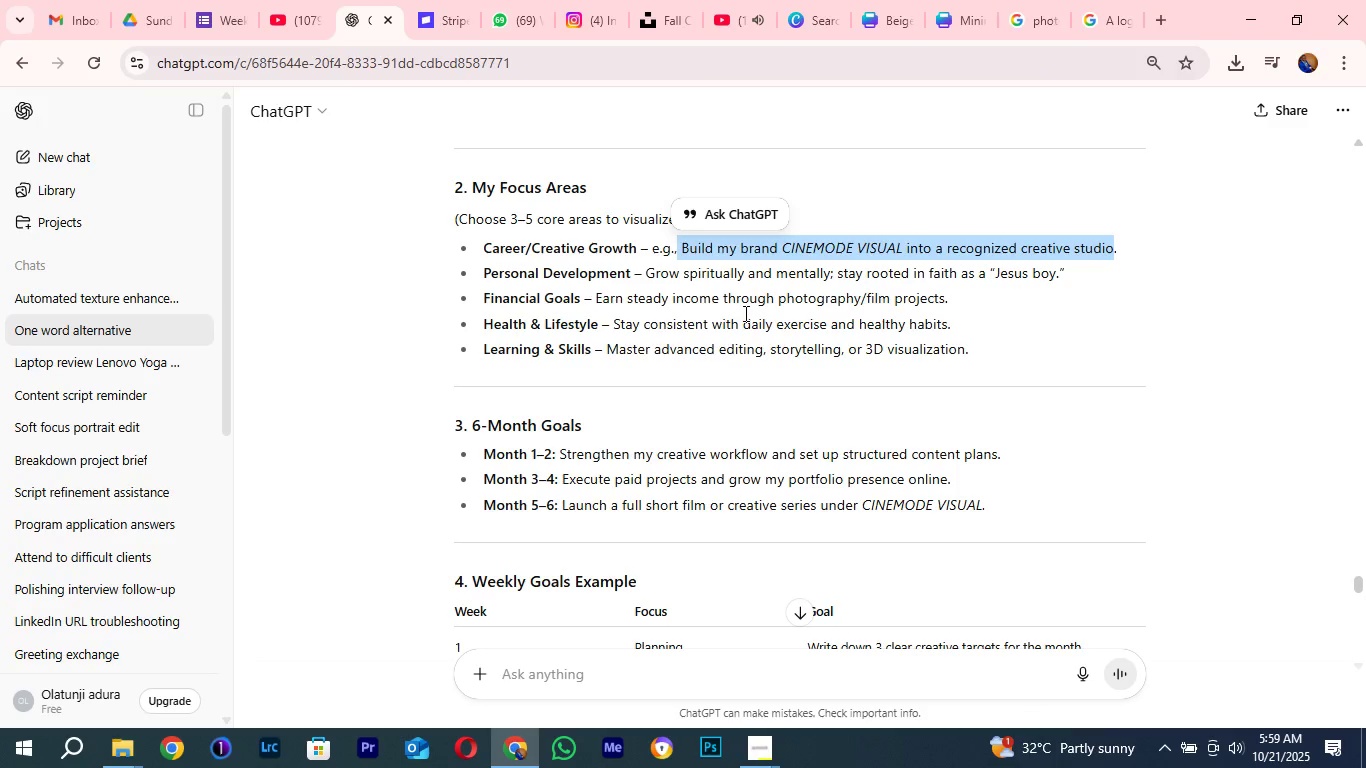 
scroll: coordinate [604, 474], scroll_direction: down, amount: 27.0
 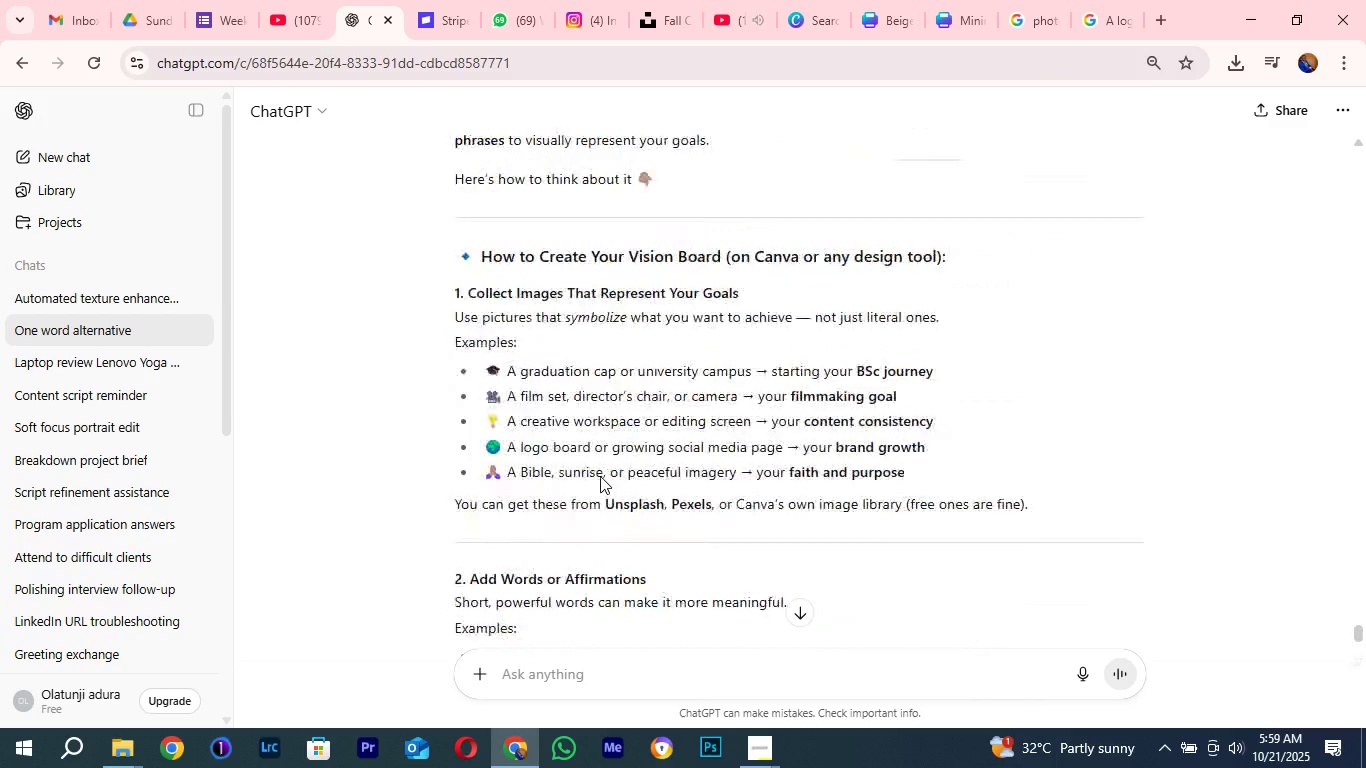 
scroll: coordinate [600, 476], scroll_direction: up, amount: 8.0
 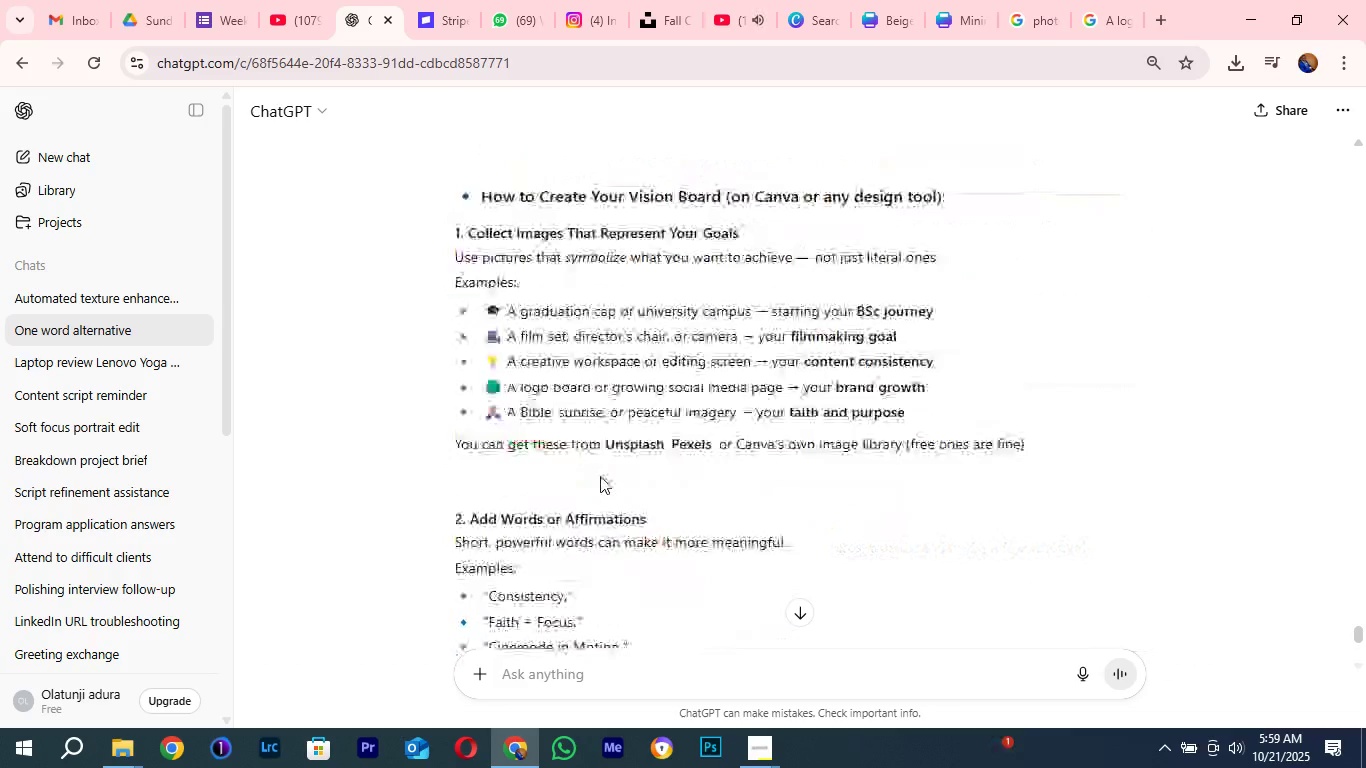 
scroll: coordinate [652, 489], scroll_direction: down, amount: 19.0
 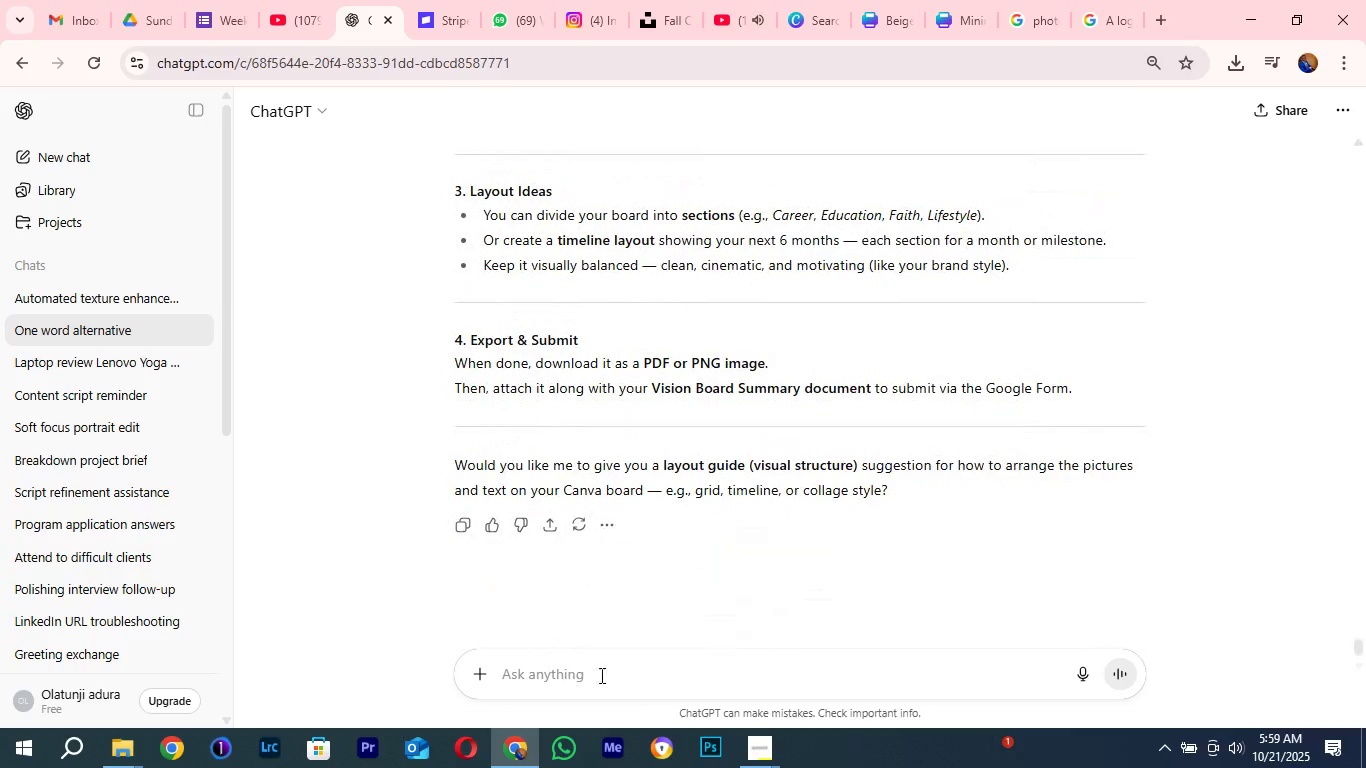 
left_click([573, 675])
 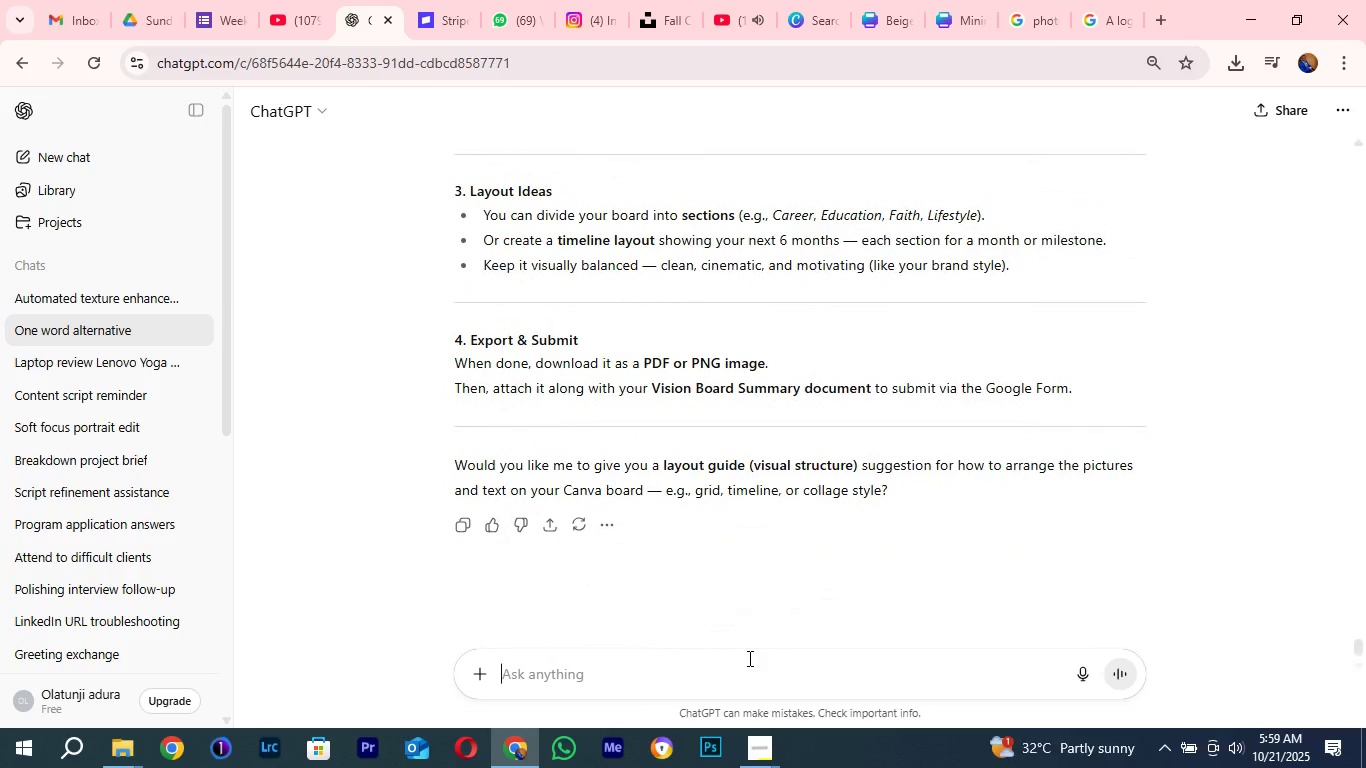 
type(what again are we subbos)
key(Backspace)
key(Backspace)
key(Backspace)
key(Backspace)
type(ppose to create again after the visio)
key(Backspace)
type(n b)
key(Backspace)
key(Backspace)
key(Backspace)
type(on brand frimm )
key(Backspace)
key(Backspace)
key(Backspace)
key(Backspace)
type(om the fr)
key(Backspace)
key(Backspace)
type(message)
 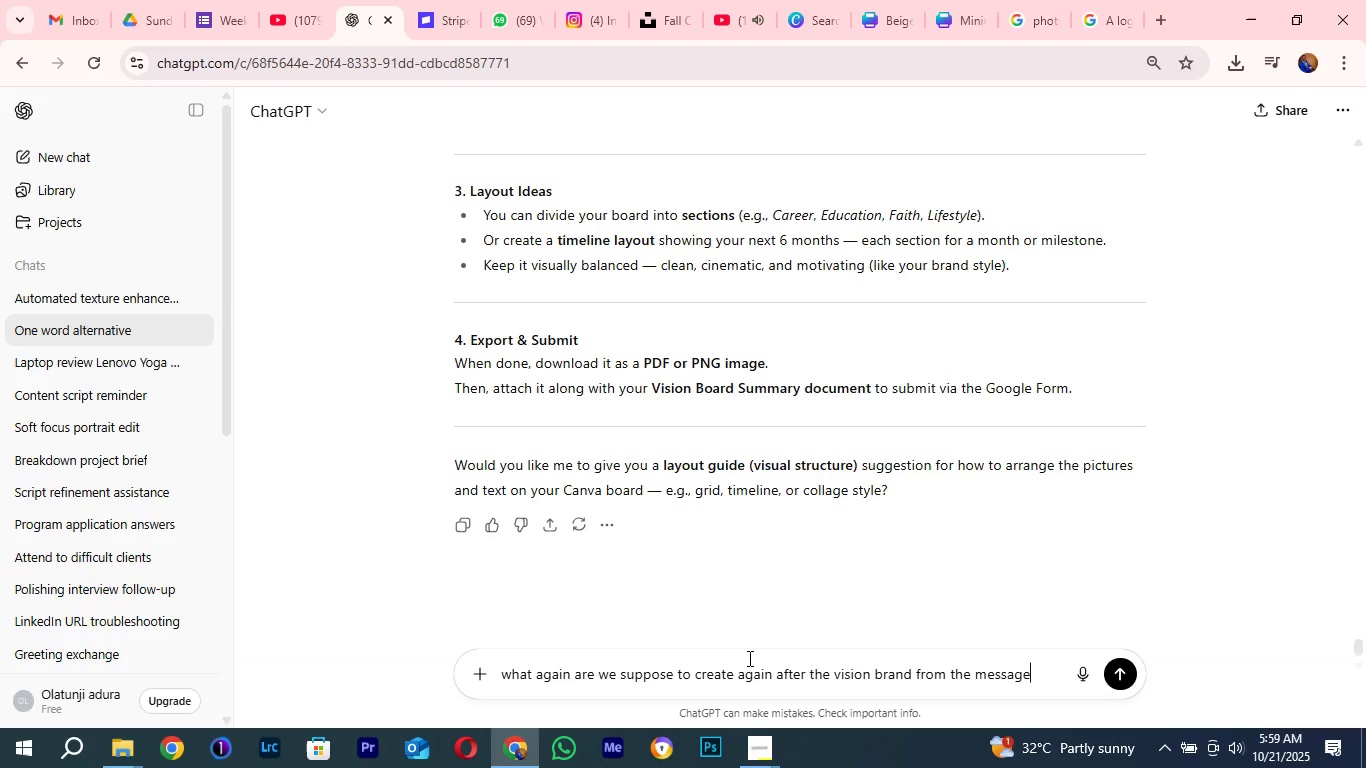 
key(Enter)
 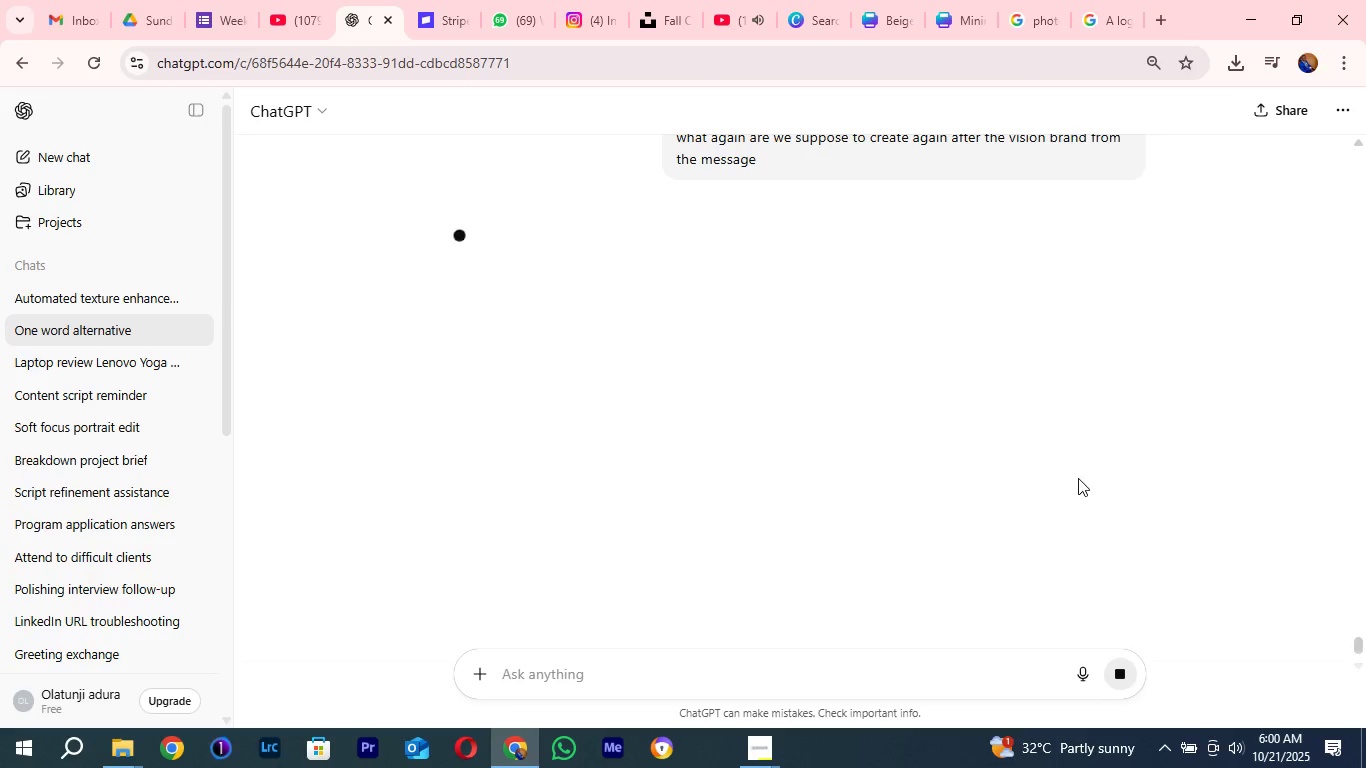 
wait(22.77)
 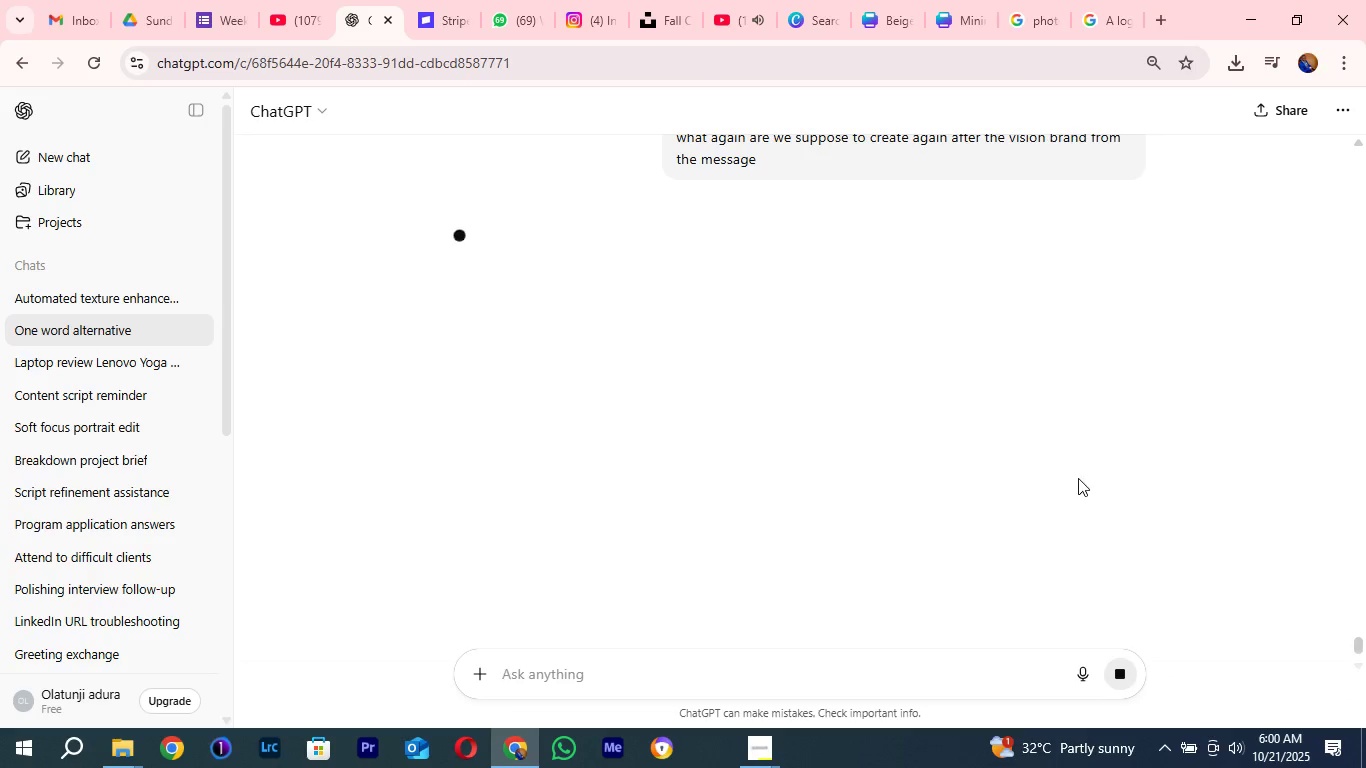 
scroll: coordinate [988, 401], scroll_direction: up, amount: 5.0
 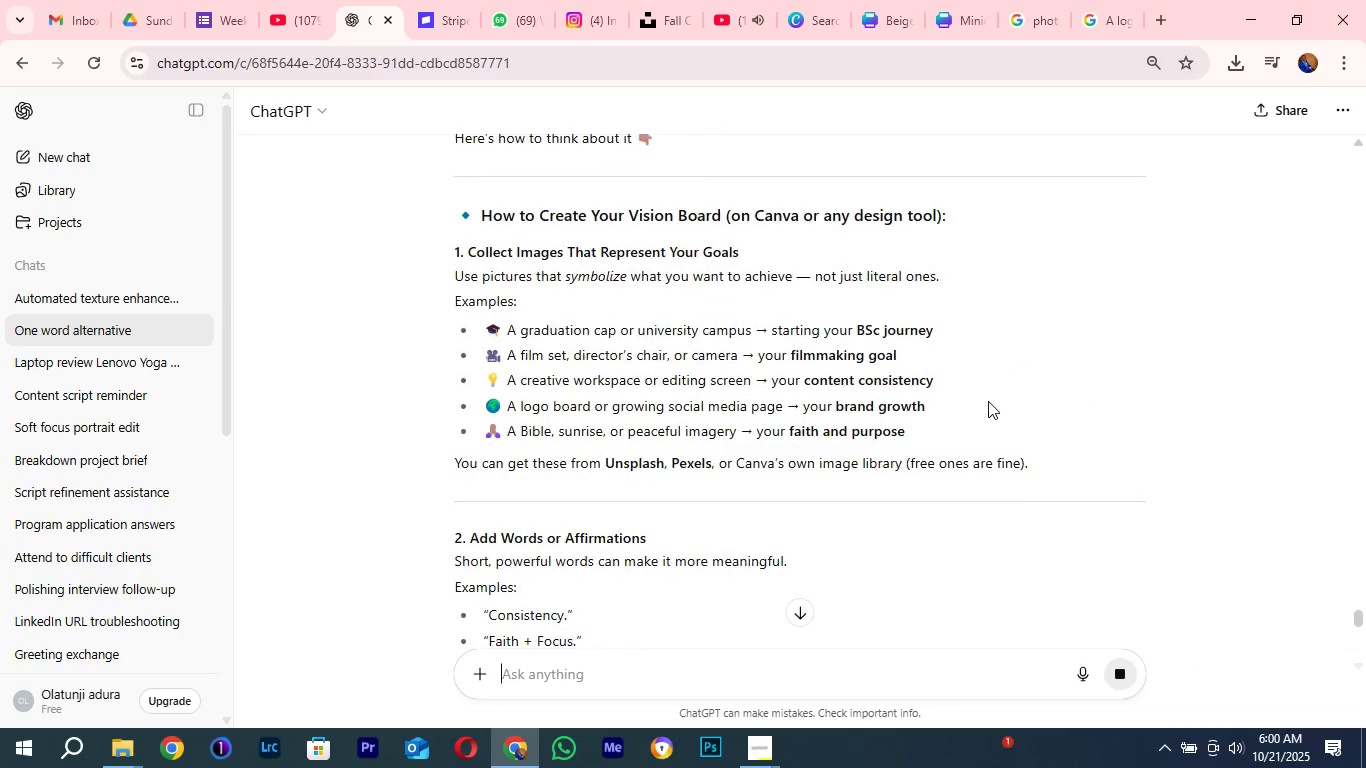 
scroll: coordinate [988, 401], scroll_direction: down, amount: 16.0
 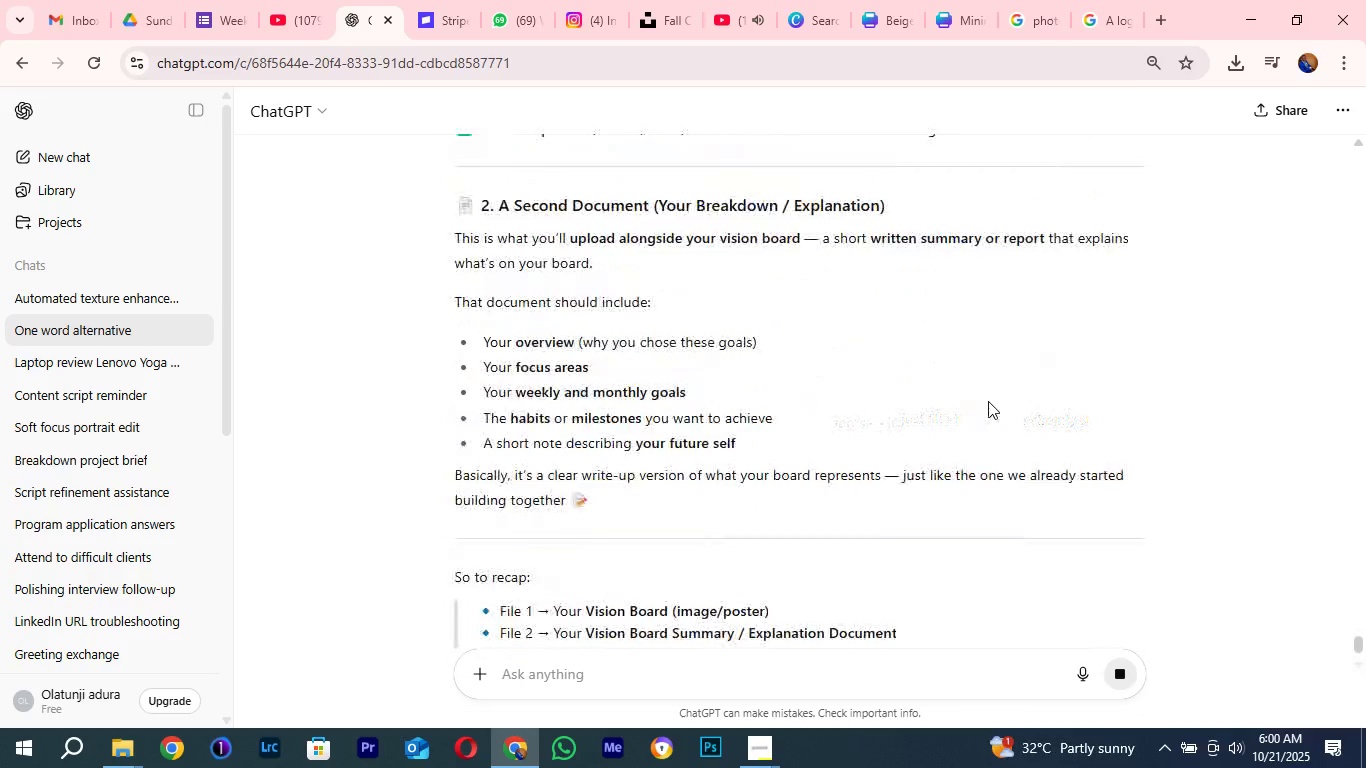 
scroll: coordinate [988, 401], scroll_direction: up, amount: 2.0
 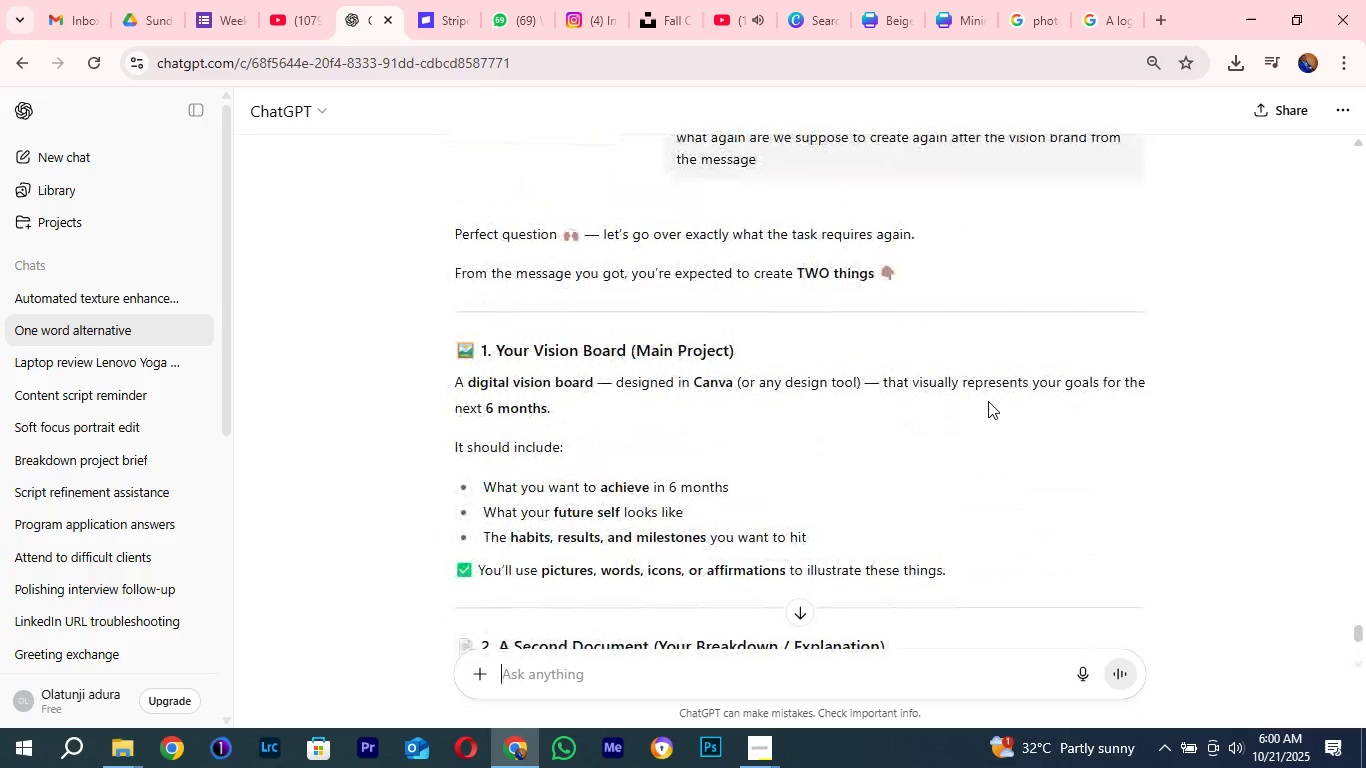 
scroll: coordinate [988, 401], scroll_direction: down, amount: 1.0
 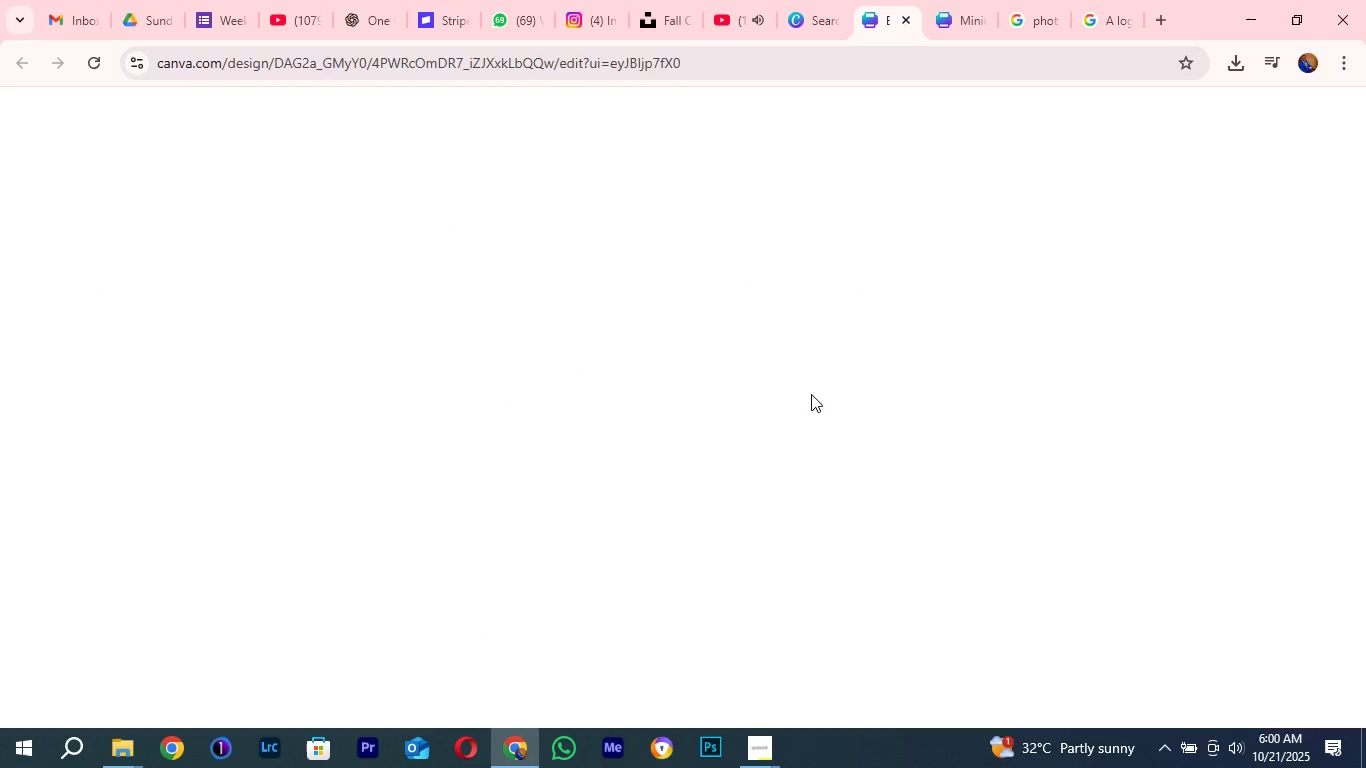 
wait(28.67)
 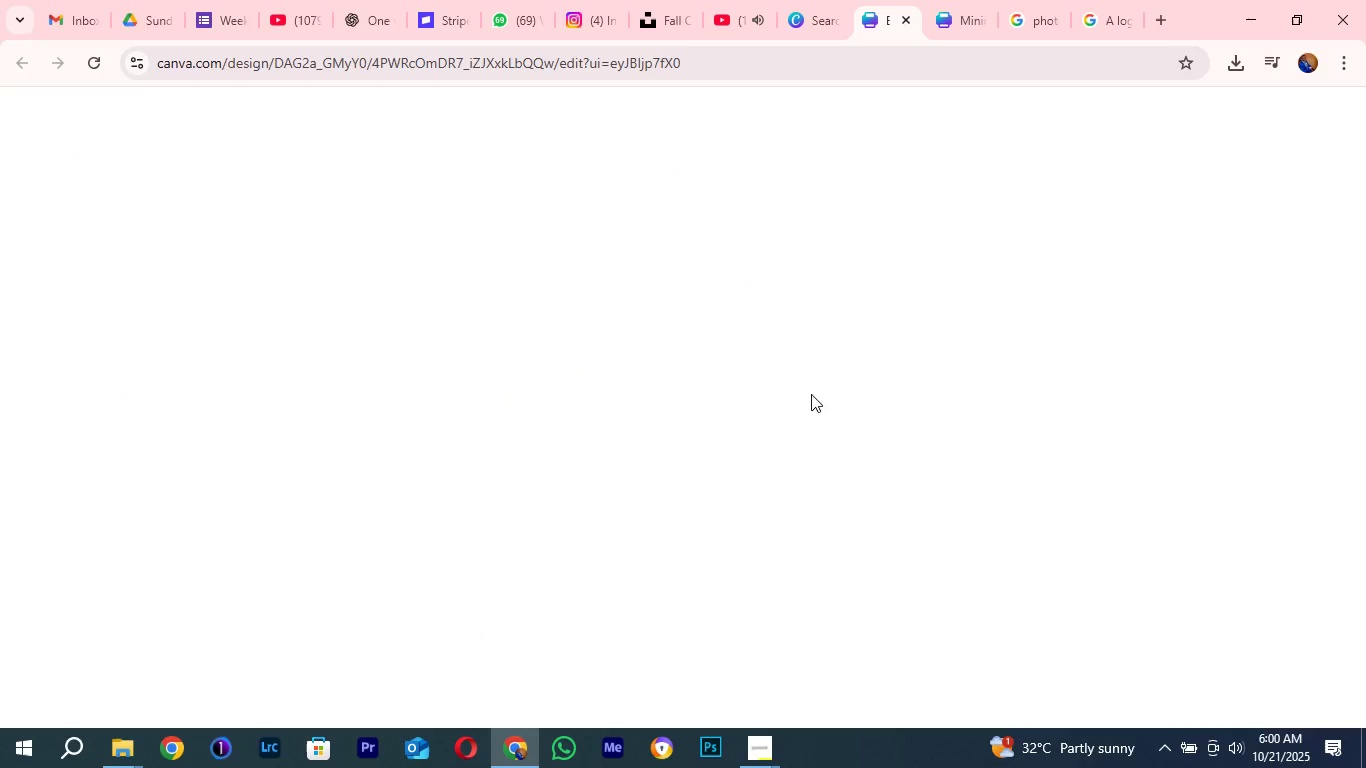 
left_click([1069, 388])
 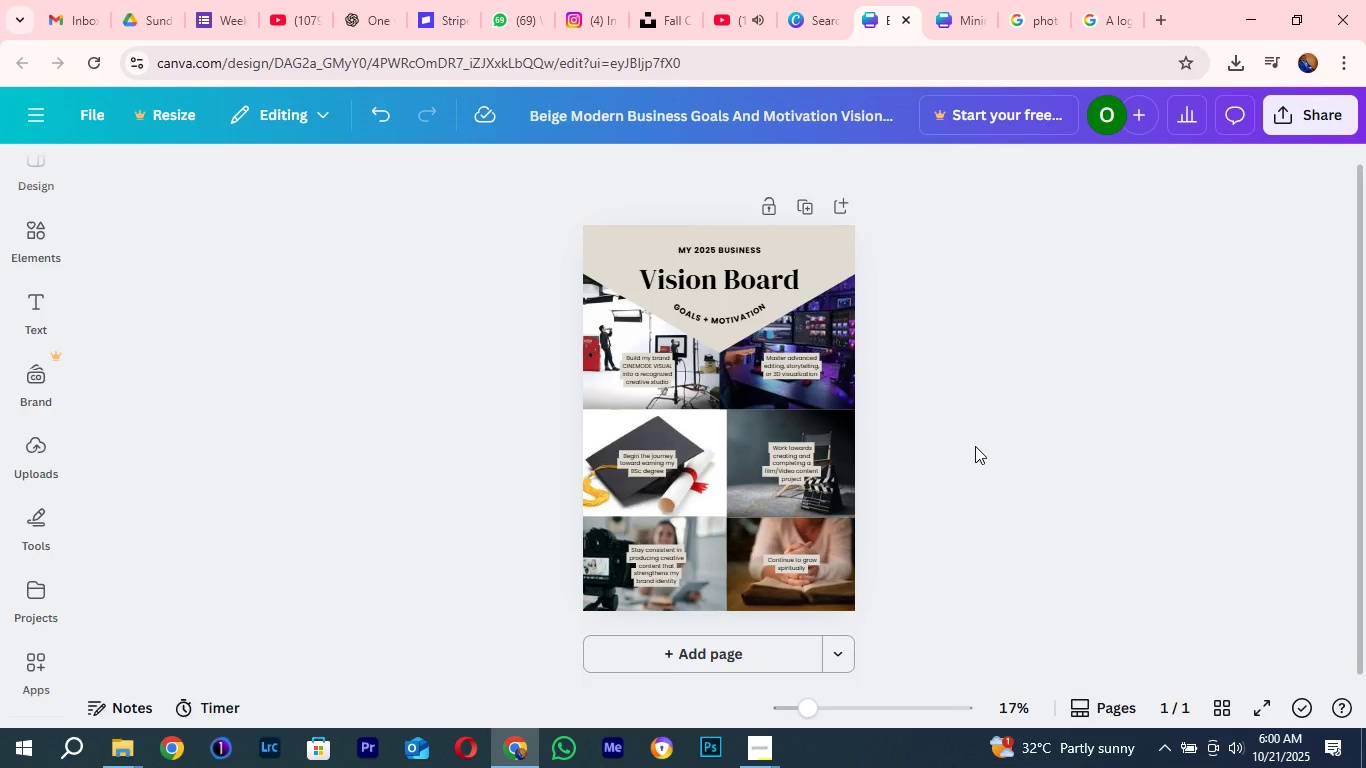 
scroll: coordinate [975, 438], scroll_direction: up, amount: 2.0
 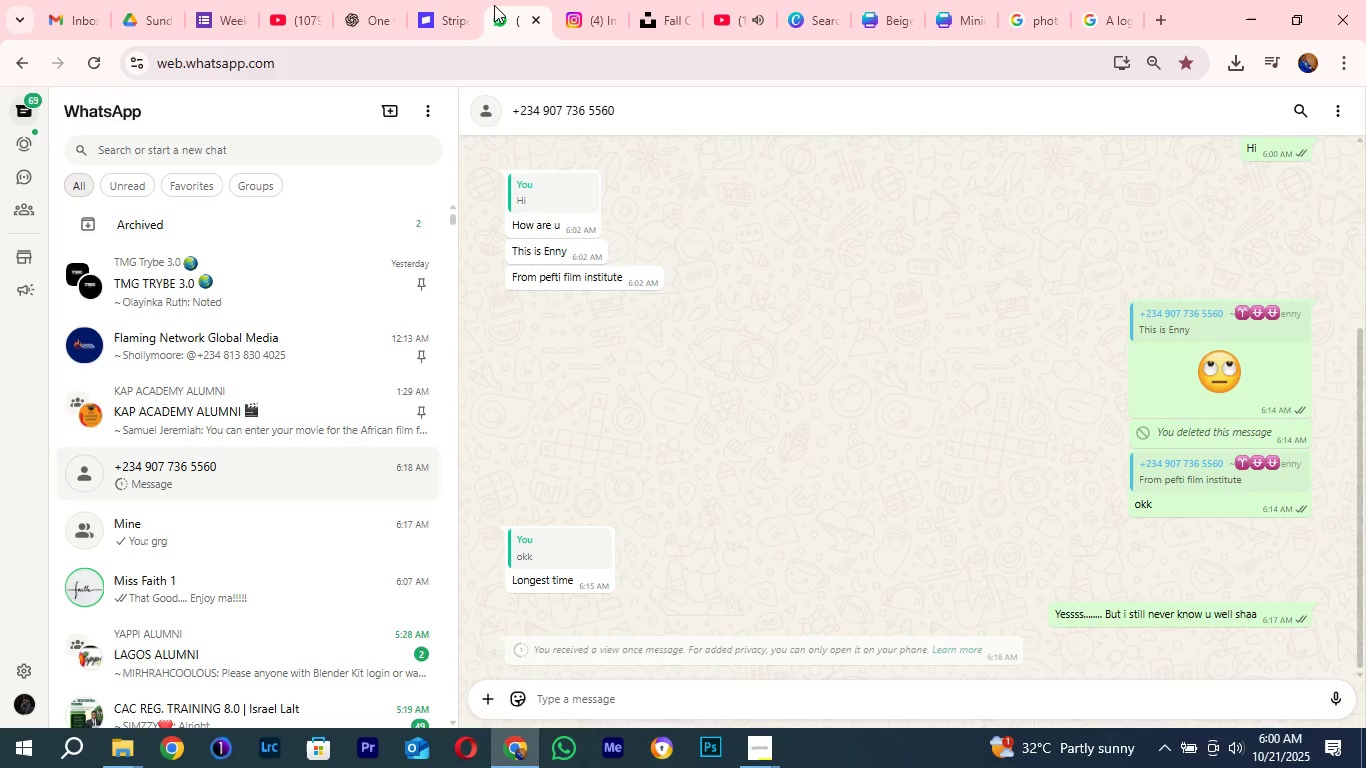 
left_click([494, 5])
 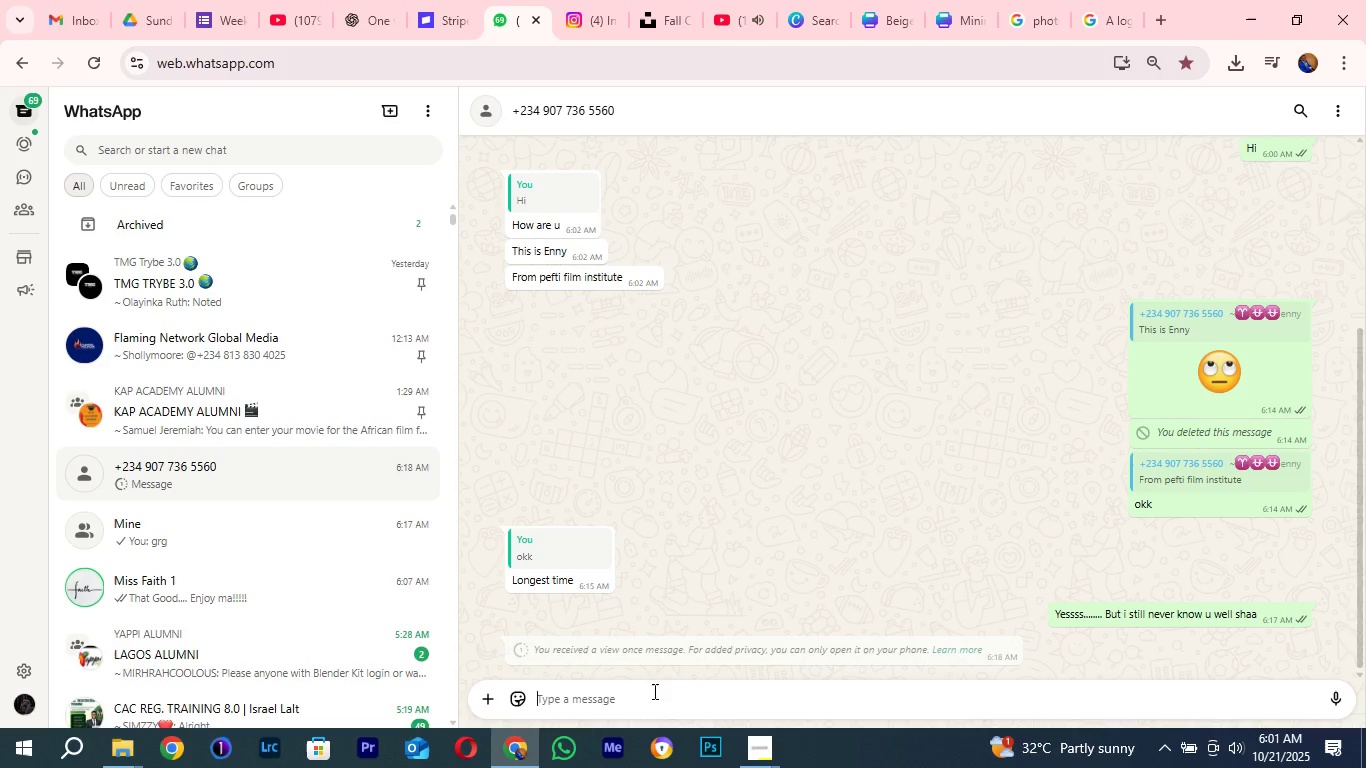 
double_click([647, 693])
 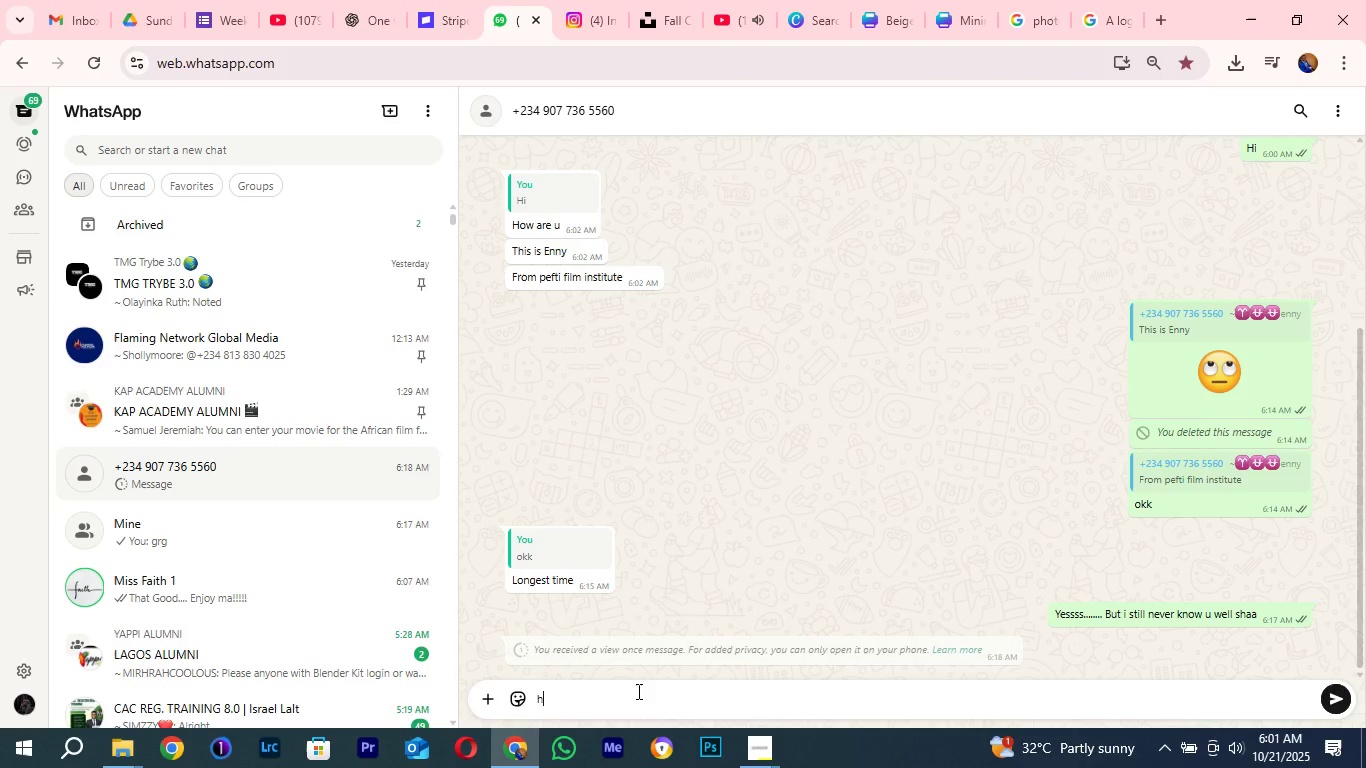 
type(hmmmmm...... )
 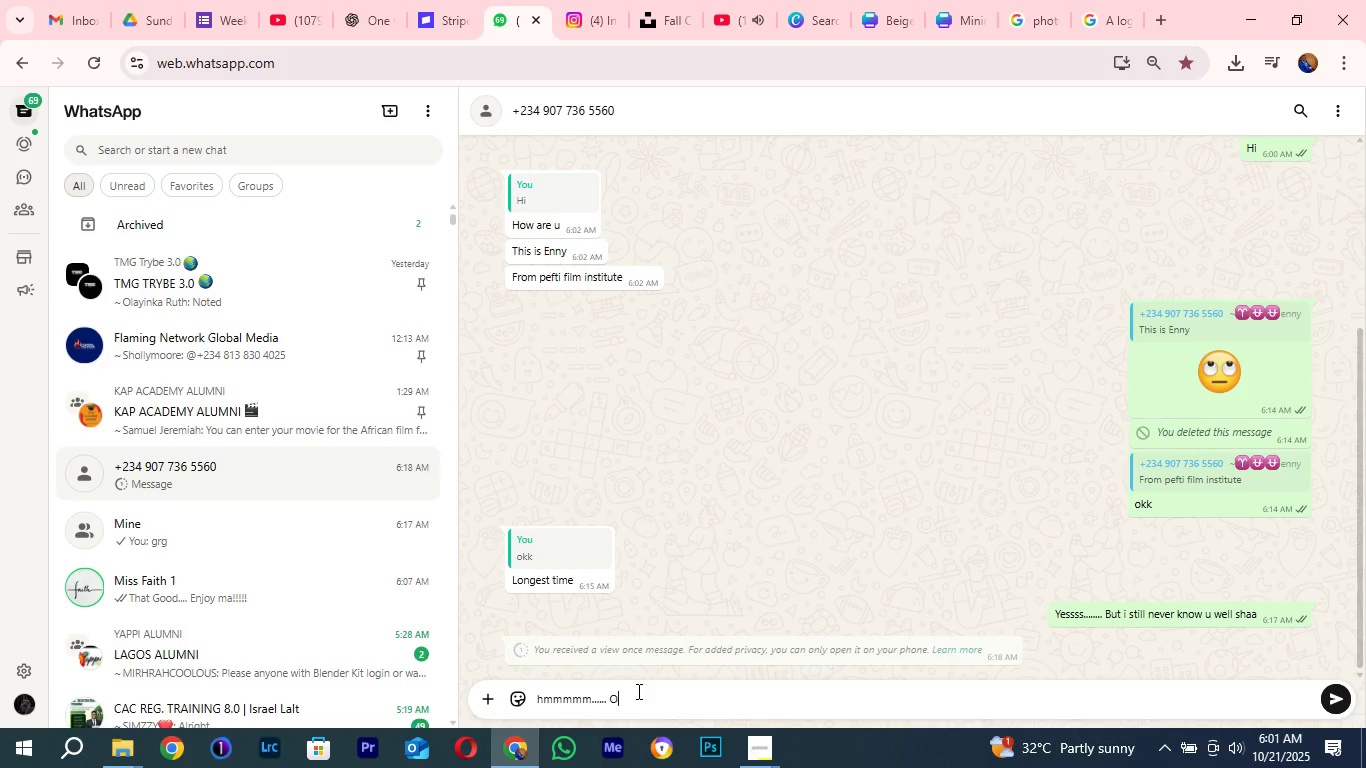 
key(O)
 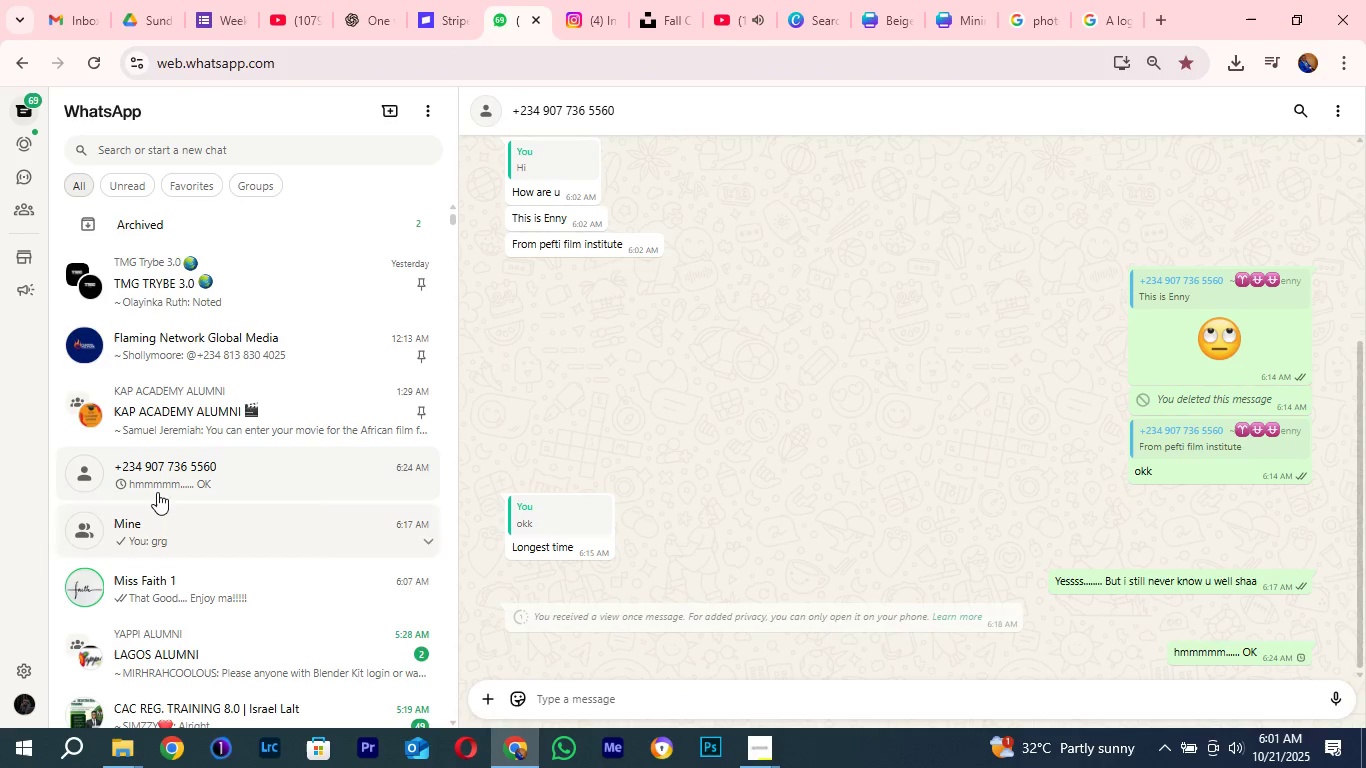 
hold_key(key=CapsLock, duration=30.0)
 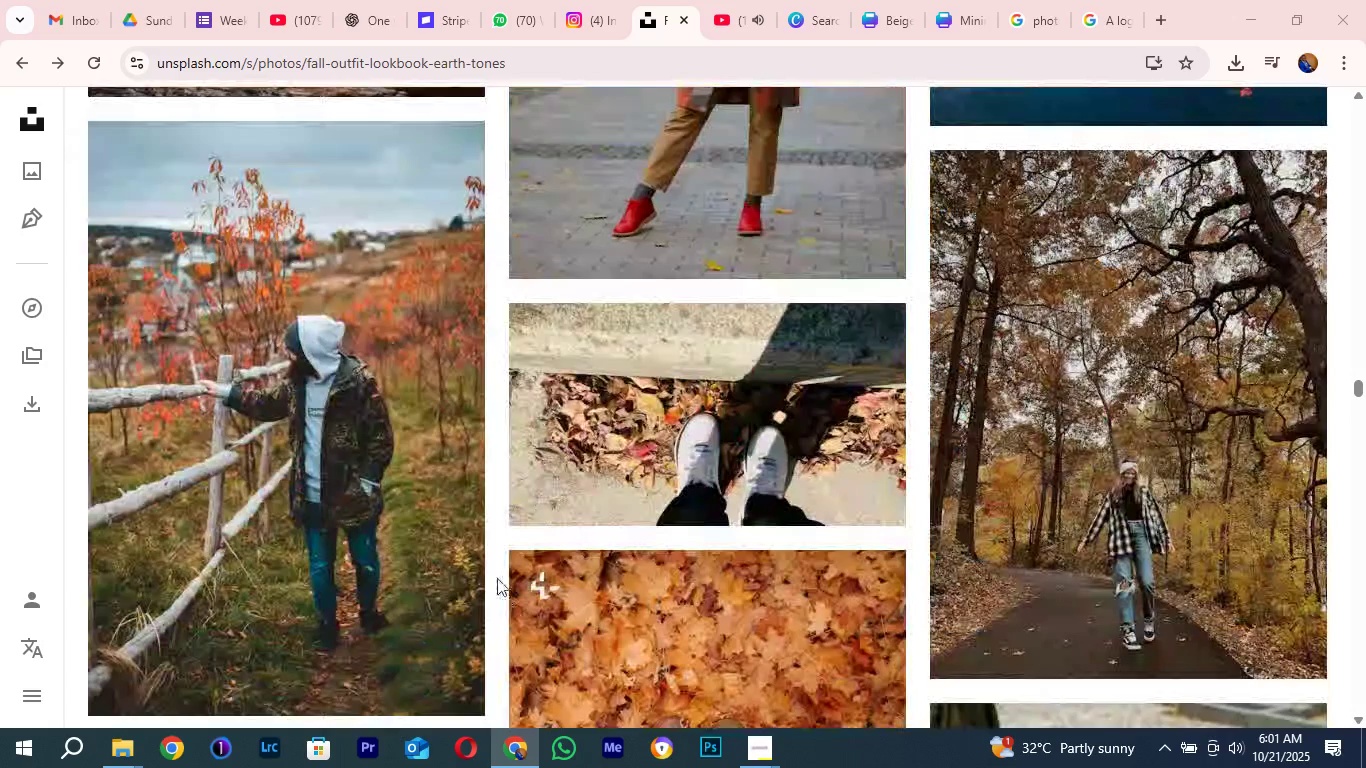 
key(Enter)
 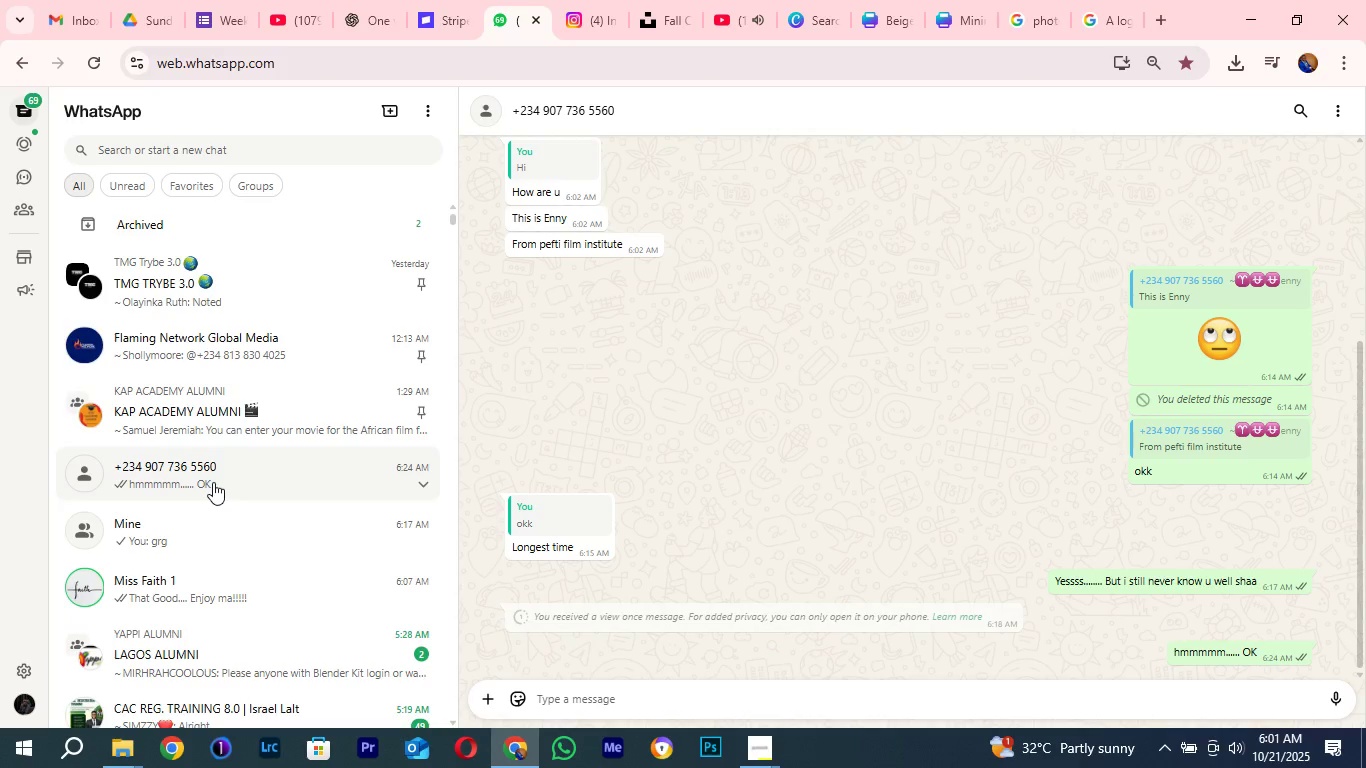 
left_click([151, 540])
 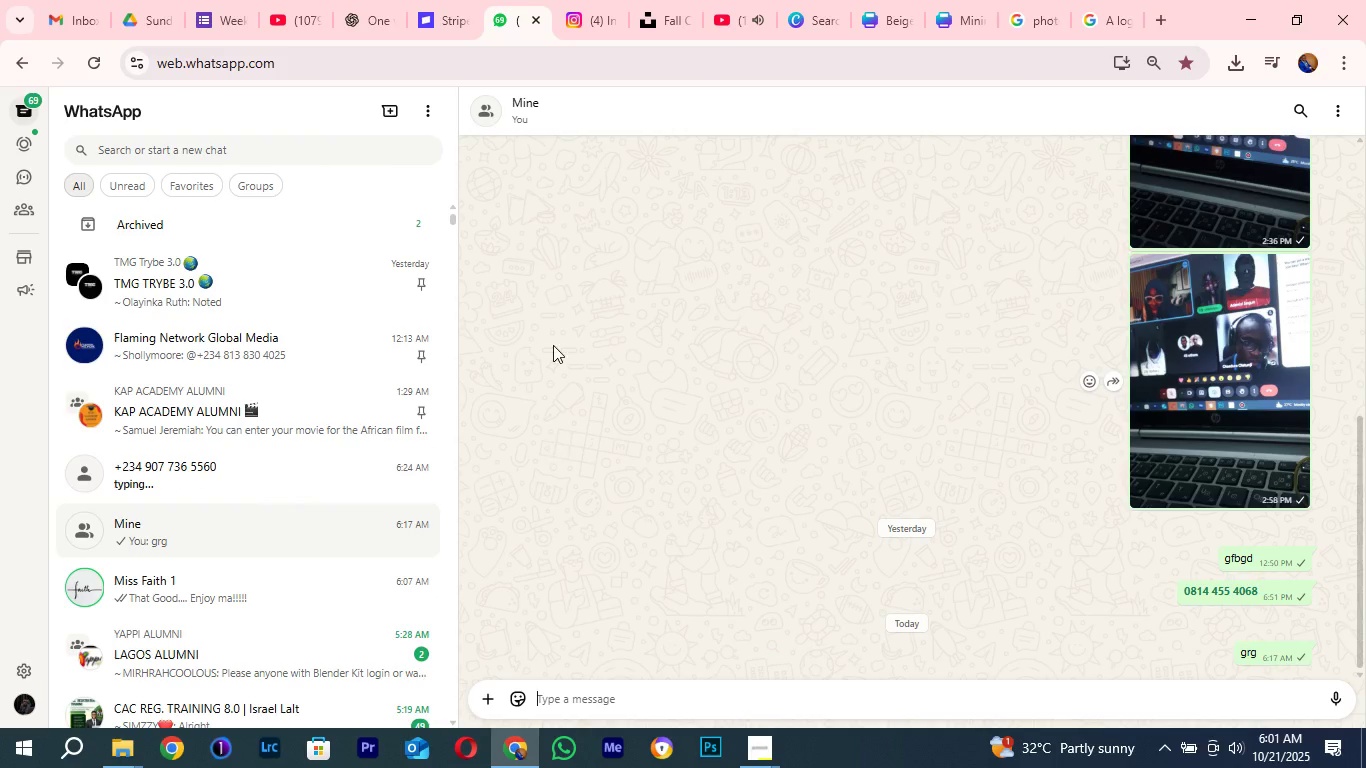 
left_click_drag(start_coordinate=[658, 6], to_coordinate=[653, 19])
 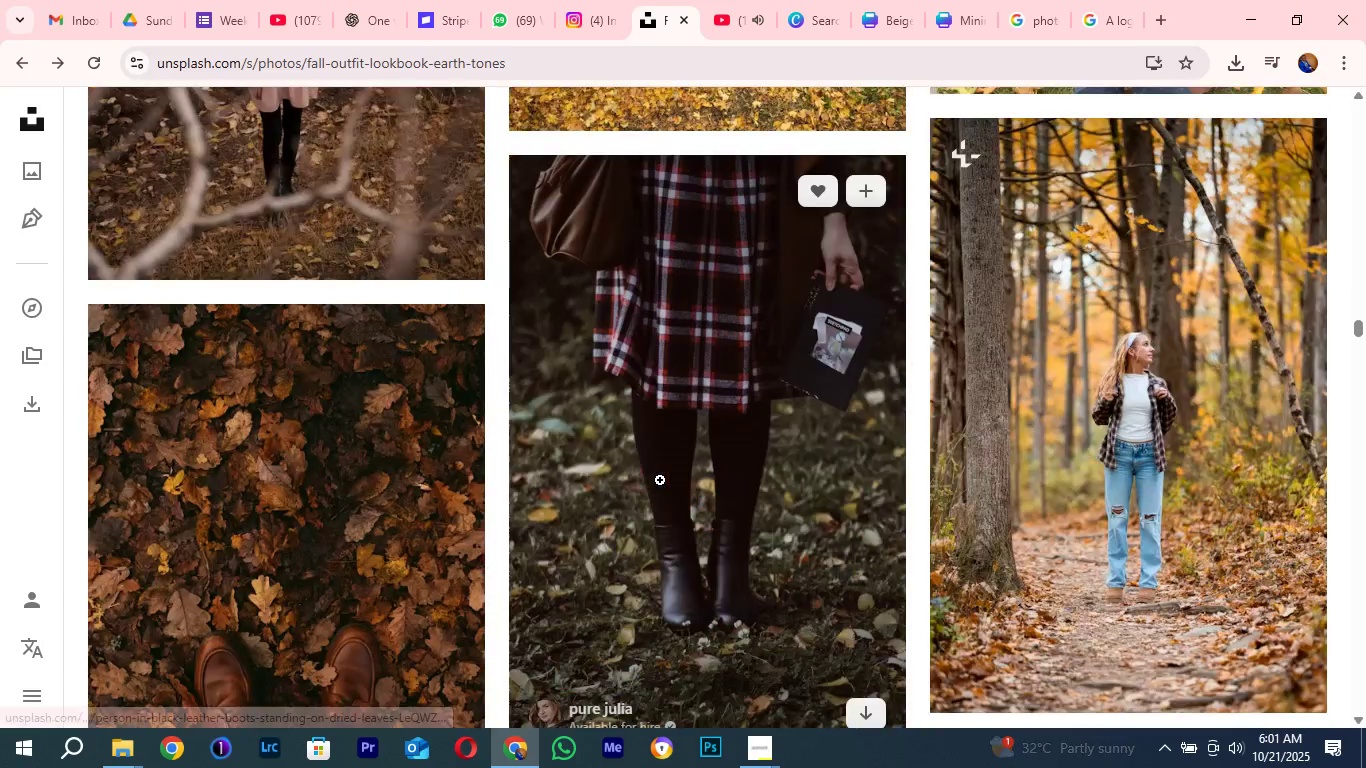 
scroll: coordinate [646, 483], scroll_direction: down, amount: 15.0
 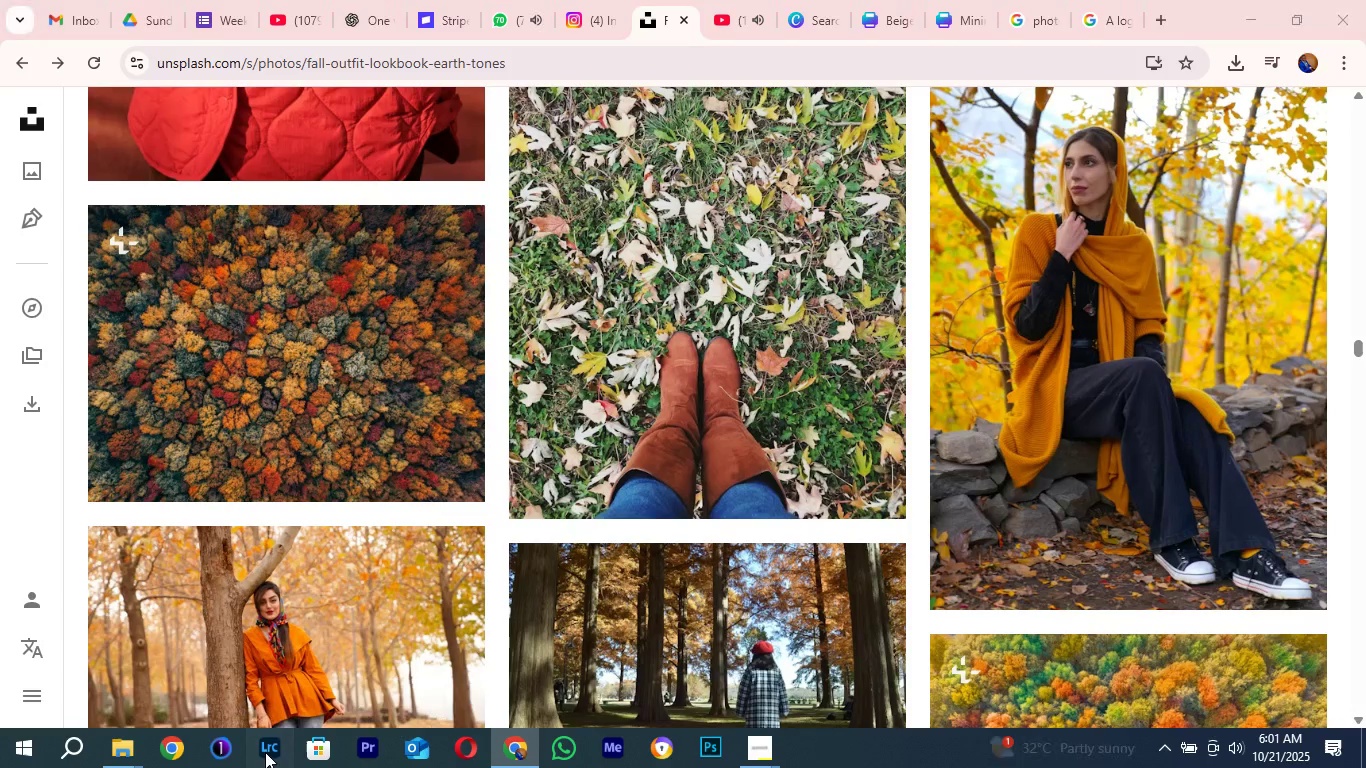 
double_click([265, 752])
 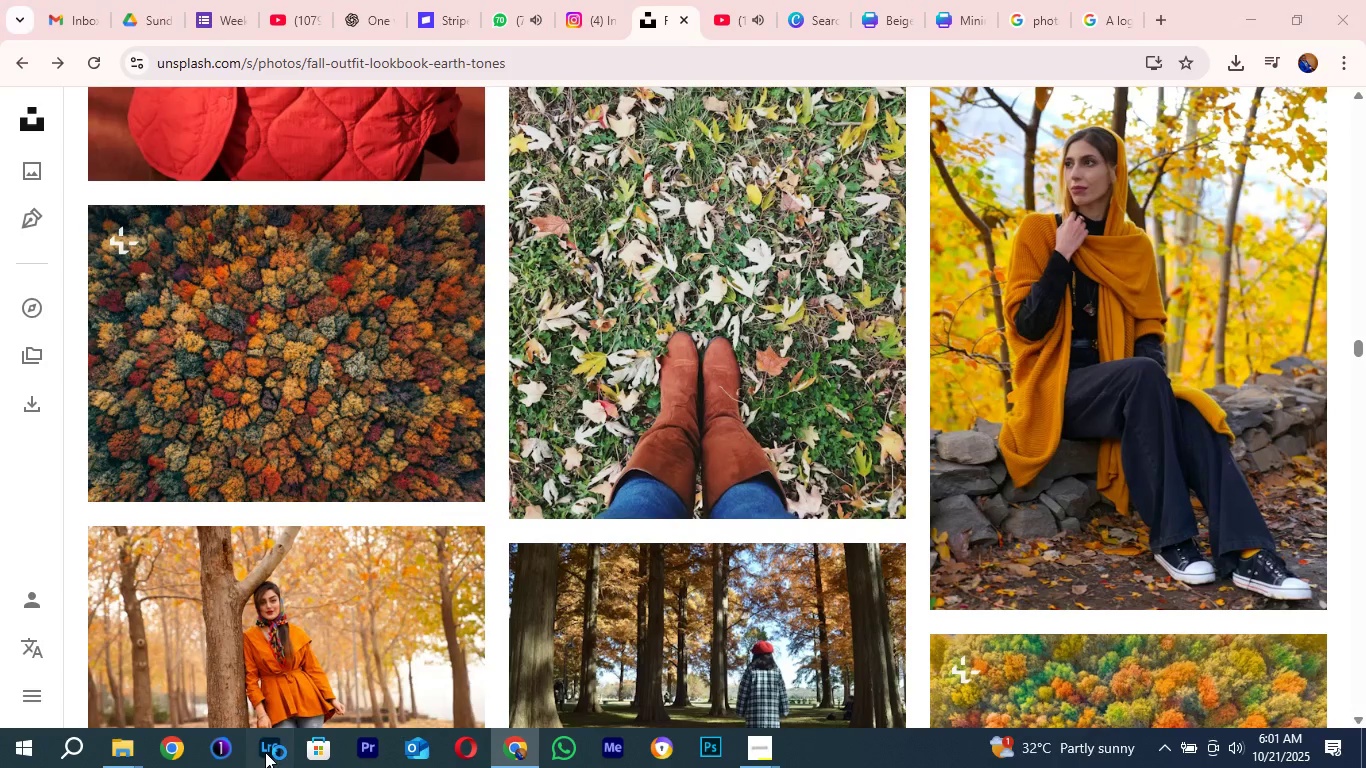 
triple_click([265, 752])
 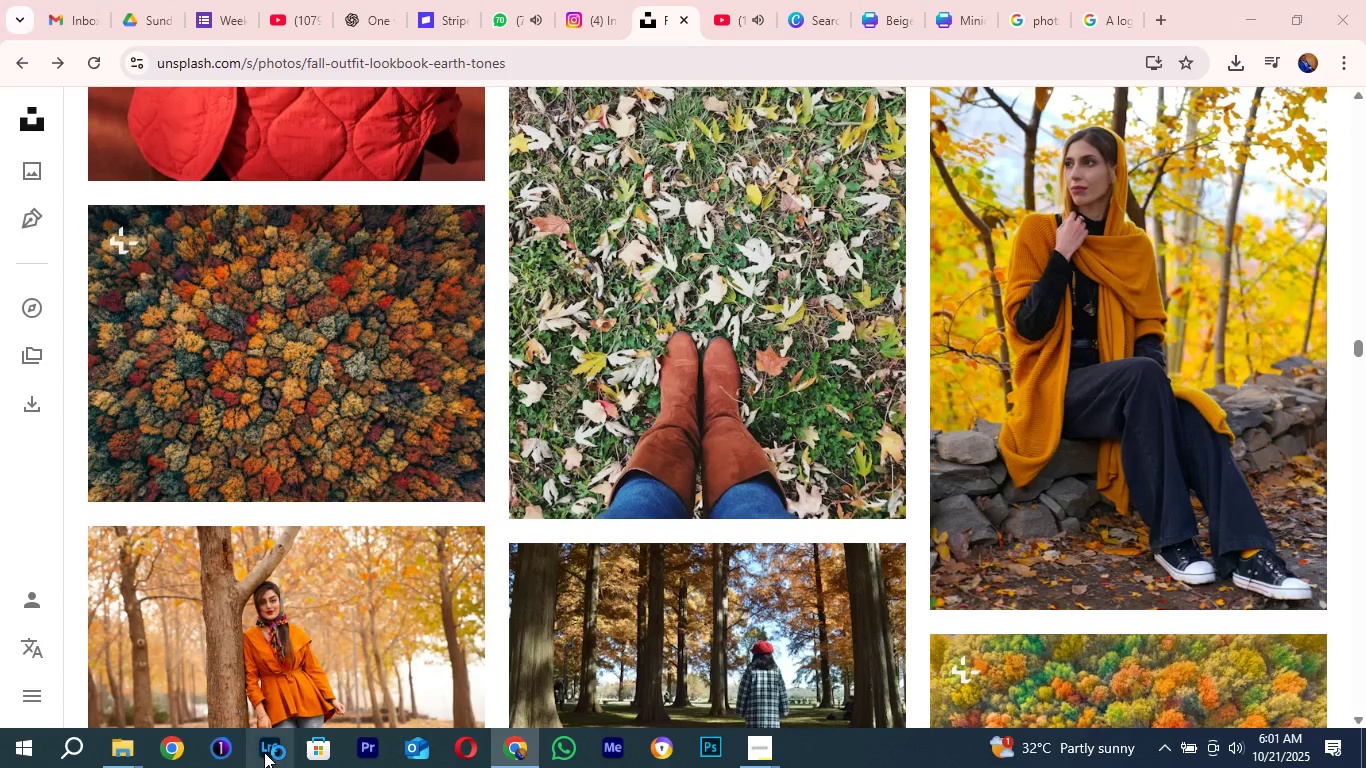 
triple_click([265, 752])
 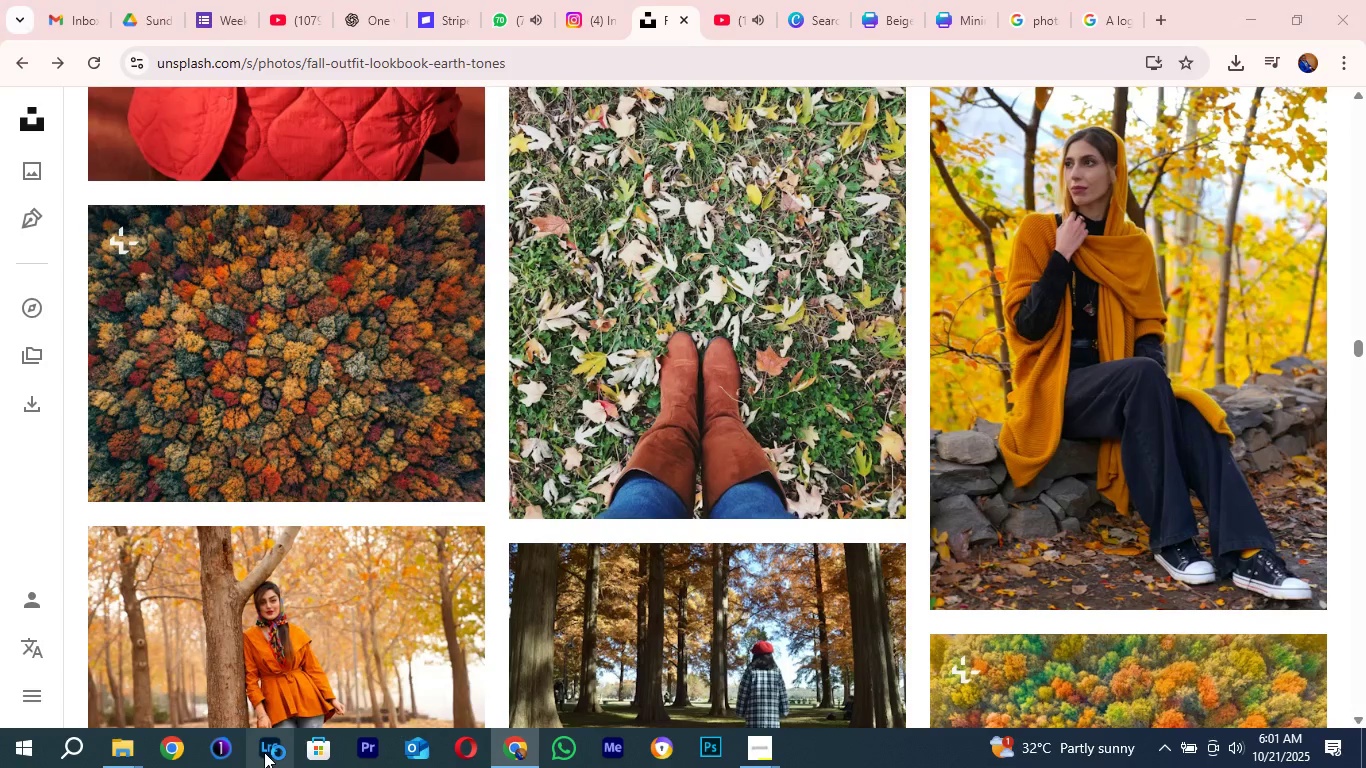 
triple_click([265, 752])
 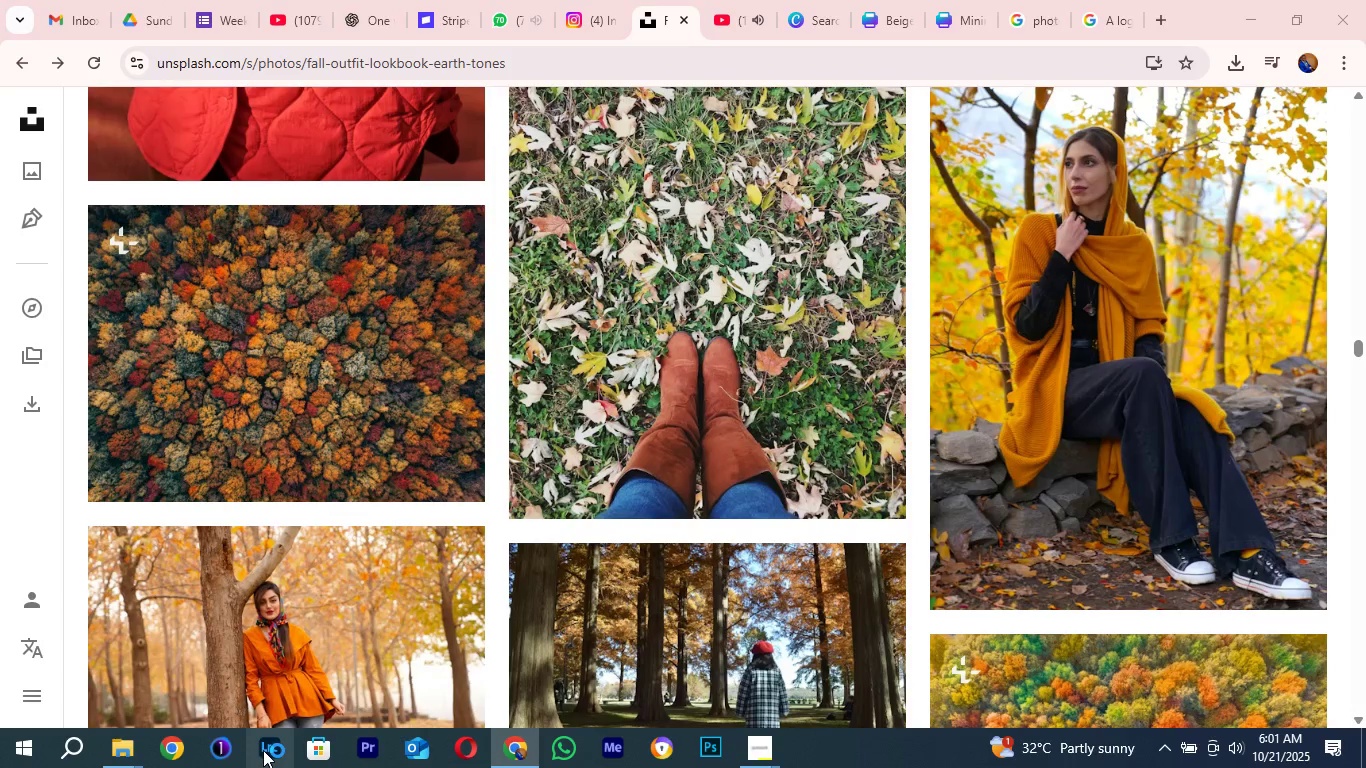 
scroll: coordinate [503, 593], scroll_direction: down, amount: 21.0
 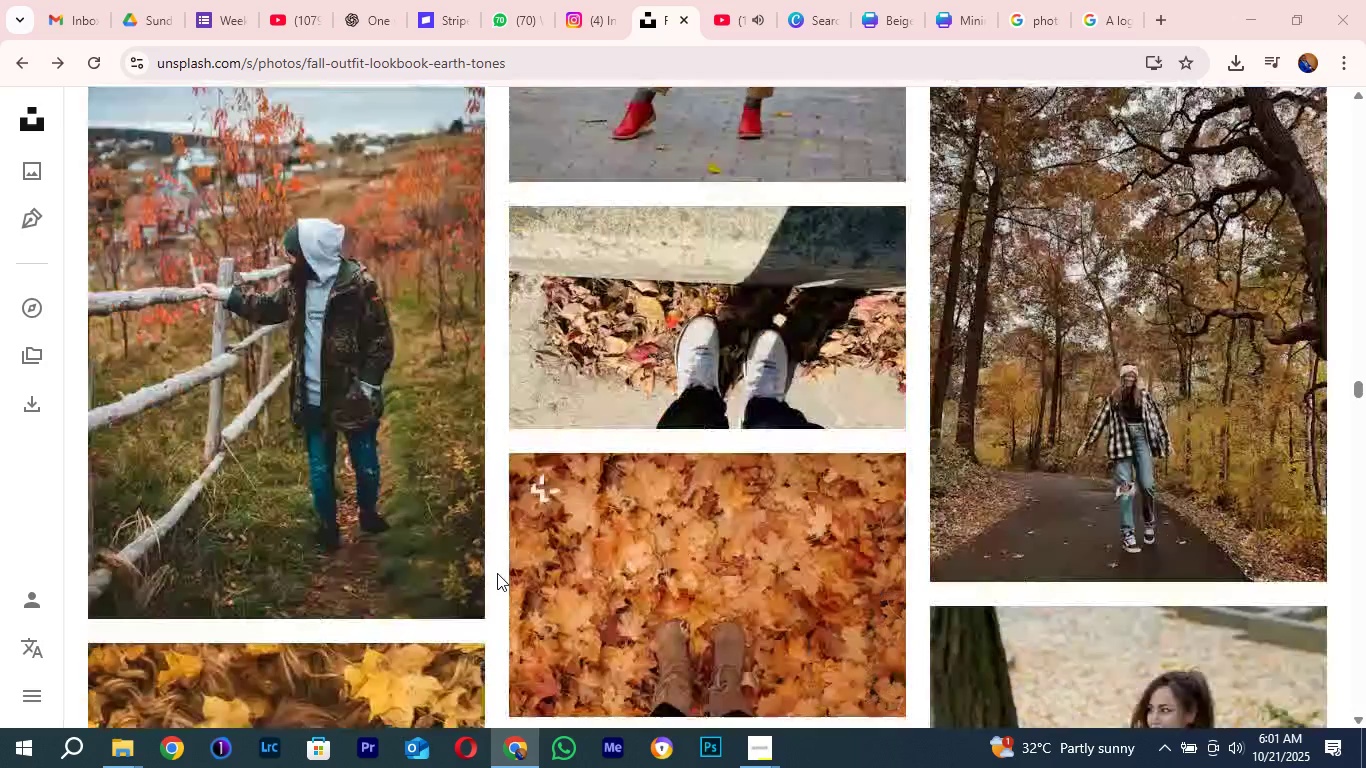 
scroll: coordinate [501, 574], scroll_direction: down, amount: 11.0
 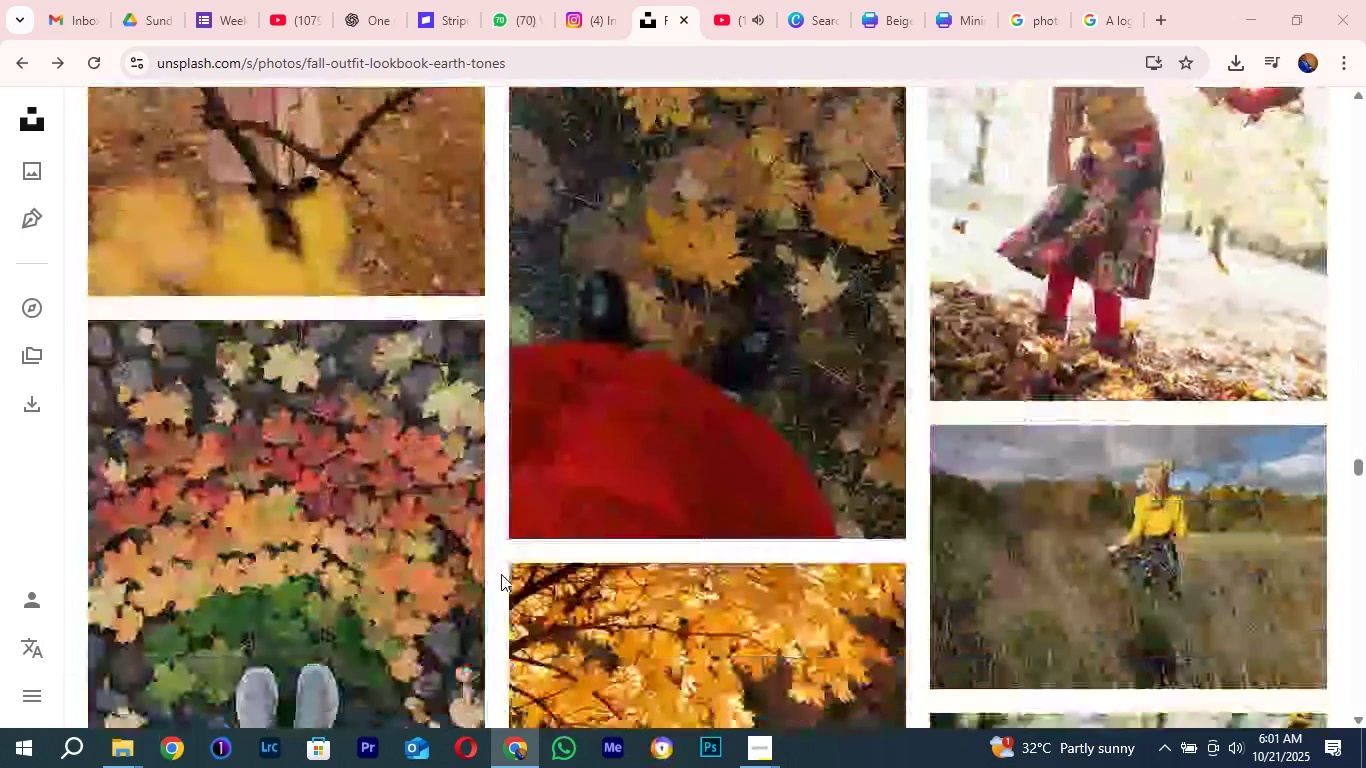 
scroll: coordinate [501, 574], scroll_direction: up, amount: 2.0
 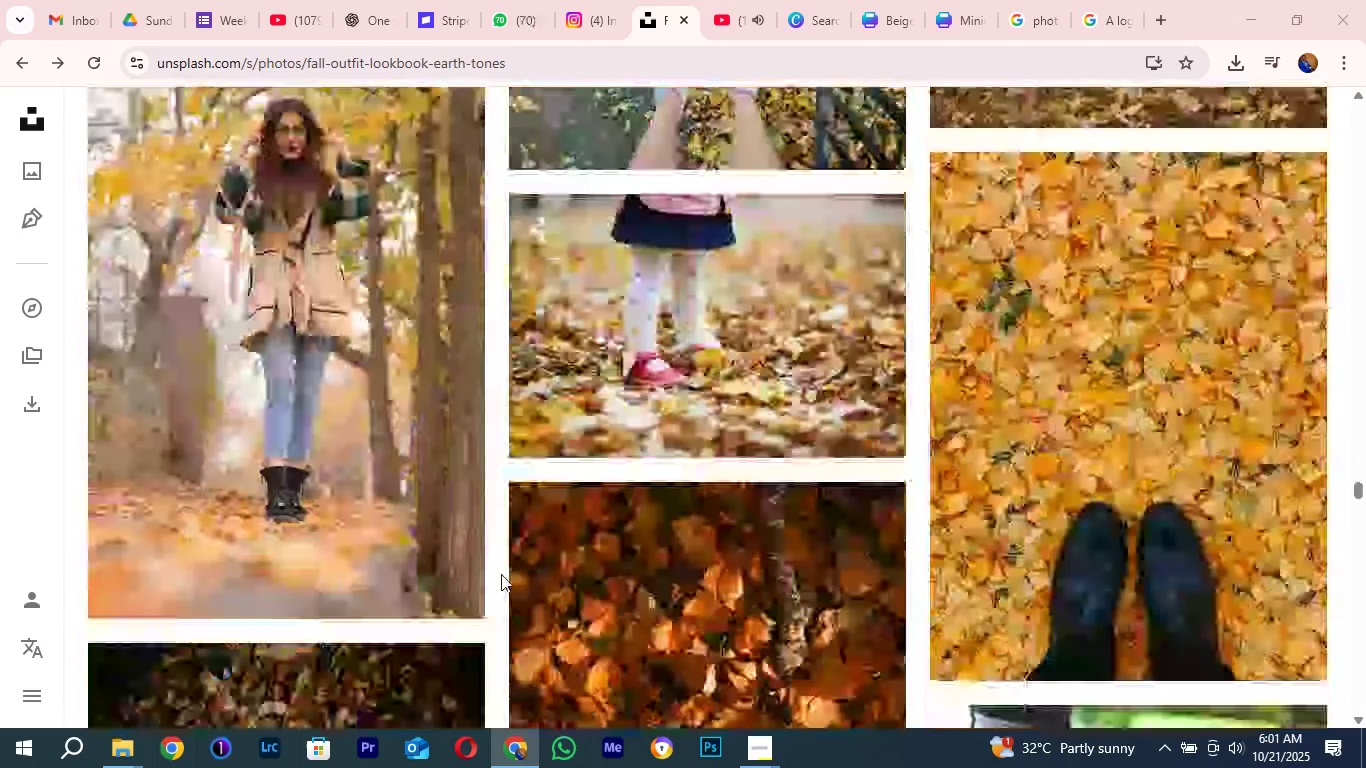 
scroll: coordinate [501, 574], scroll_direction: down, amount: 8.0
 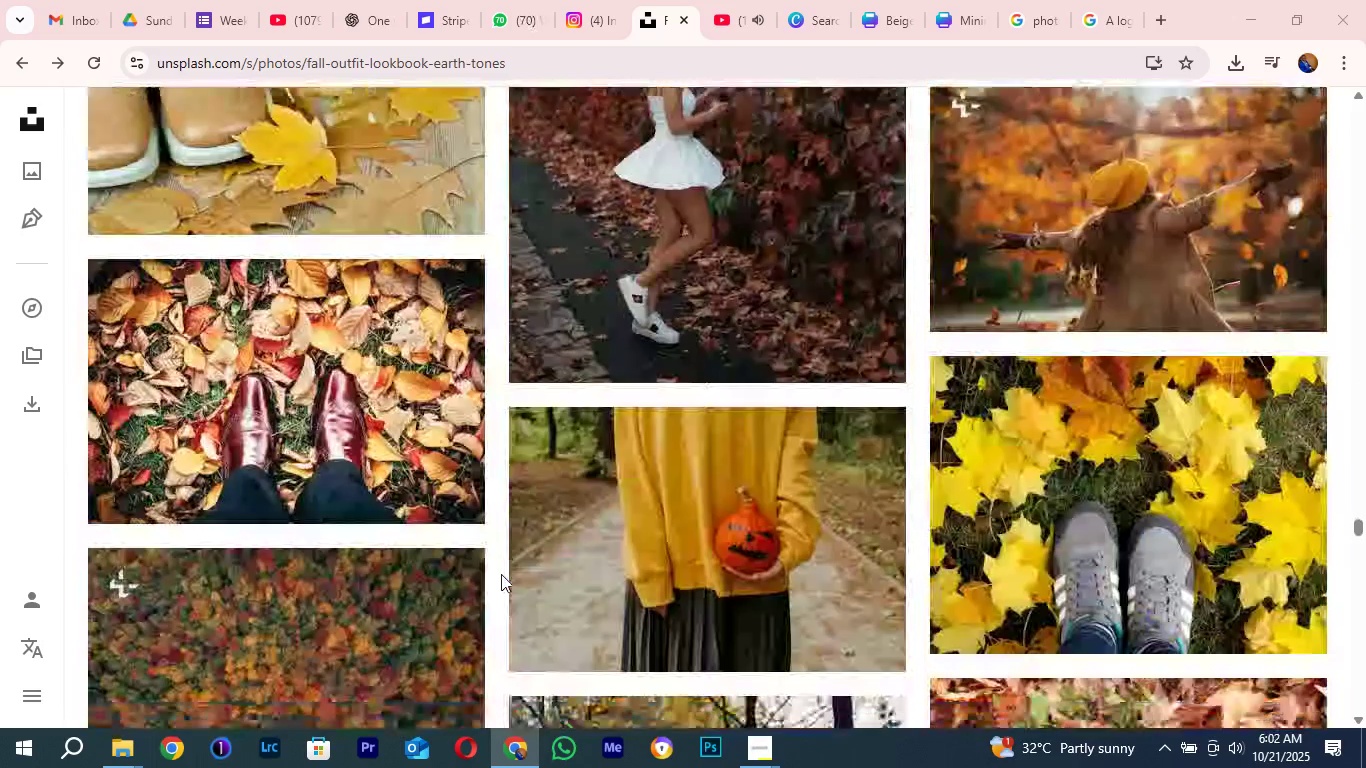 
scroll: coordinate [501, 574], scroll_direction: up, amount: 1.0
 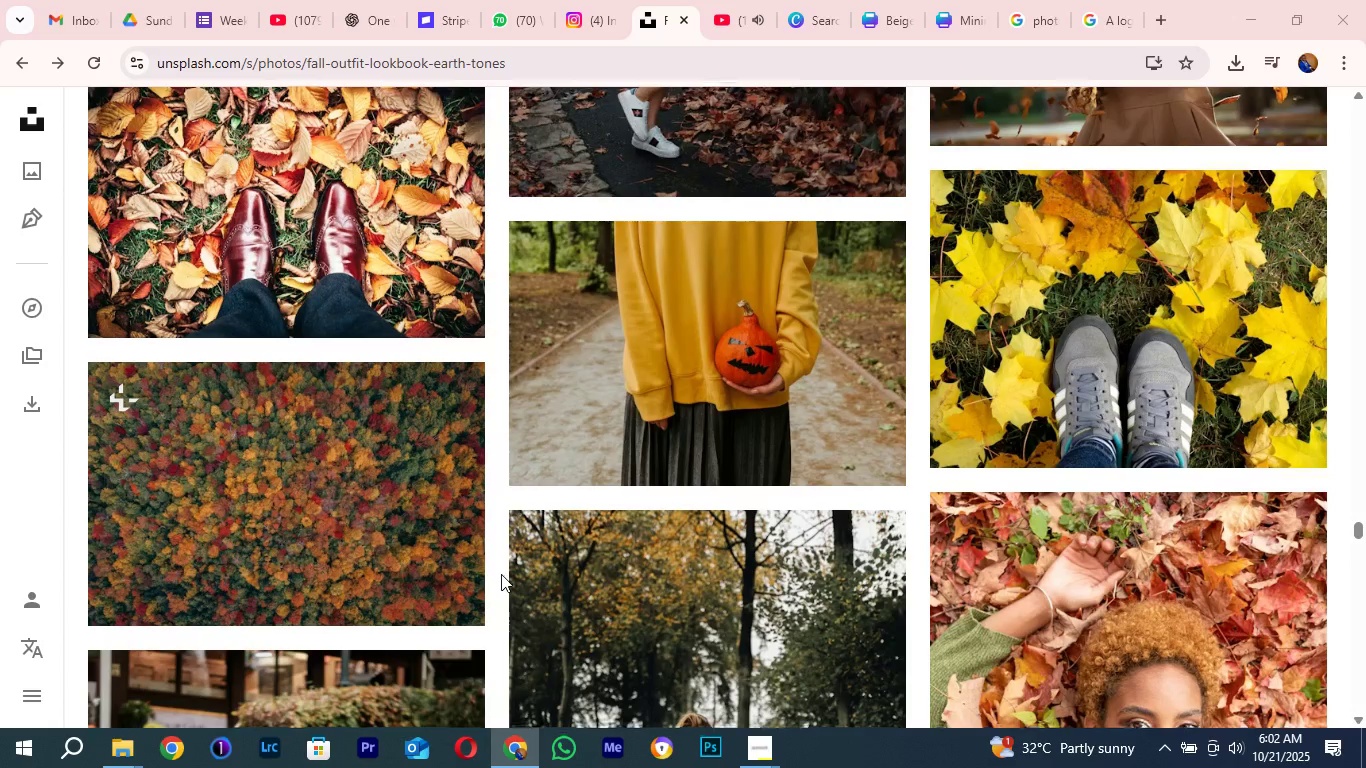 
scroll: coordinate [494, 590], scroll_direction: down, amount: 31.0
 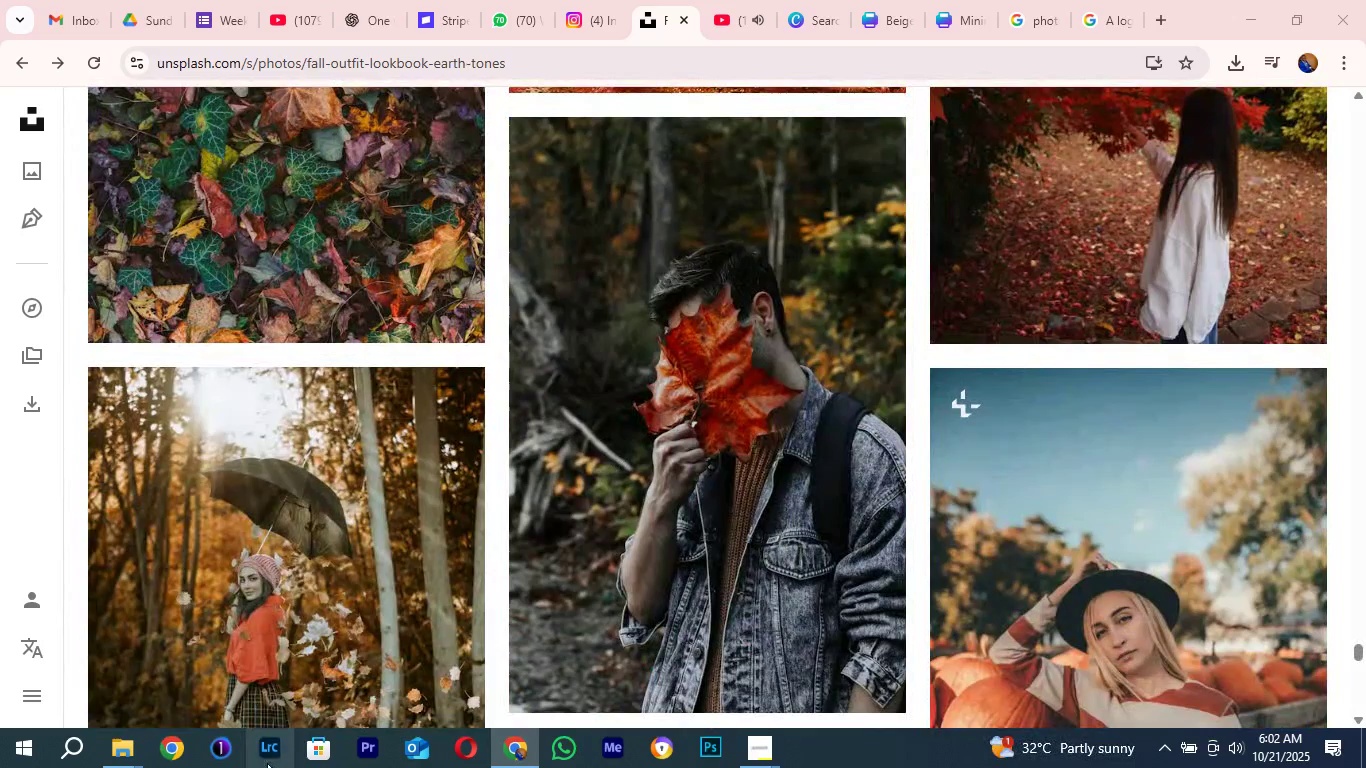 
double_click([267, 763])
 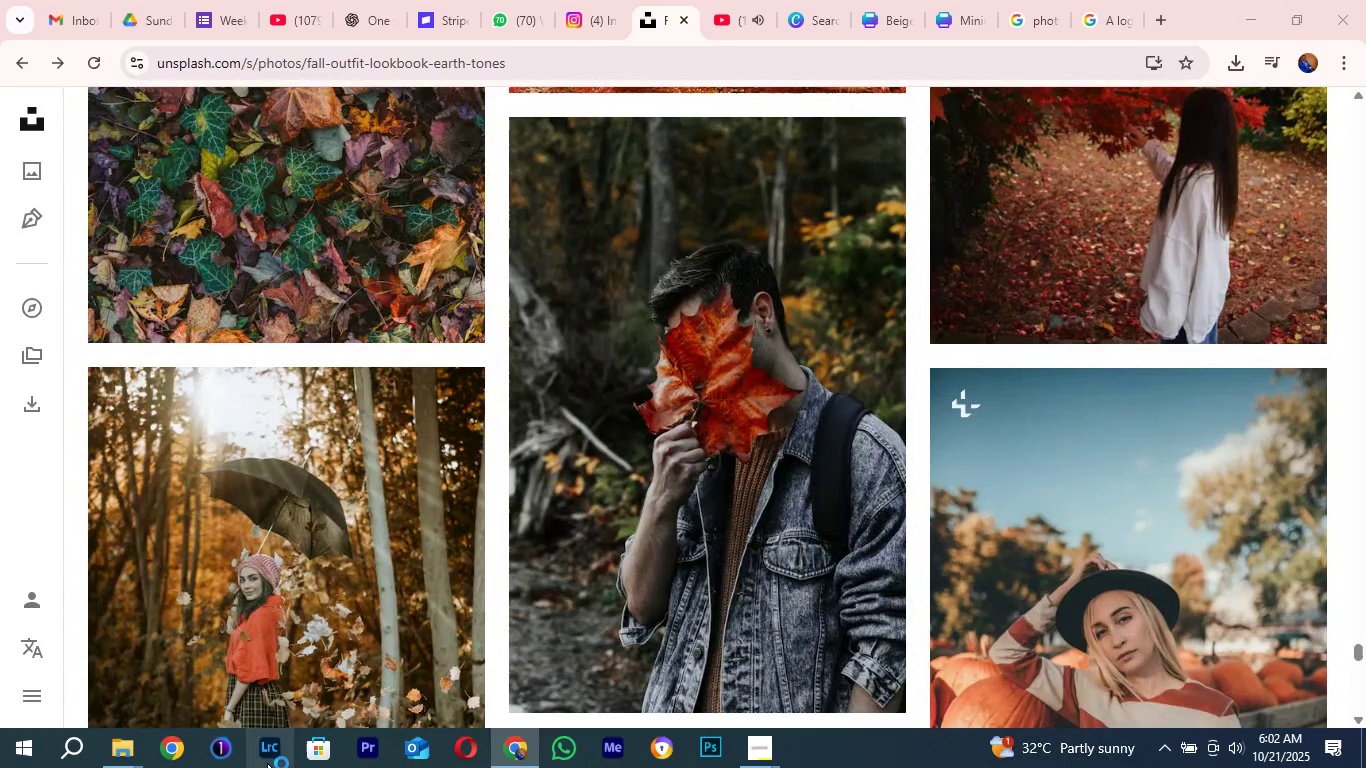 
triple_click([267, 763])
 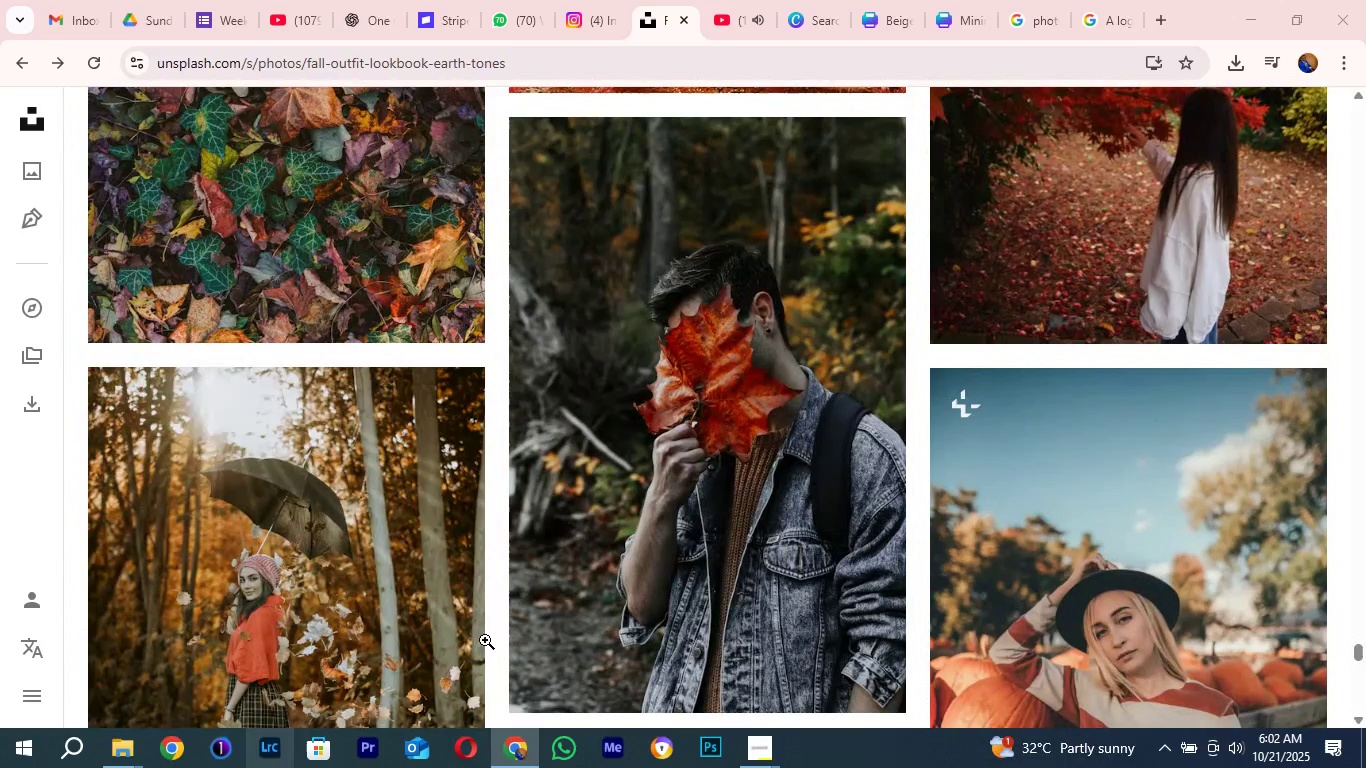 
triple_click([267, 763])
 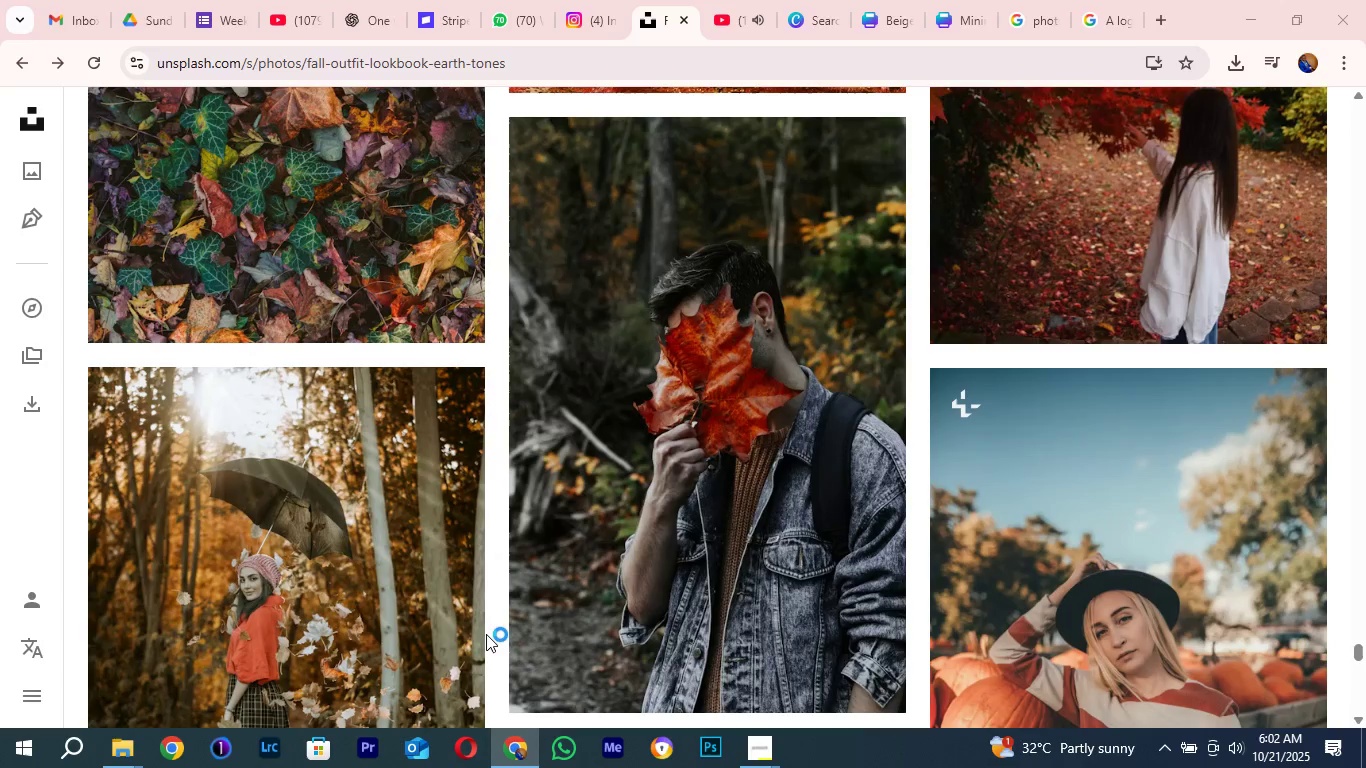 
wait(7.4)
 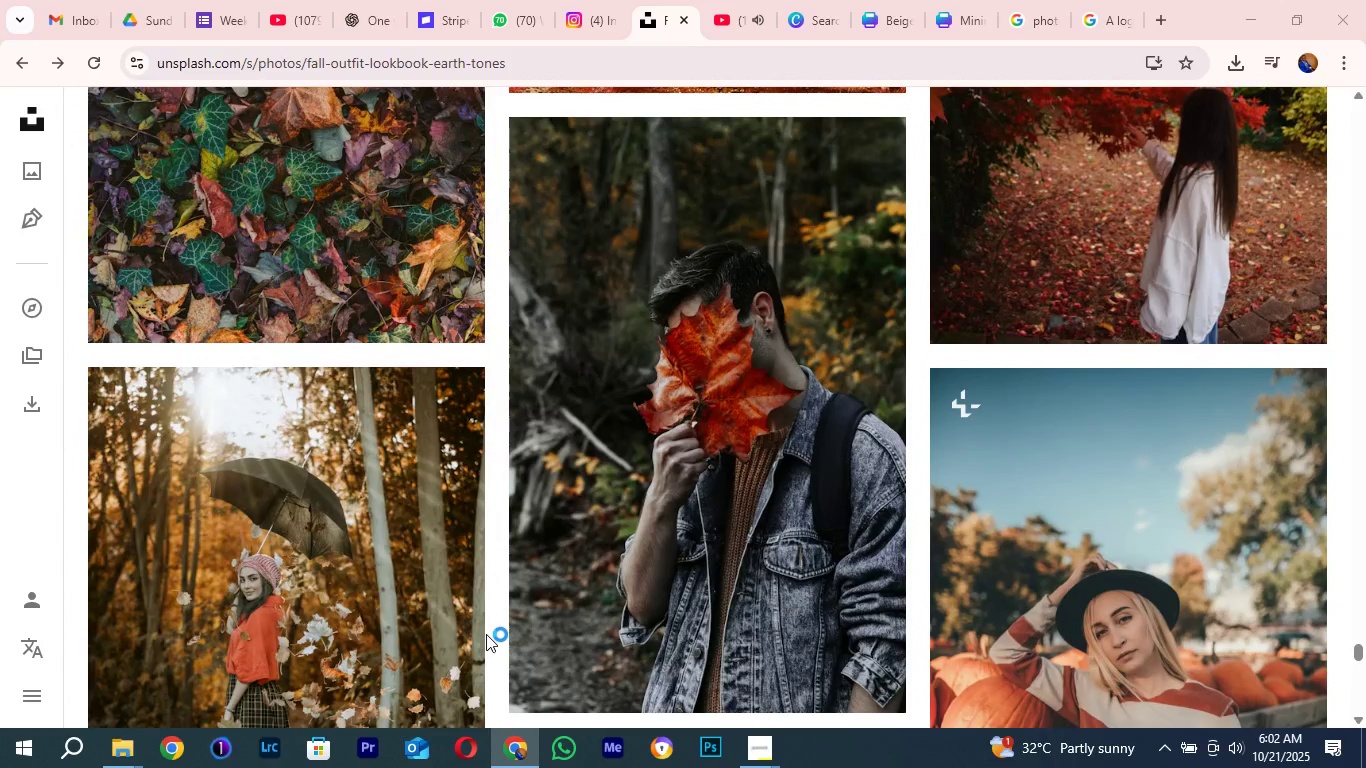 
scroll: coordinate [442, 523], scroll_direction: down, amount: 3.0
 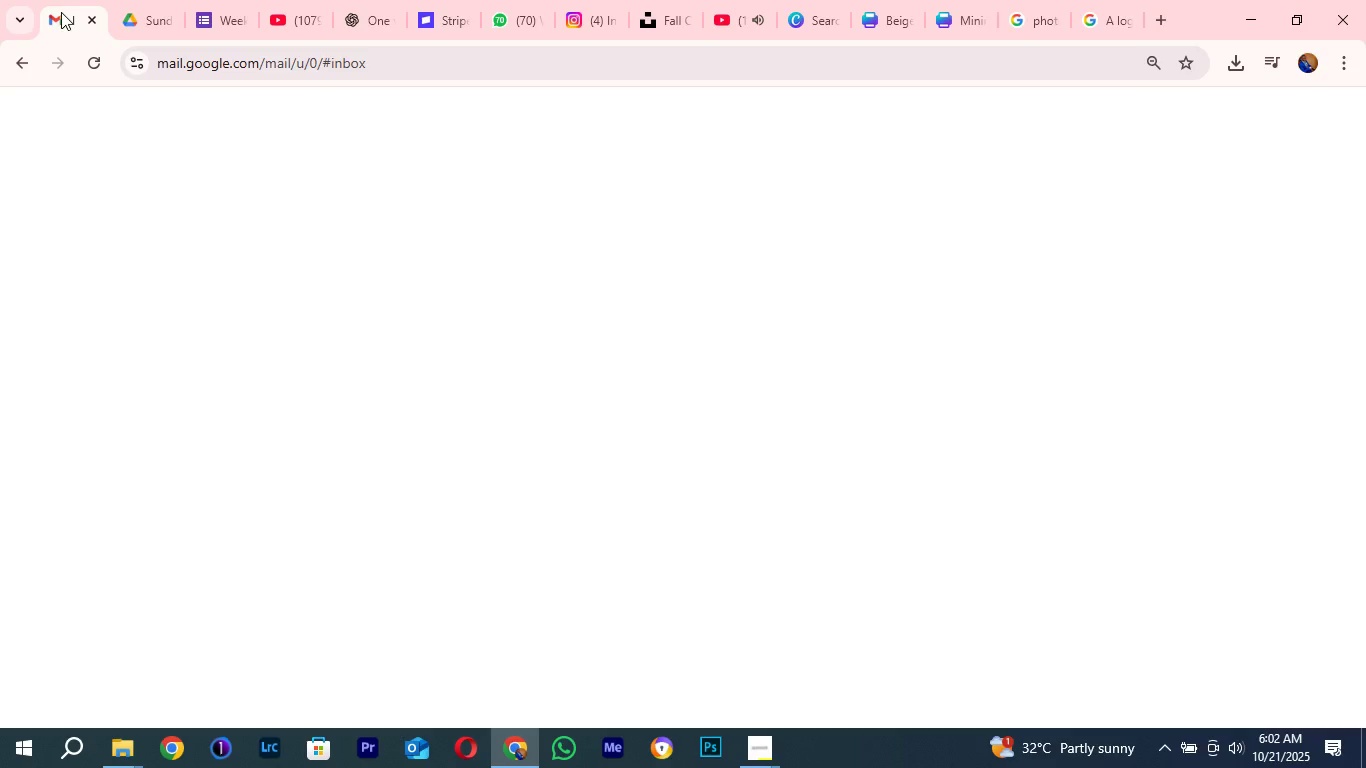 
left_click([61, 12])
 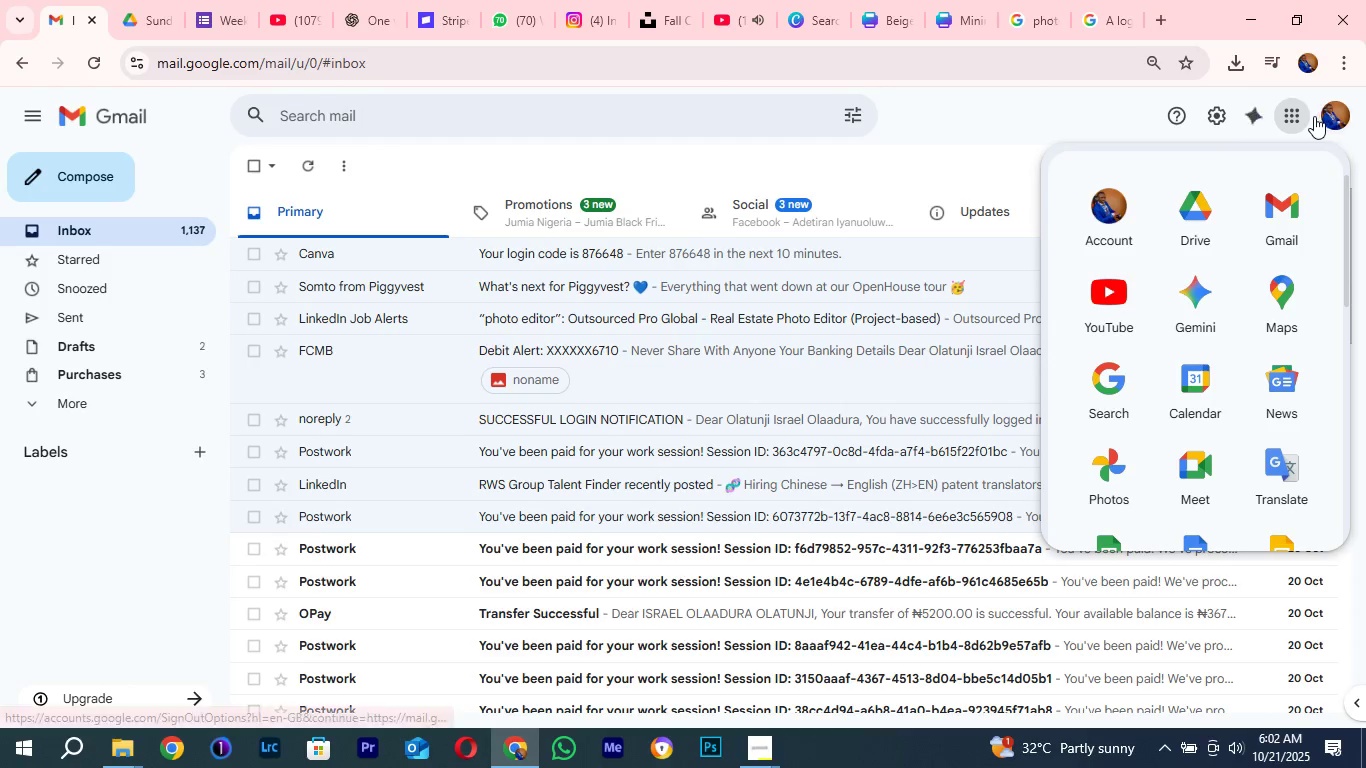 
left_click([1284, 109])
 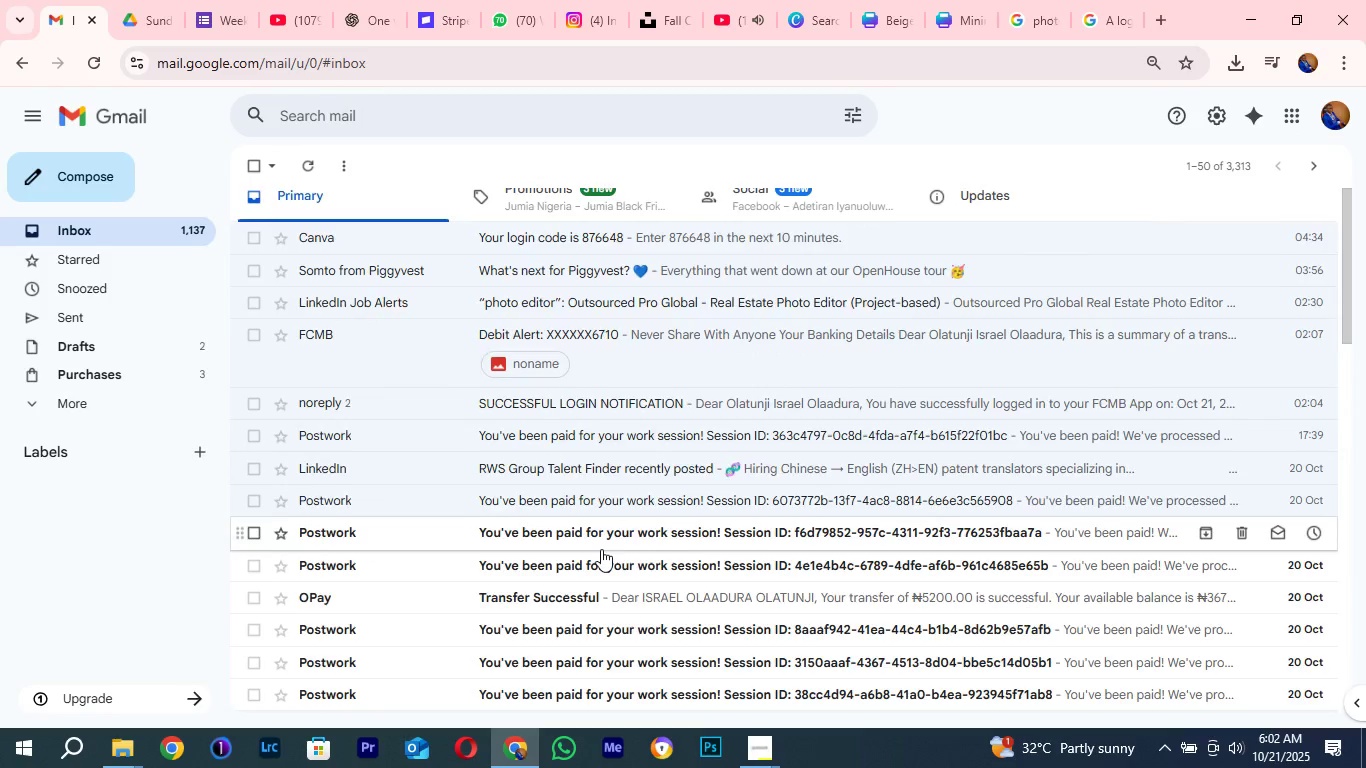 
scroll: coordinate [585, 537], scroll_direction: up, amount: 7.0
 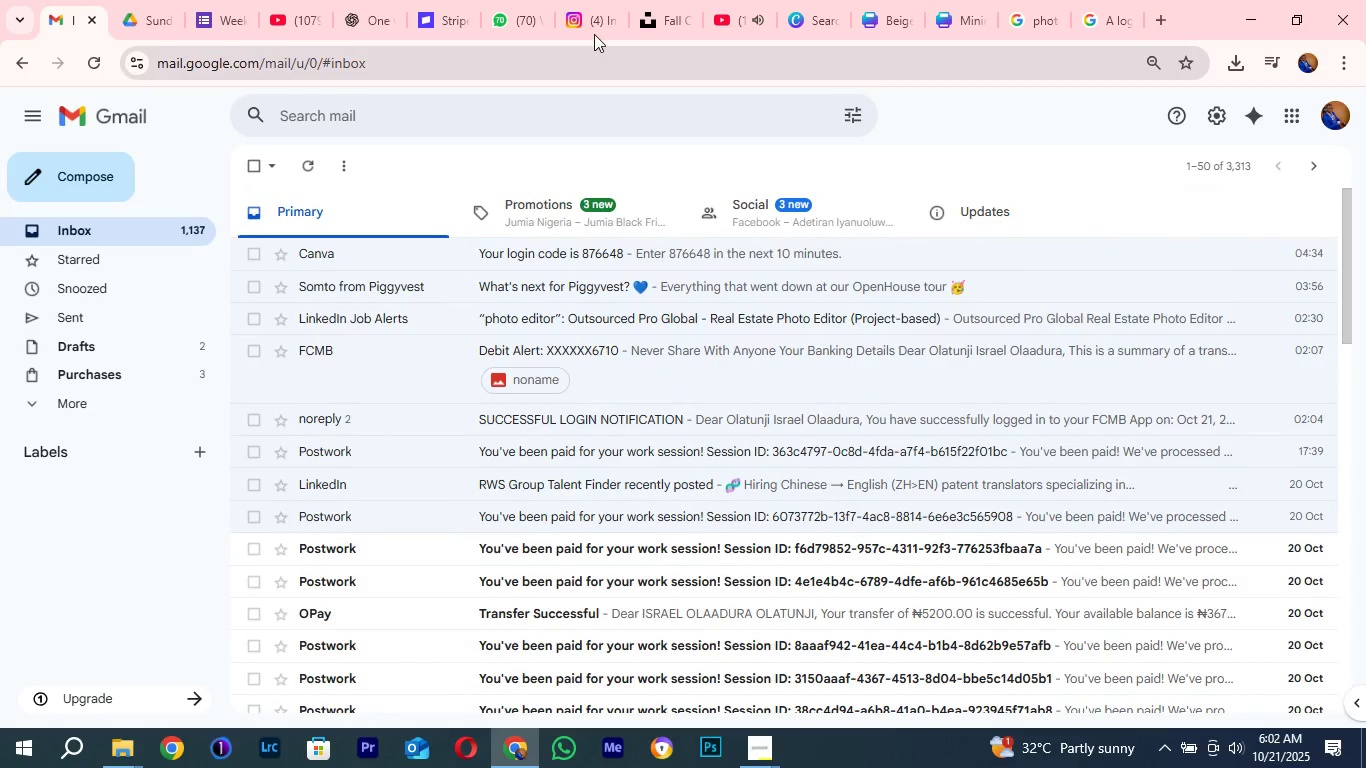 
left_click([589, 16])
 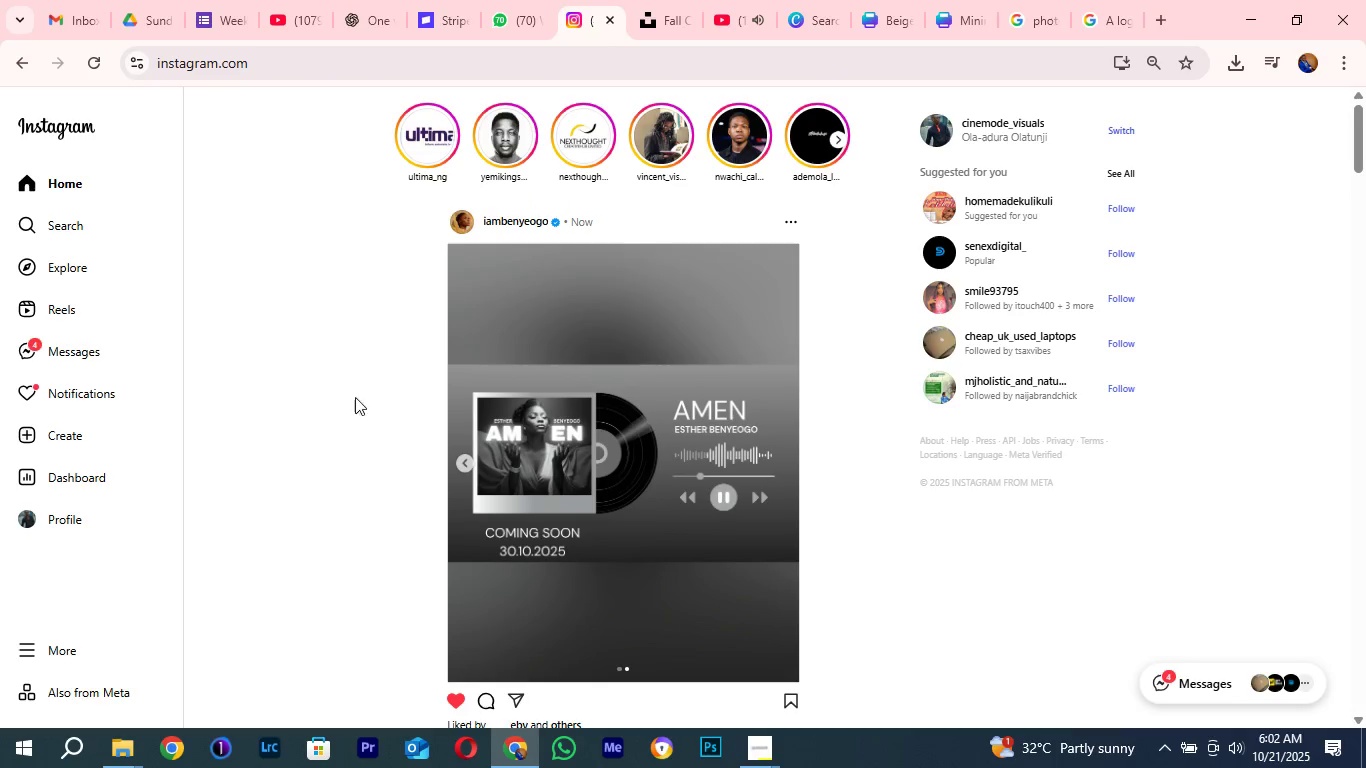 
scroll: coordinate [654, 545], scroll_direction: down, amount: 13.0
 